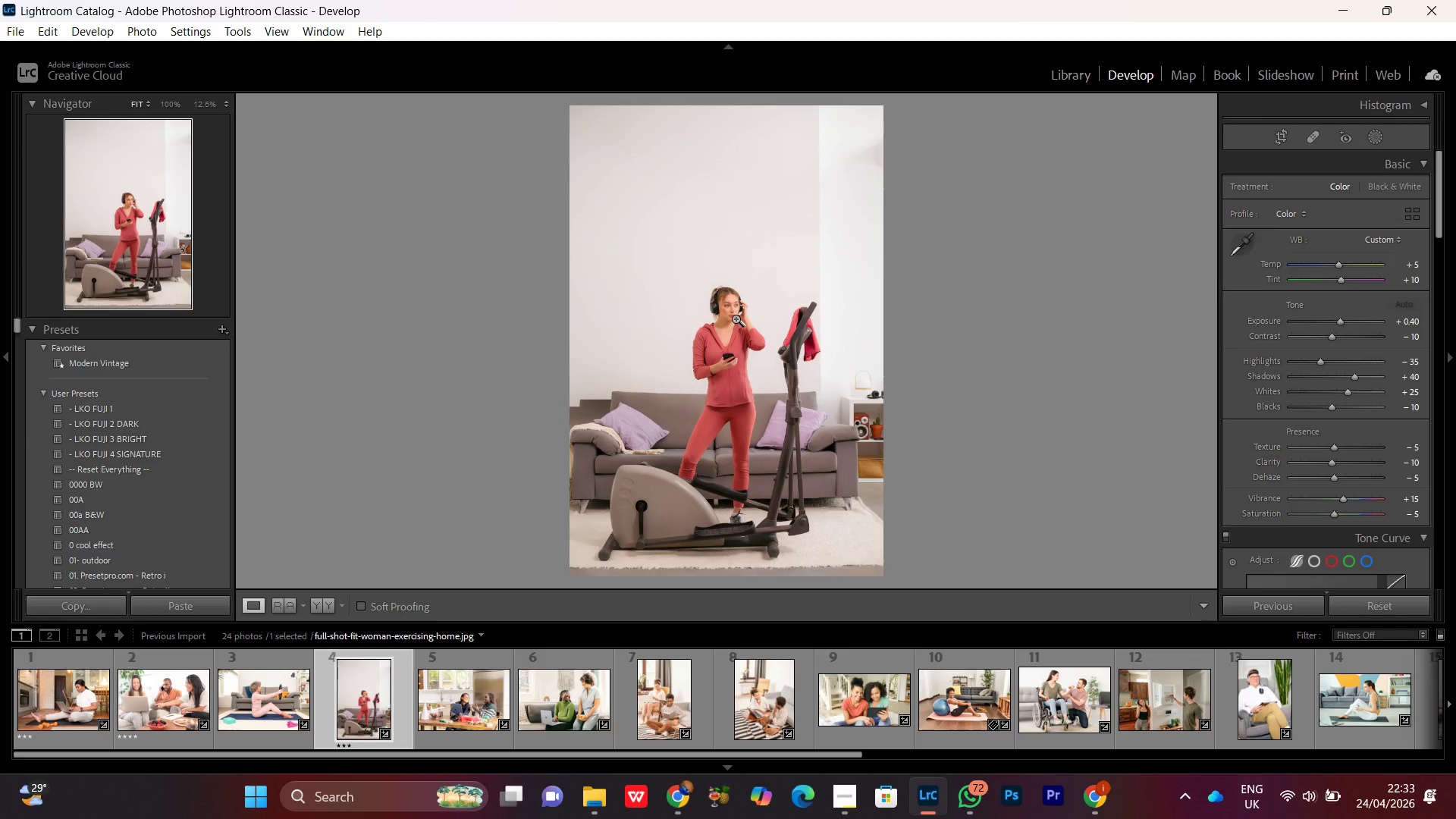 
key(Control+Equal)
 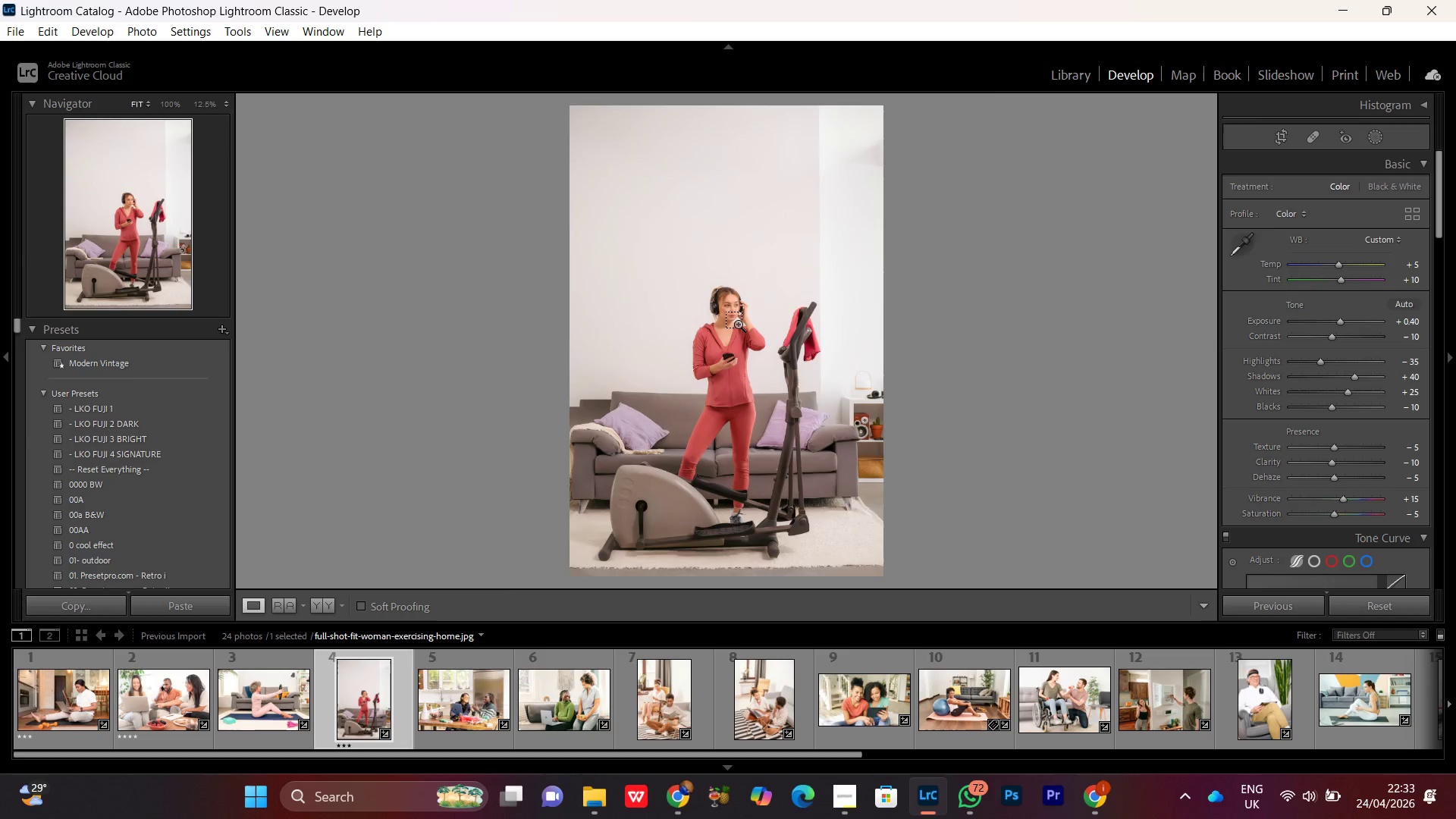 
key(Control+Equal)
 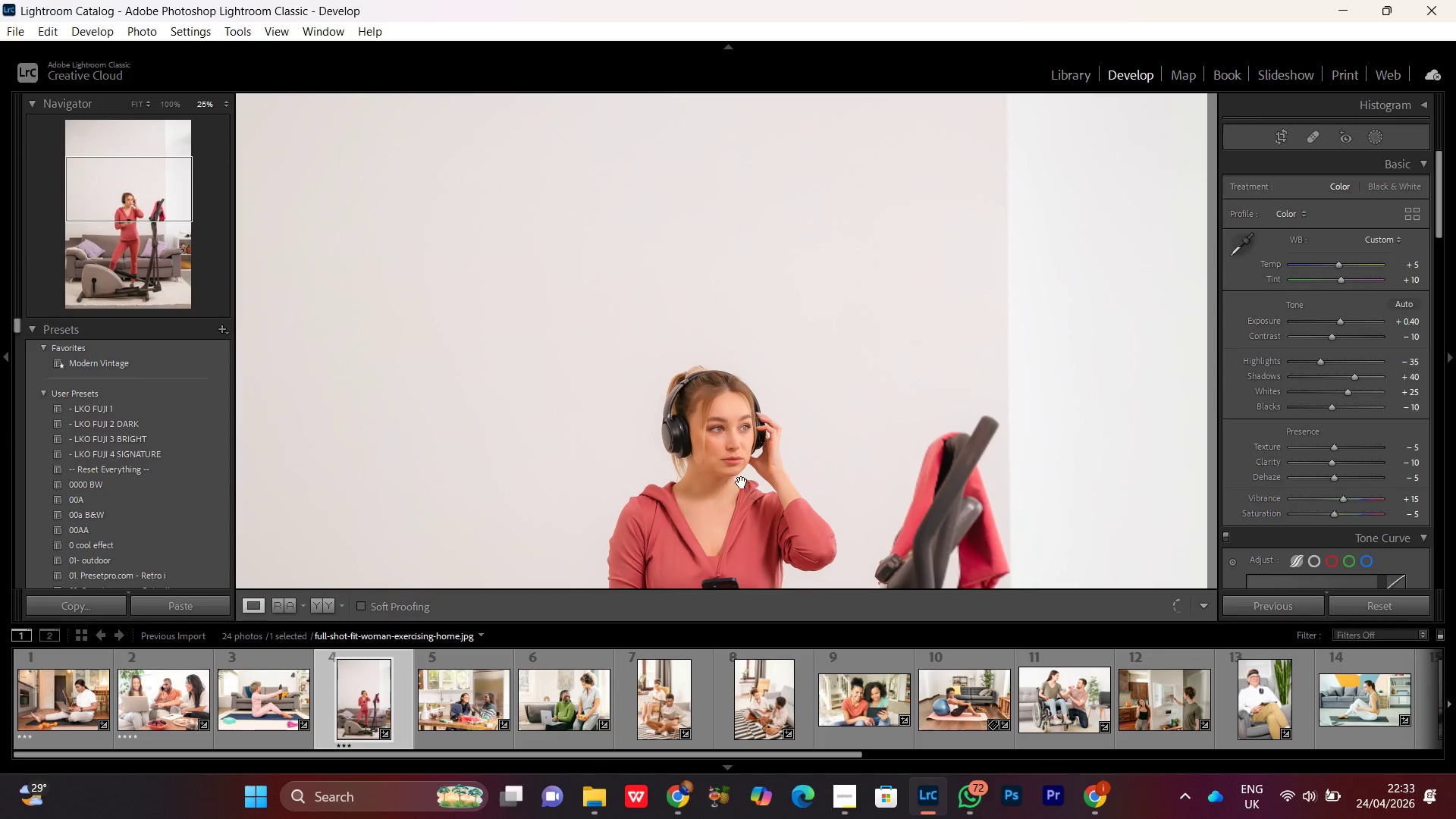 
key(Control+Equal)
 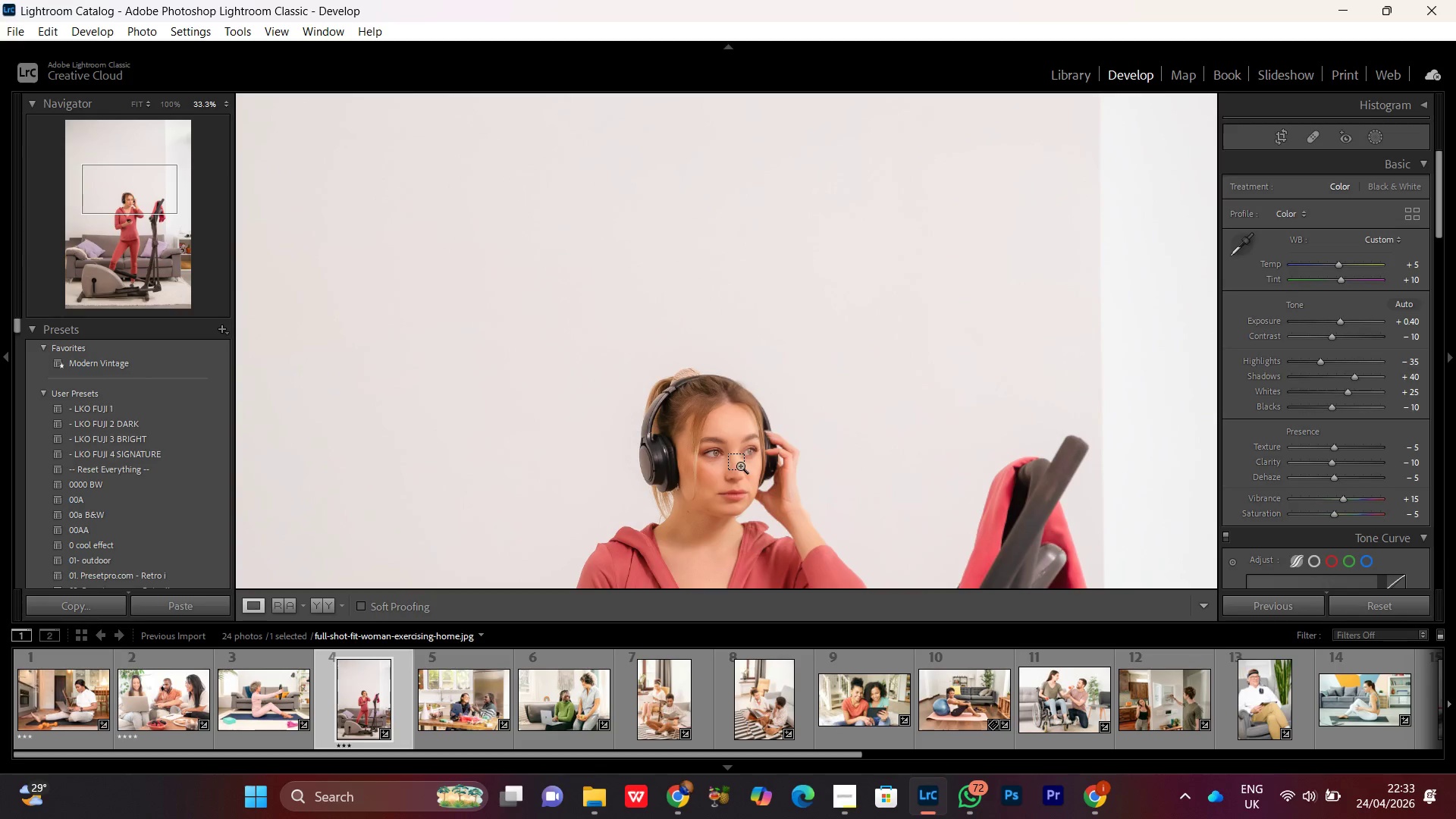 
left_click([738, 462])
 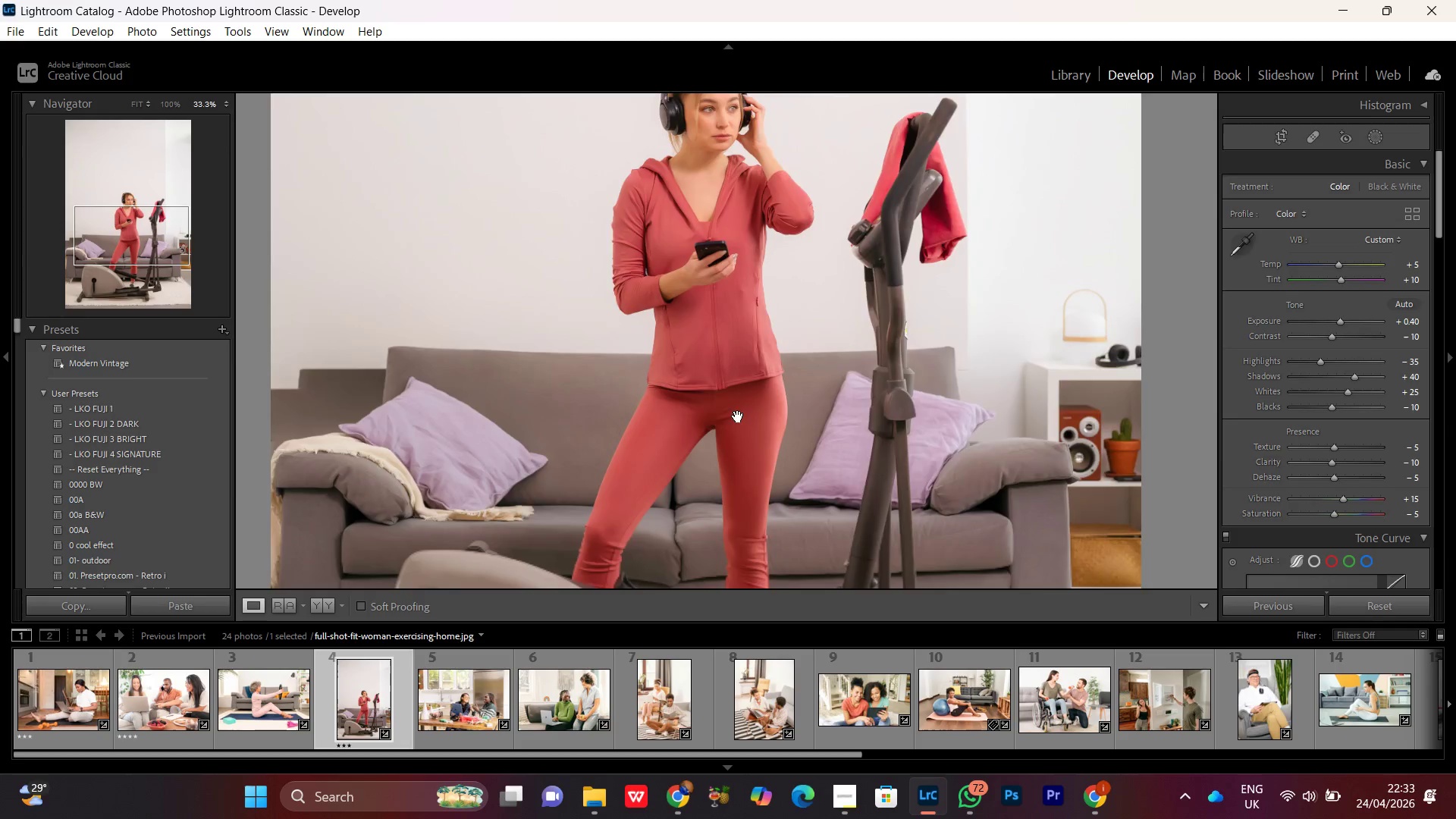 
double_click([738, 416])
 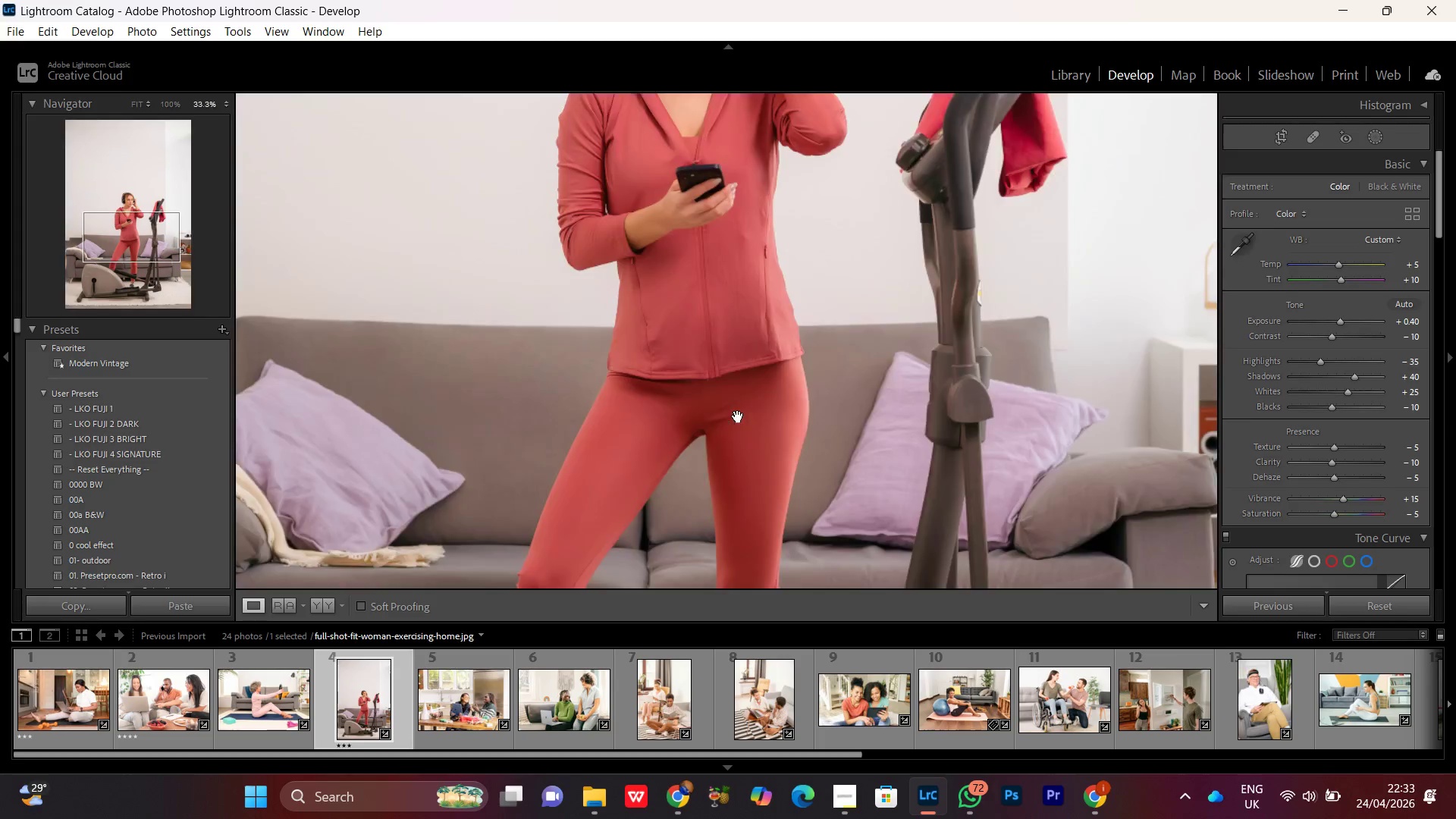 
double_click([738, 416])
 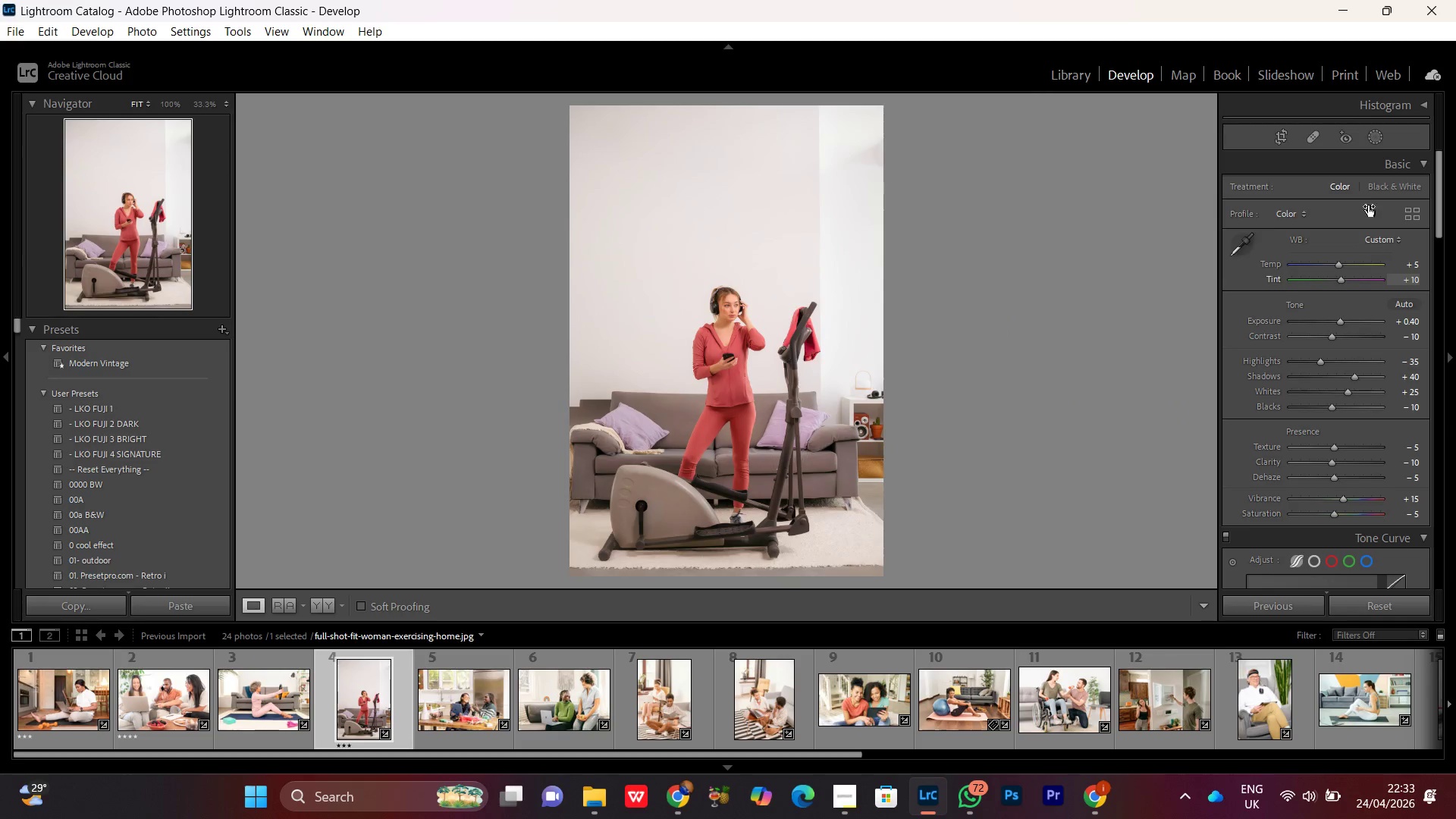 
left_click([1379, 138])
 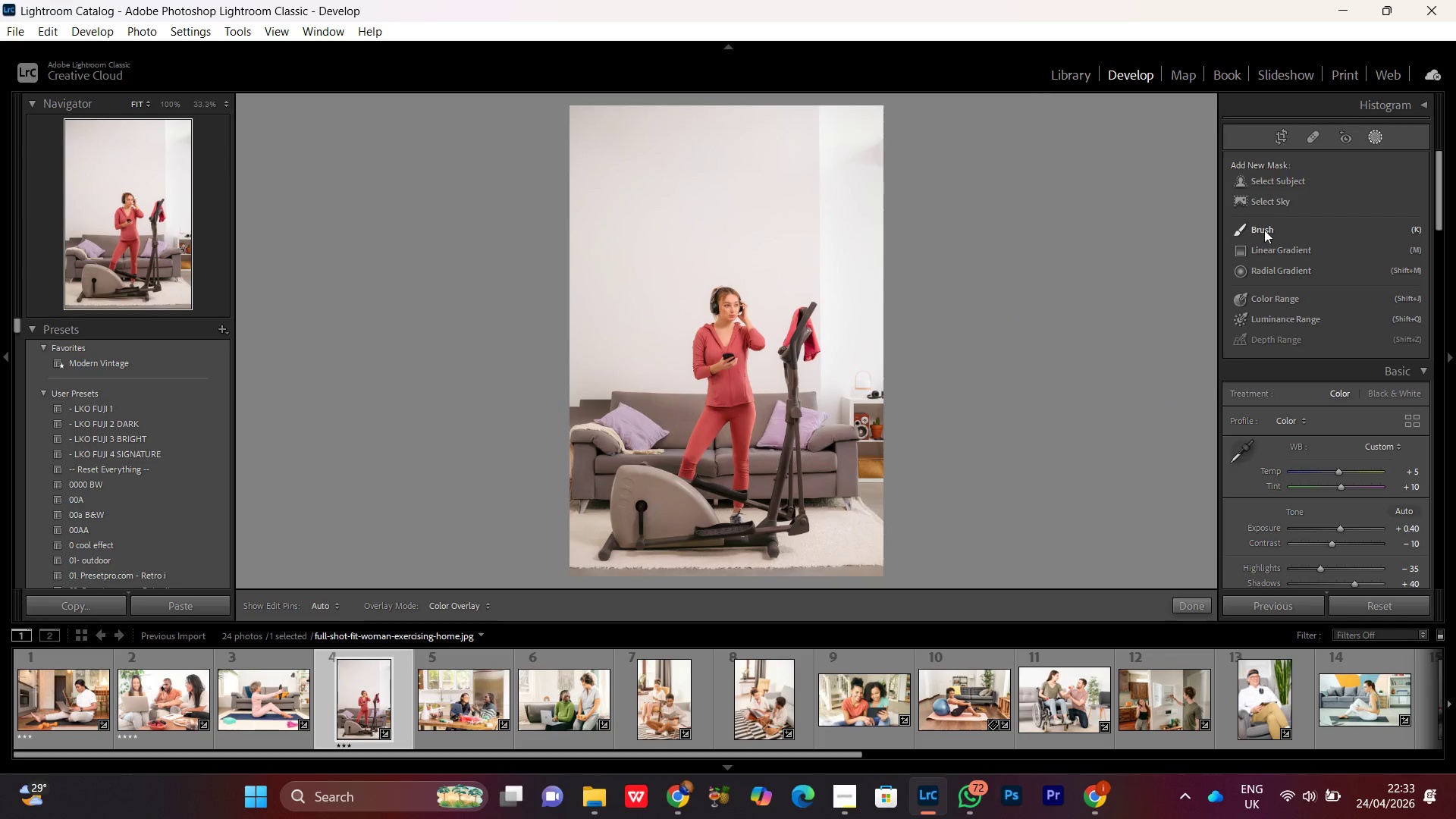 
left_click([1304, 177])
 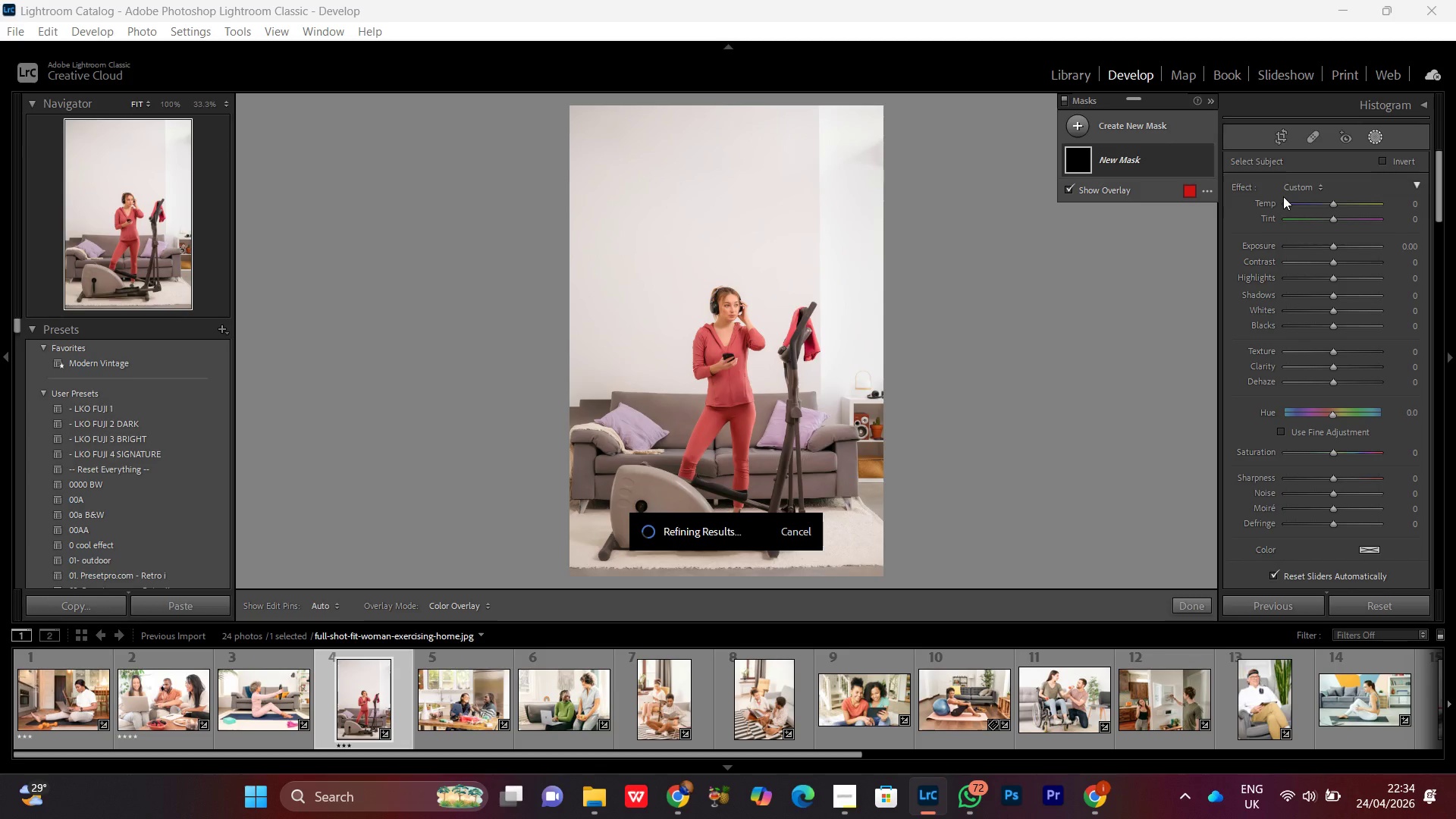 
wait(19.22)
 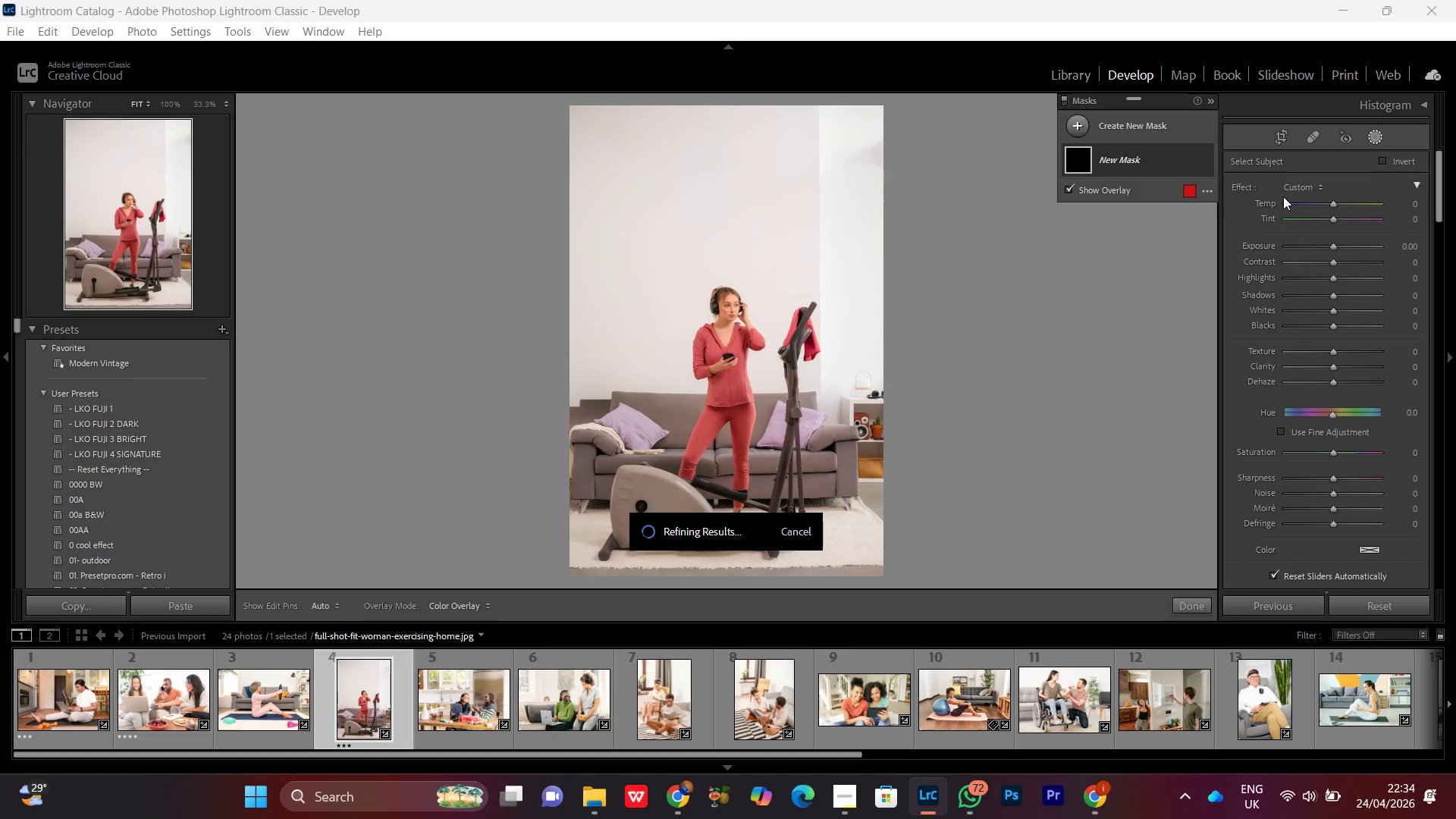 
left_click([678, 809])
 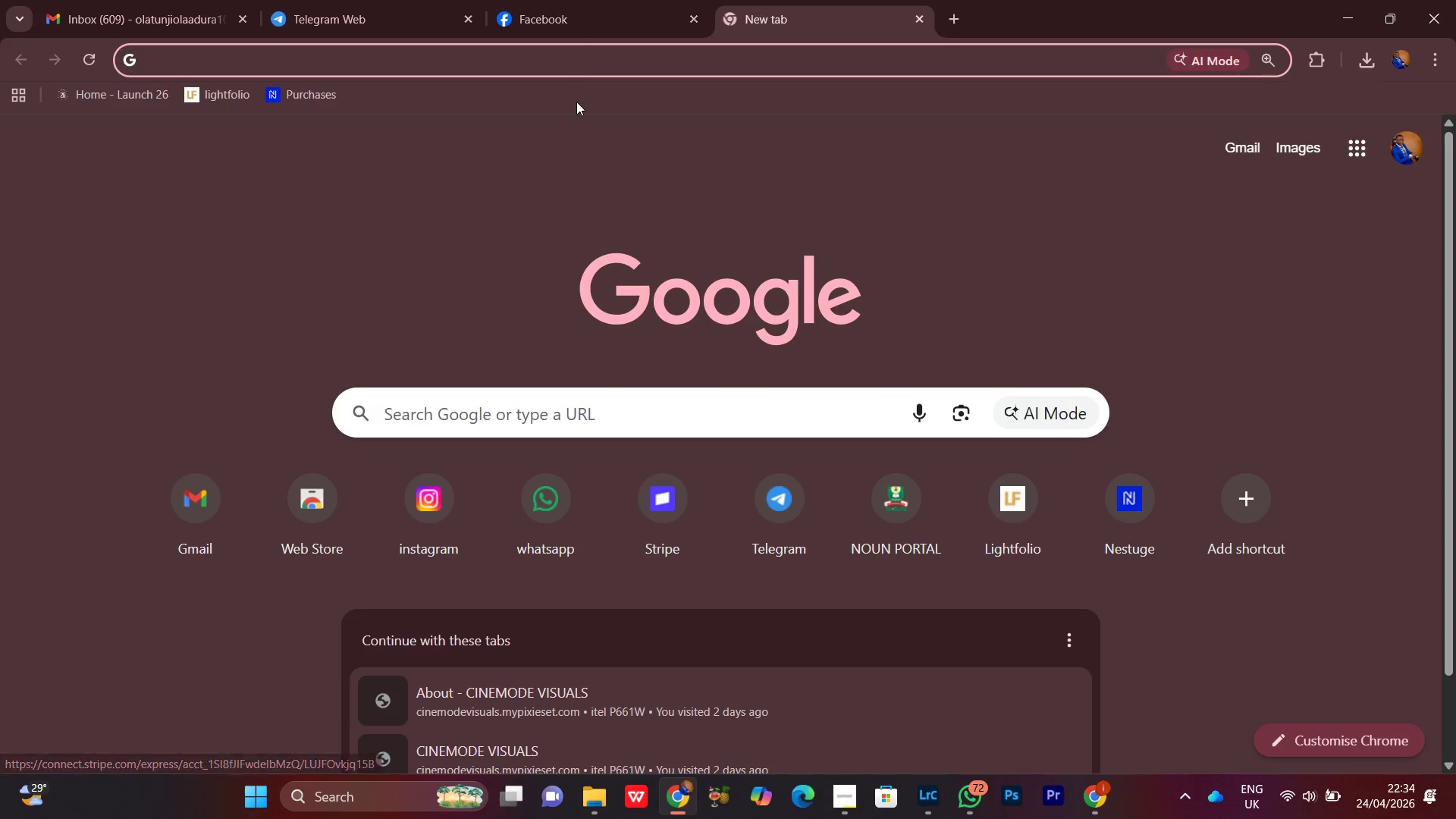 
left_click([586, 0])
 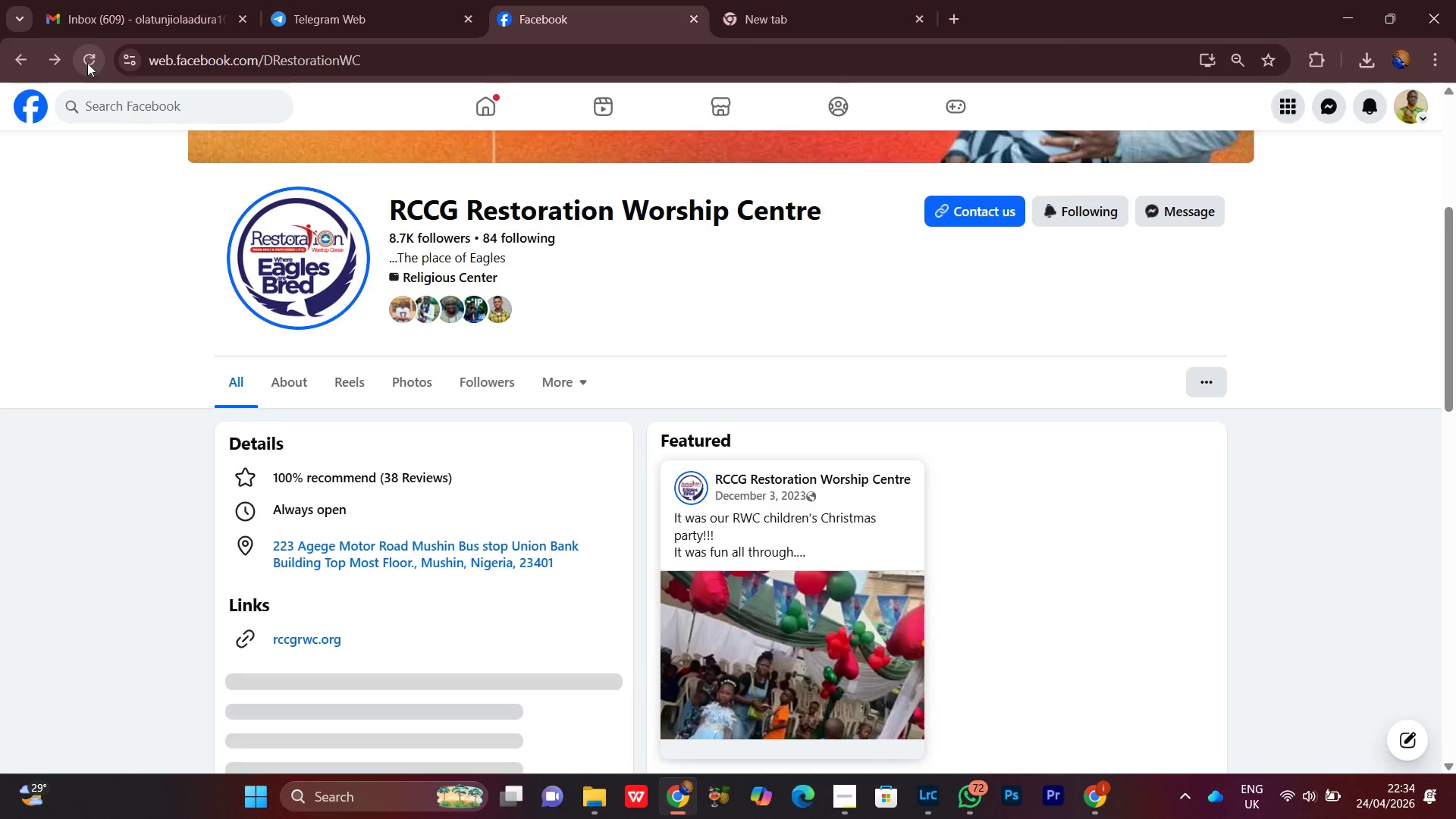 
left_click([99, 52])
 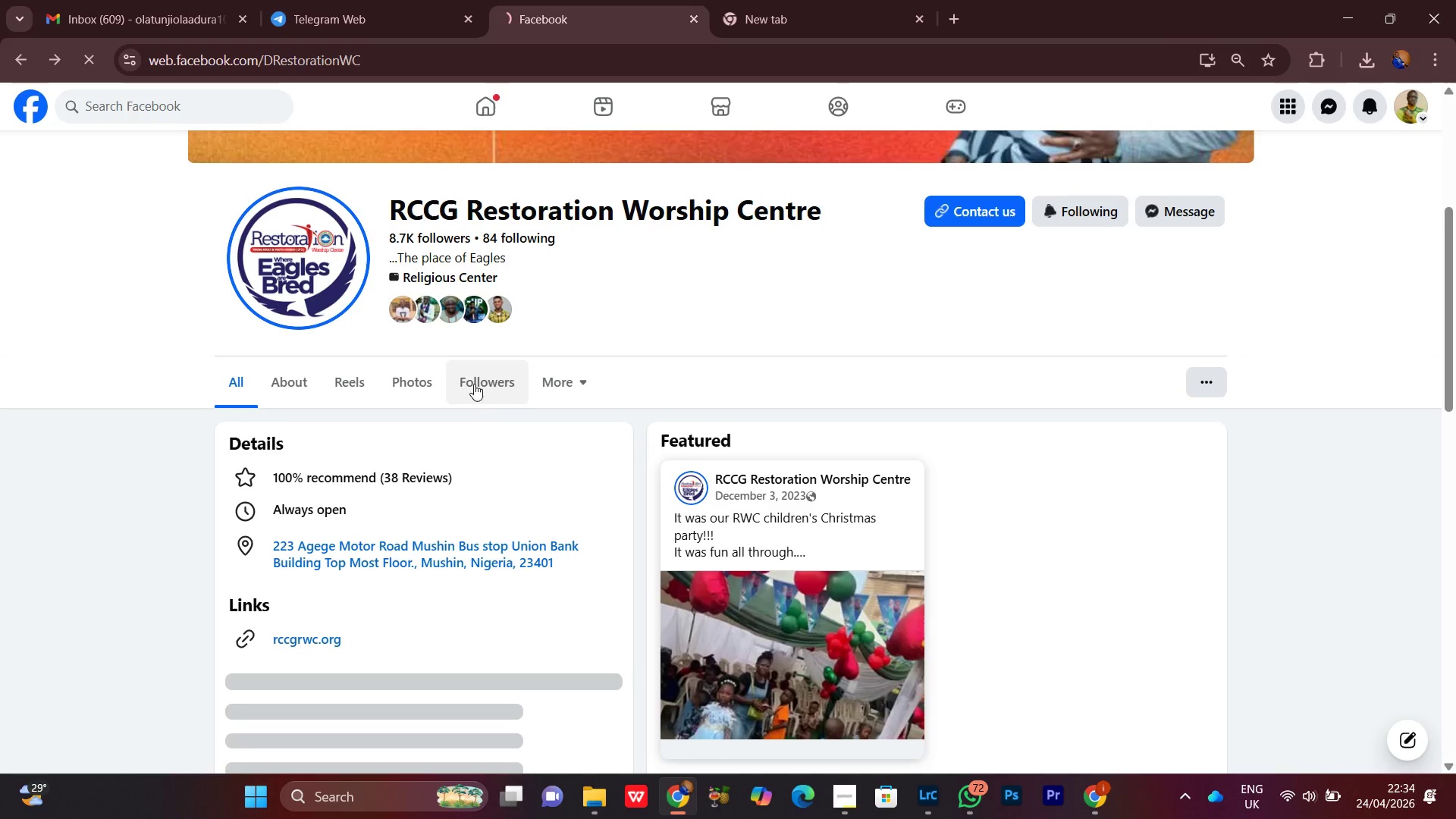 
scroll: coordinate [723, 370], scroll_direction: down, amount: 1.0
 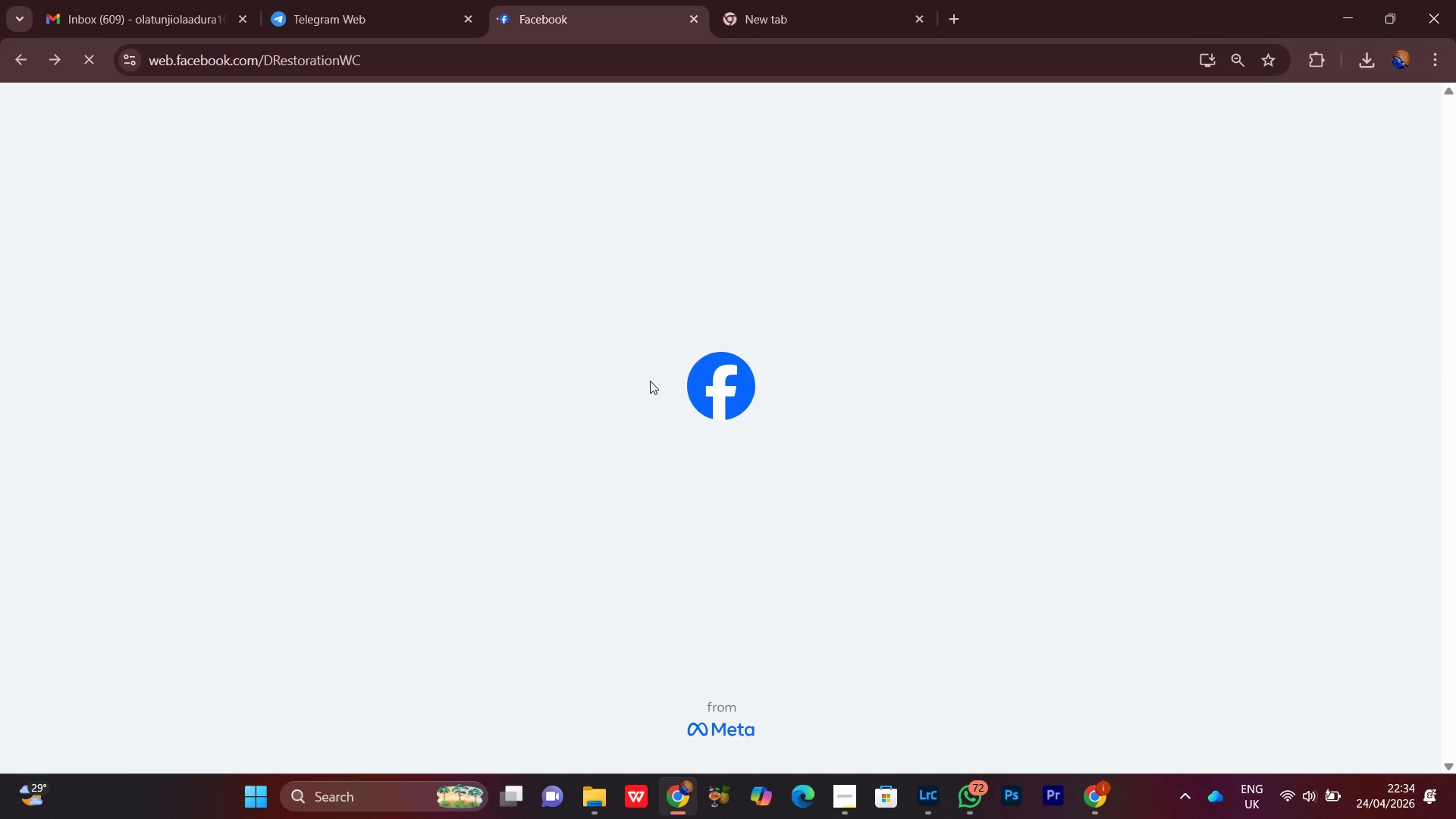 
scroll: coordinate [647, 372], scroll_direction: up, amount: 6.0
 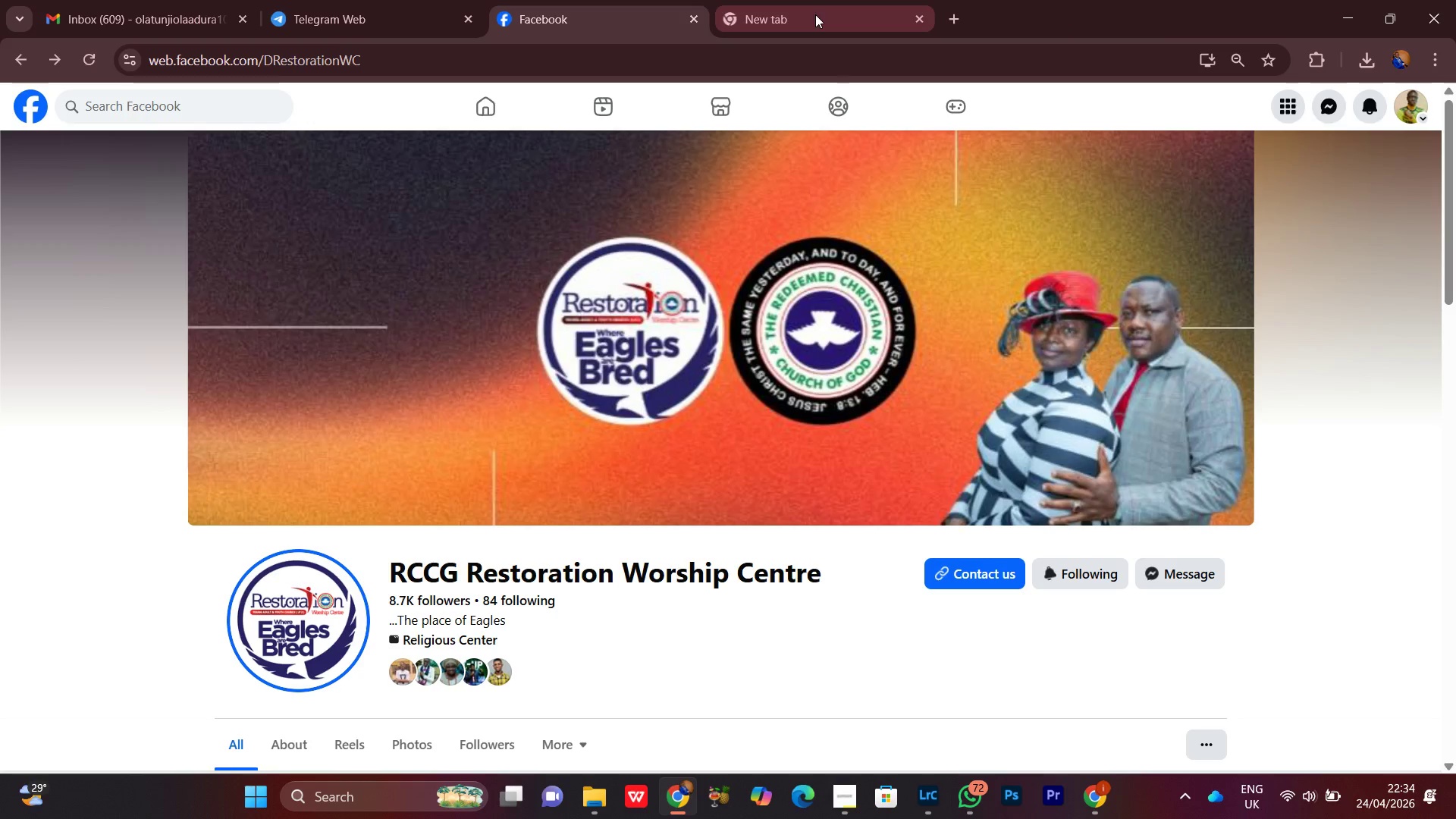 
left_click([814, 11])
 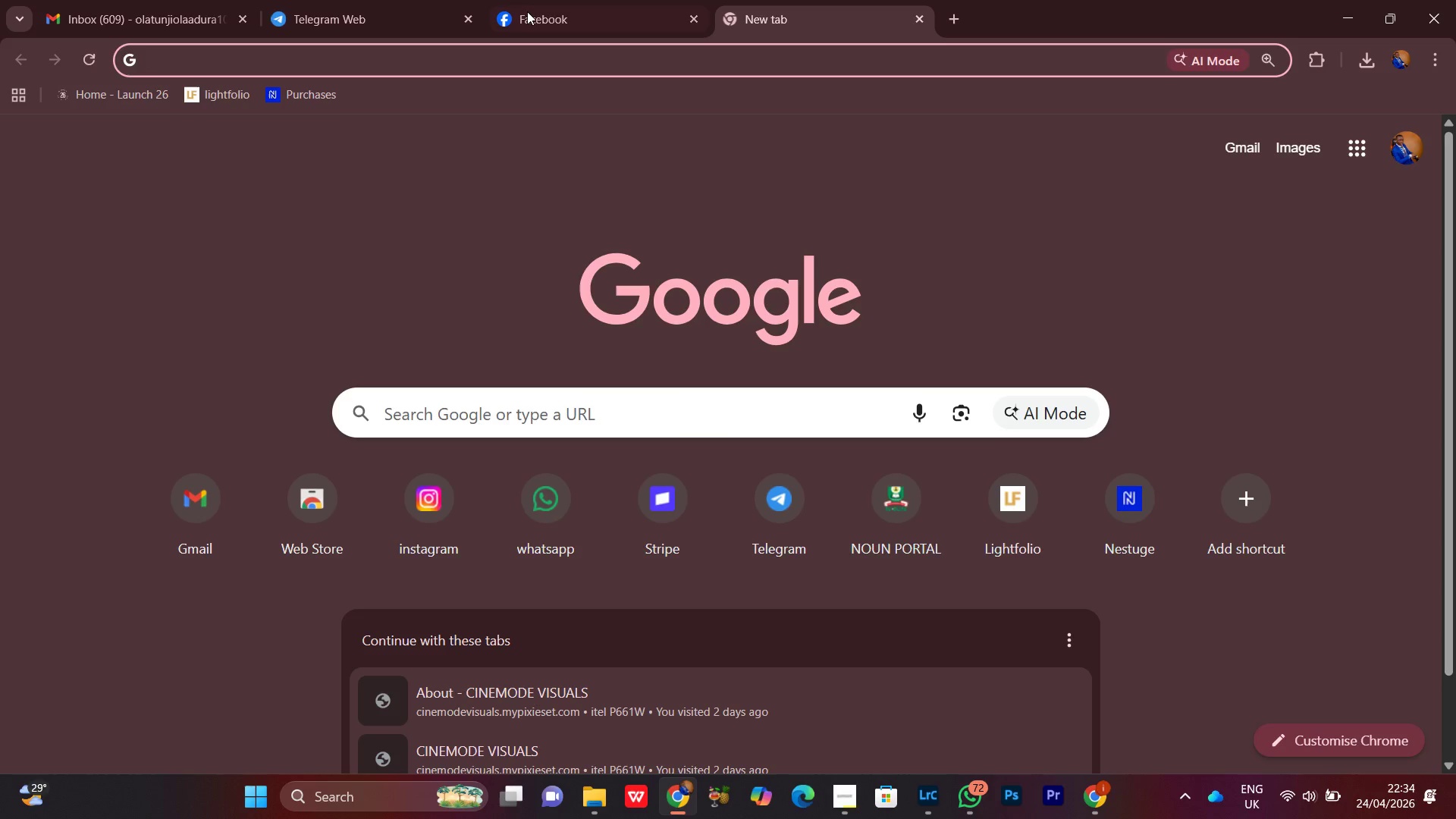 
left_click([533, 0])
 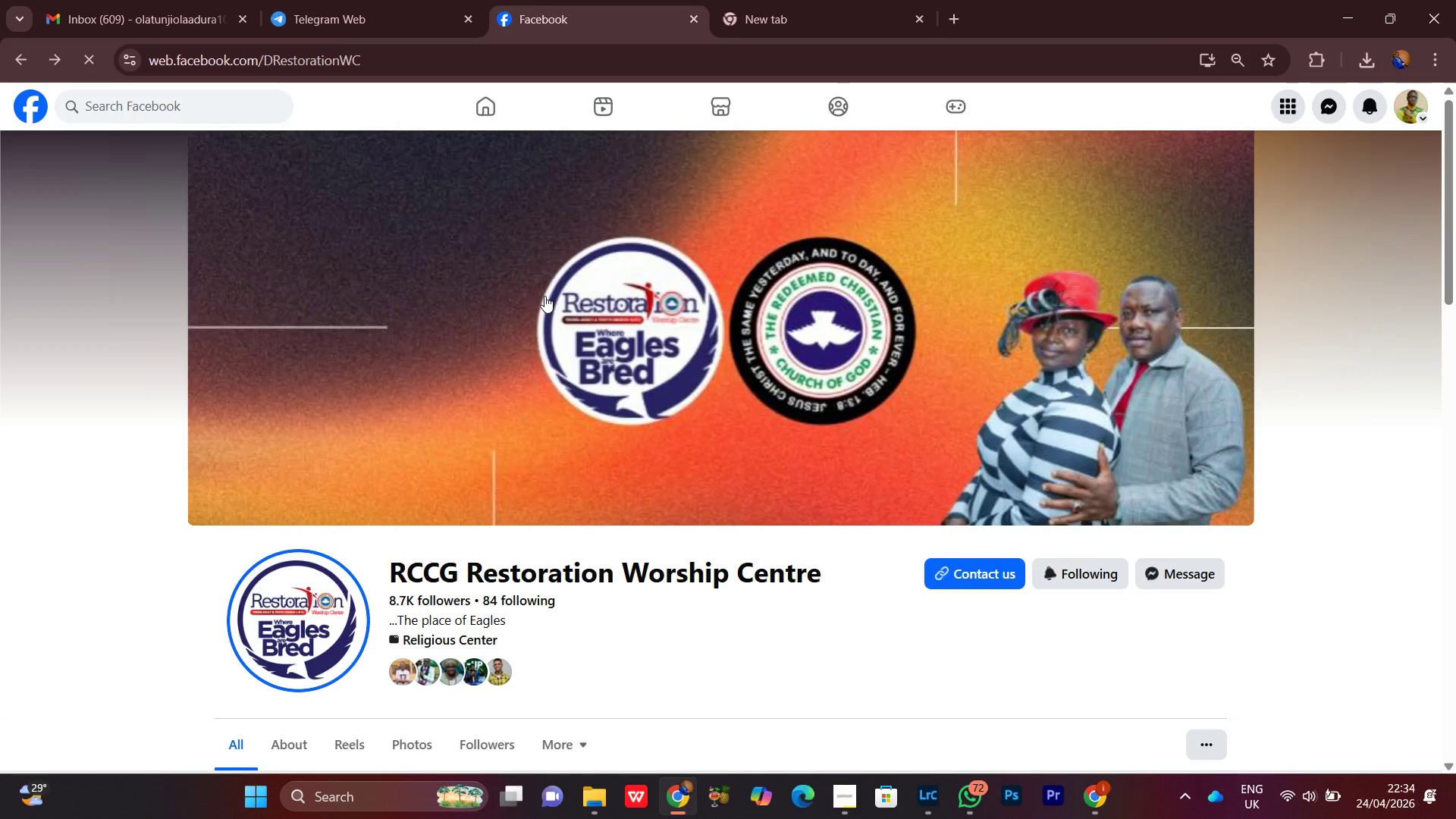 
scroll: coordinate [638, 576], scroll_direction: down, amount: 17.0
 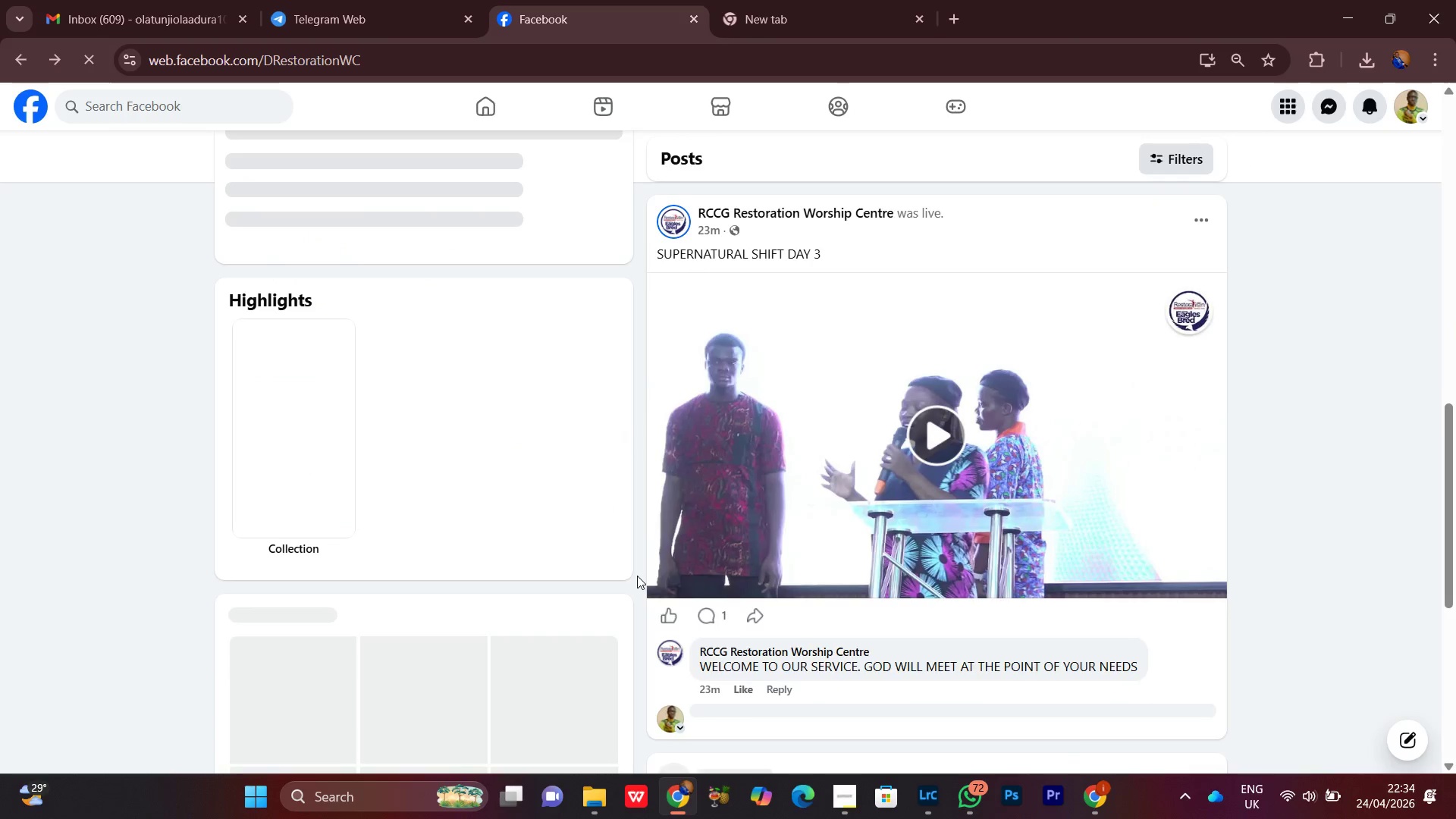 
scroll: coordinate [619, 437], scroll_direction: up, amount: 14.0
 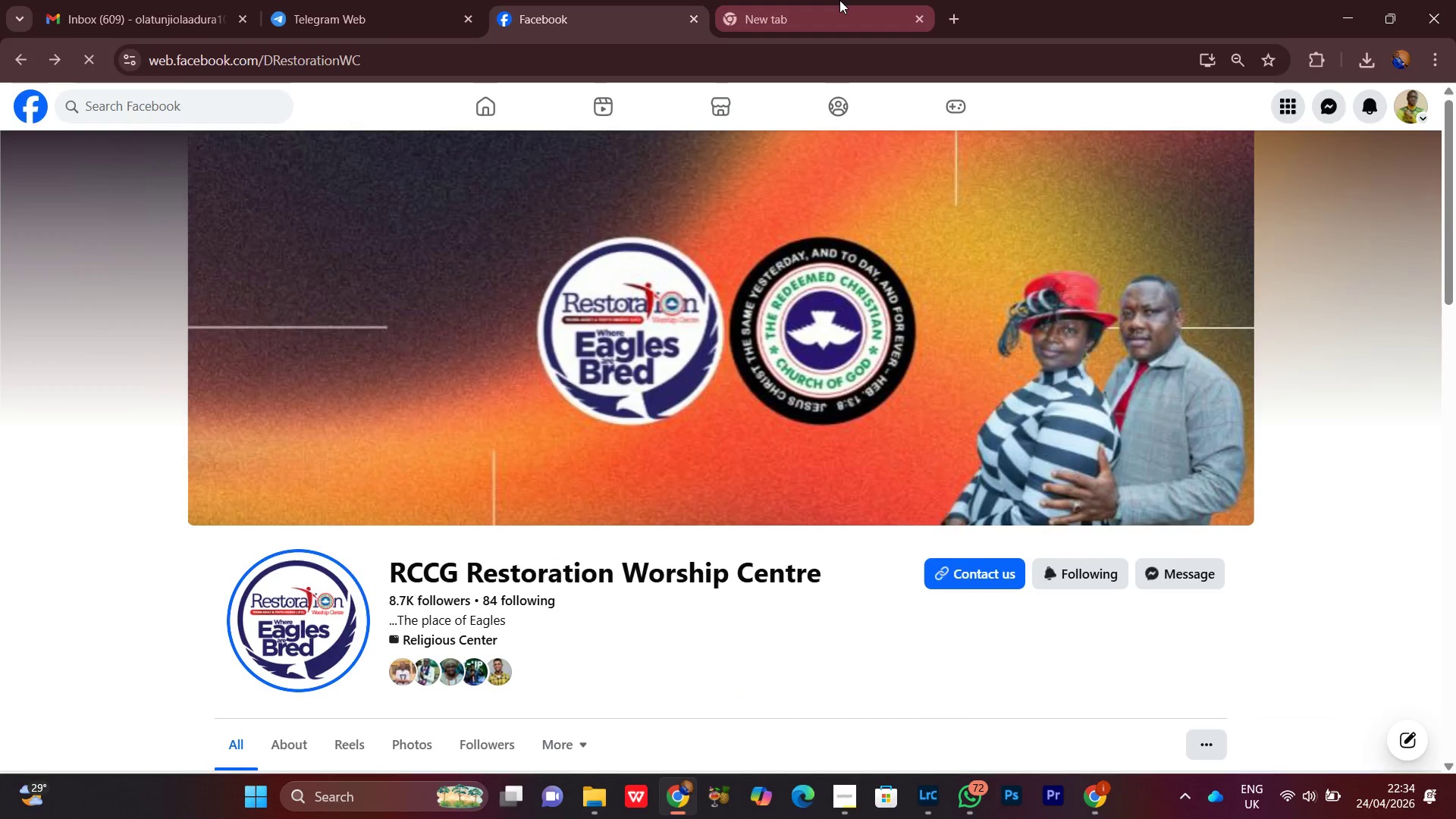 
left_click([839, 0])
 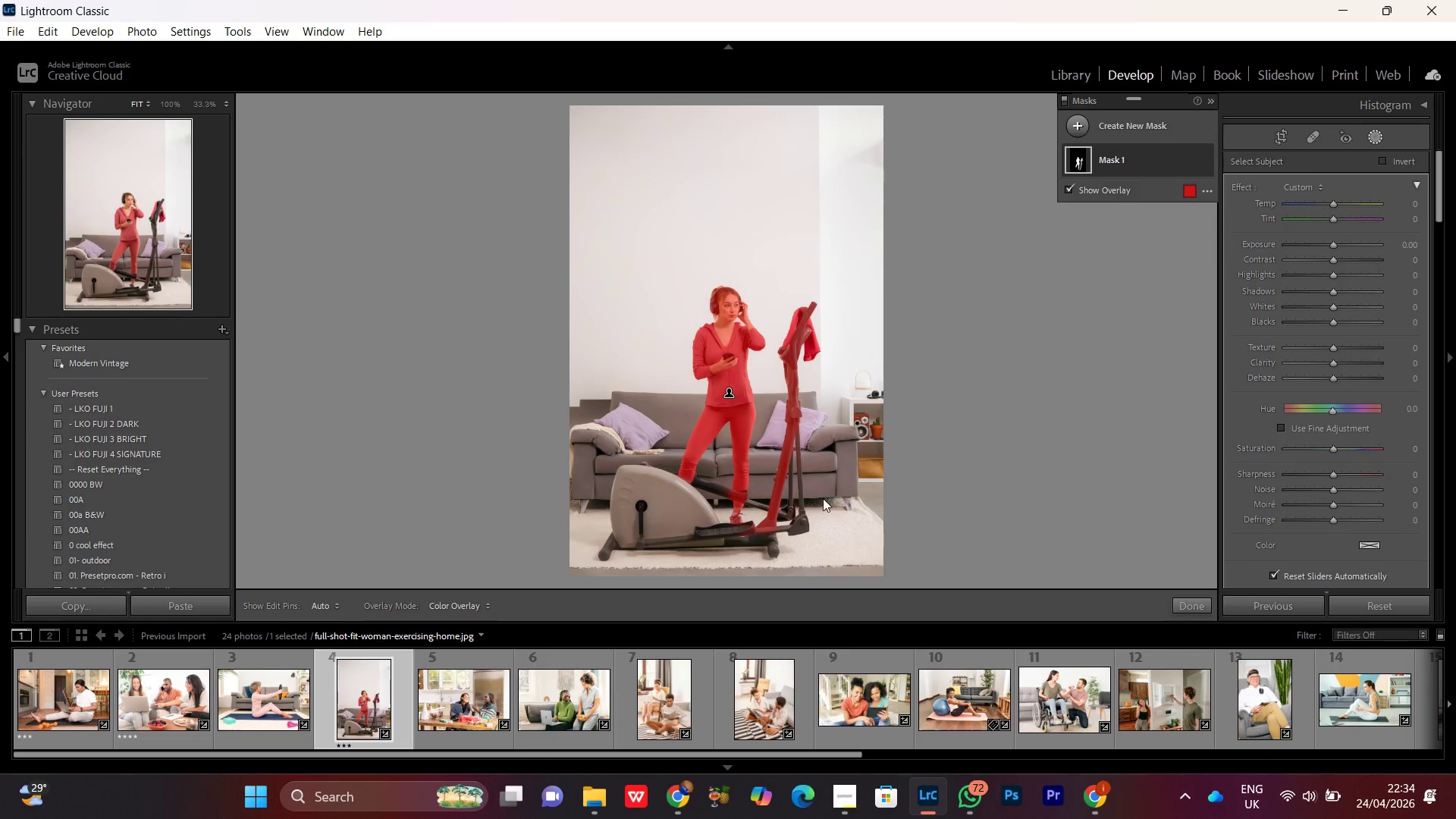 
wait(6.31)
 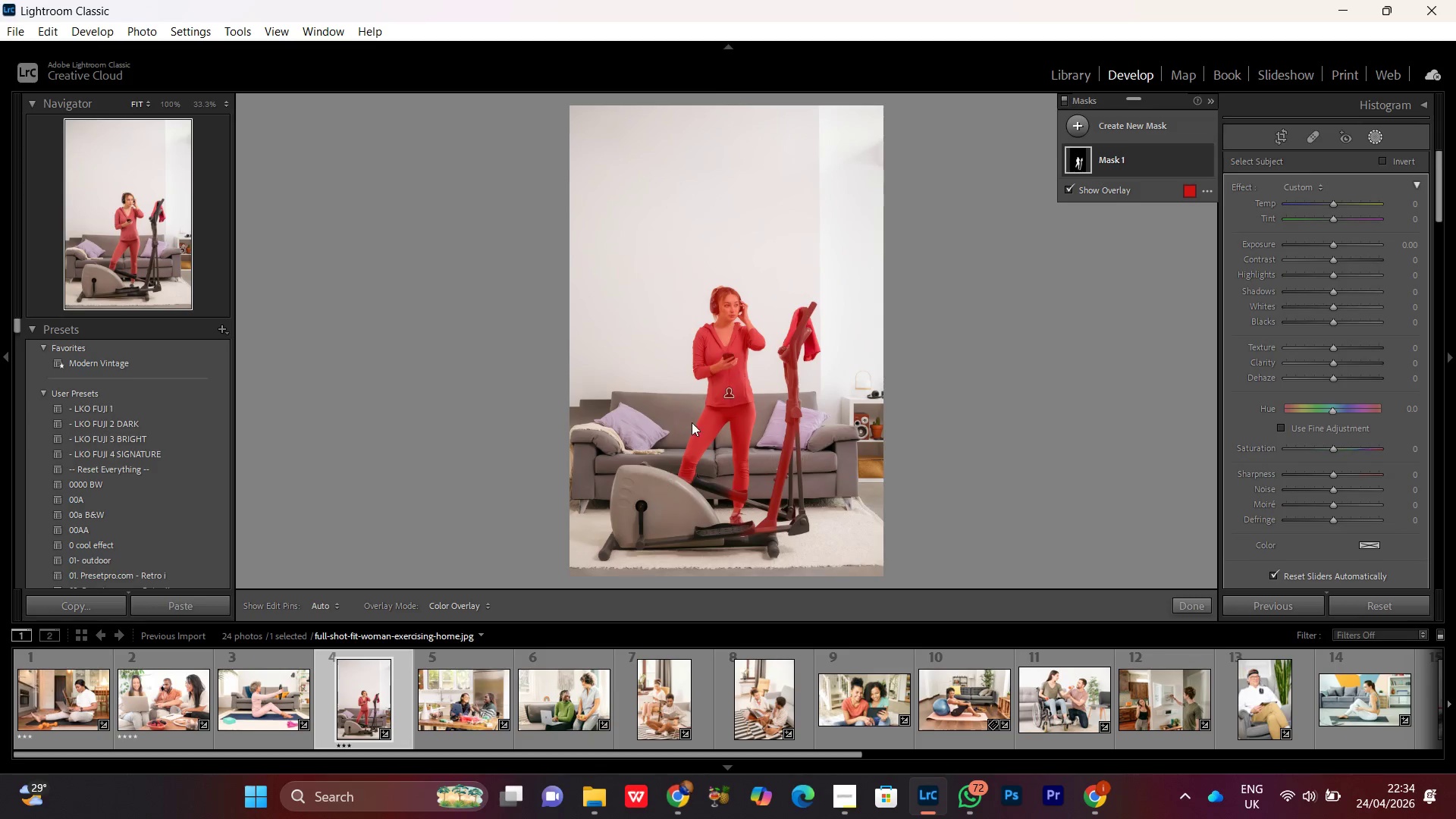 
left_click([1385, 158])
 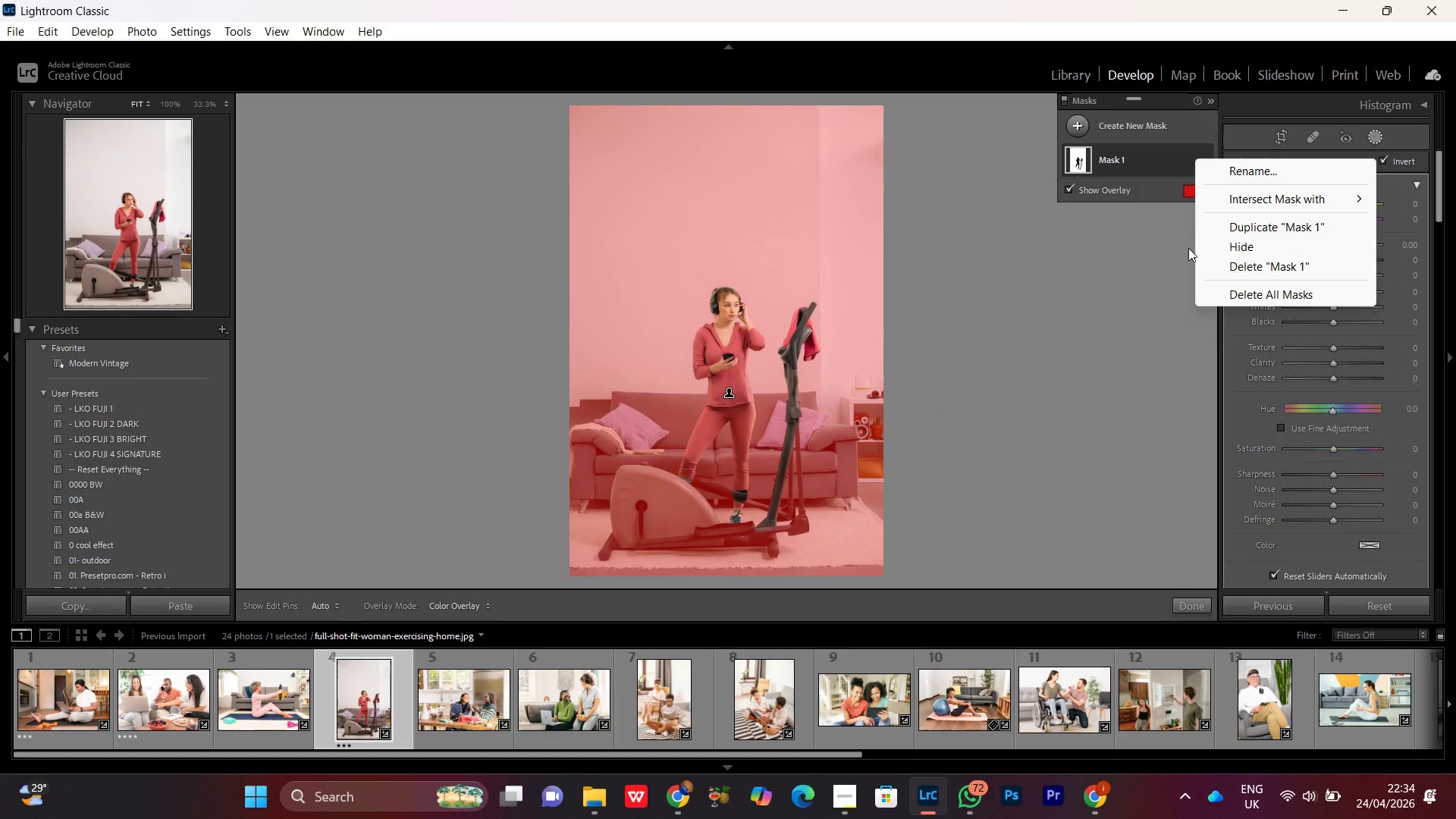 
left_click([1144, 161])
 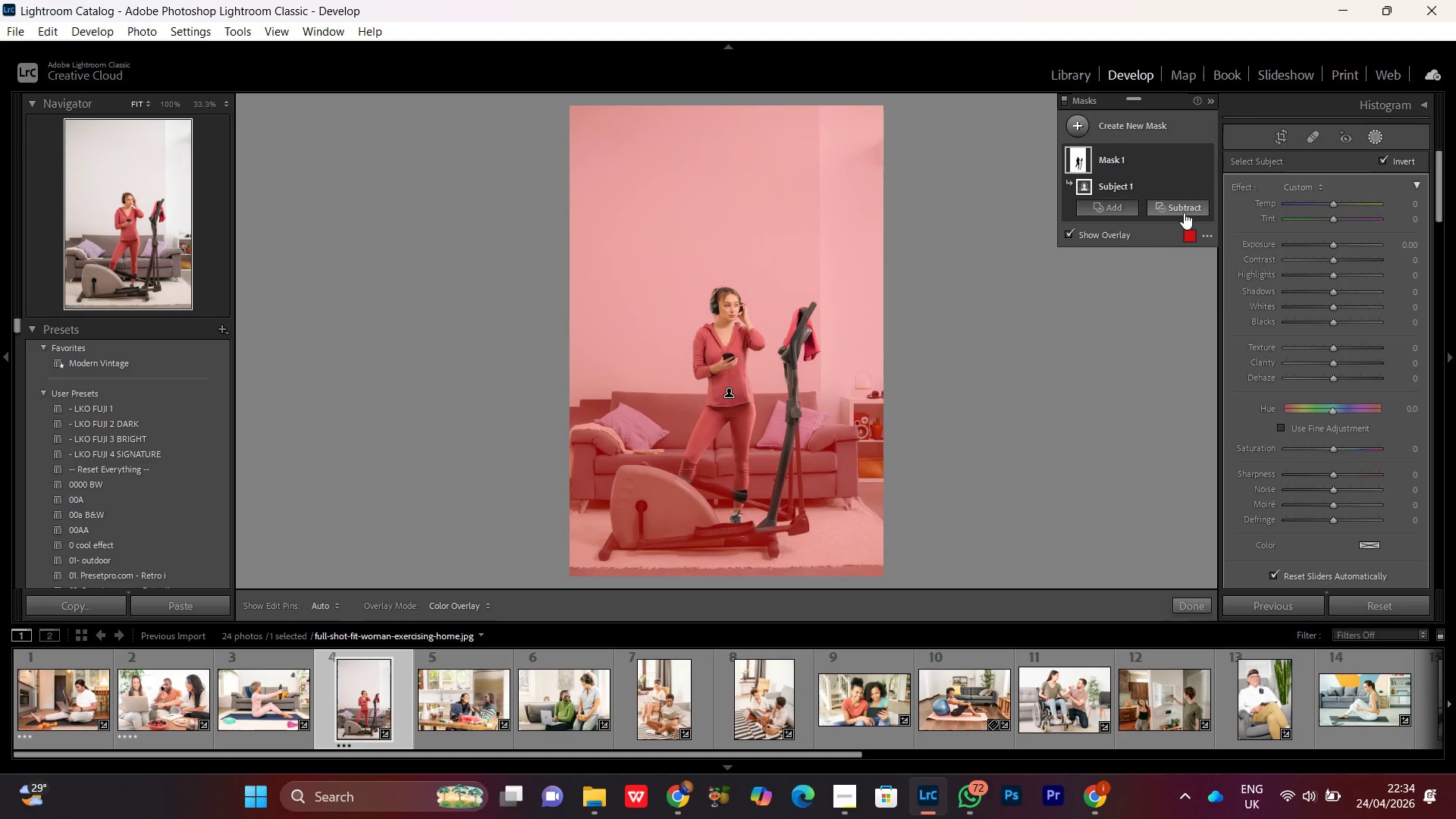 
left_click([1182, 208])
 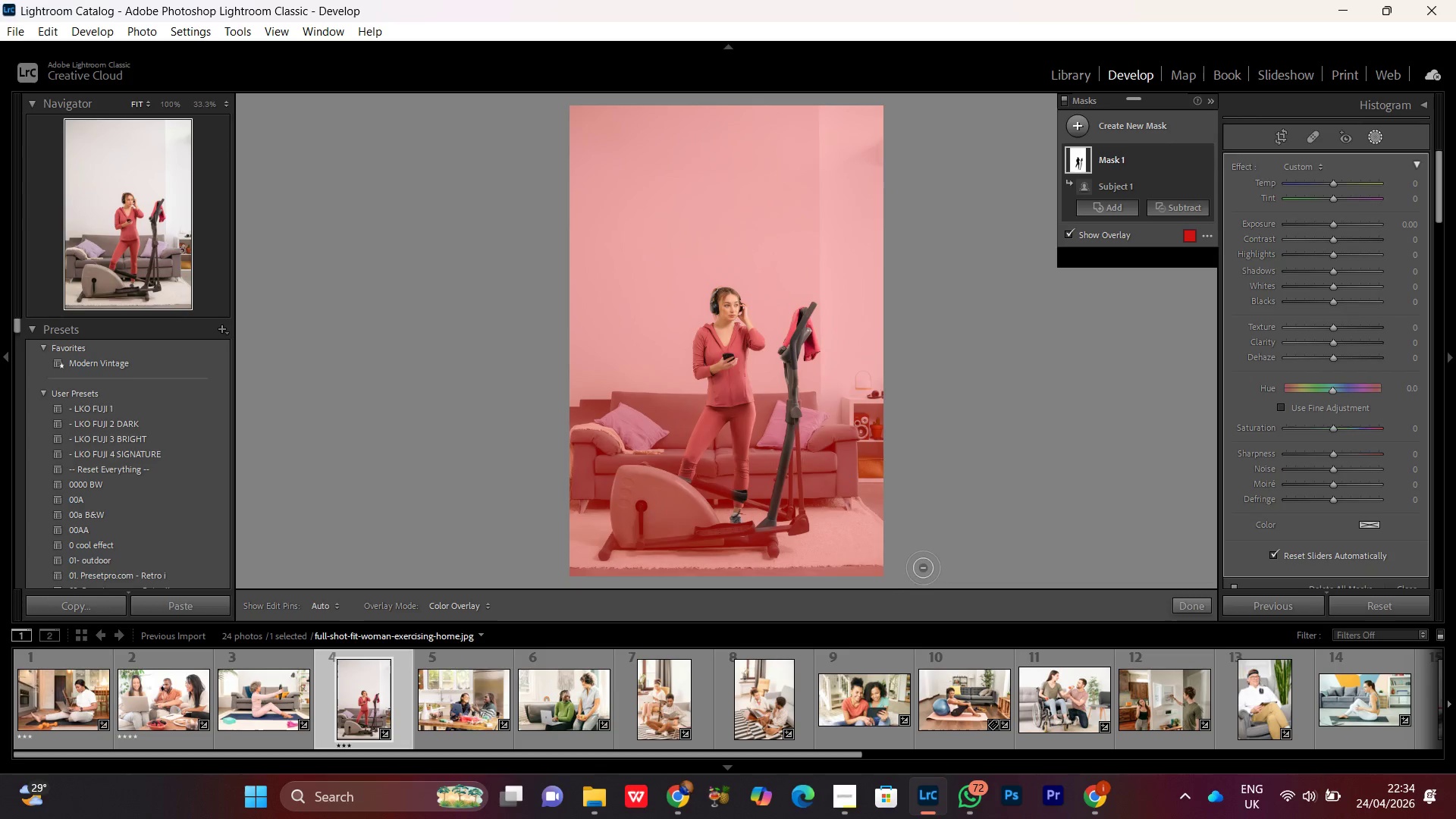 
left_click_drag(start_coordinate=[901, 555], to_coordinate=[789, 458])
 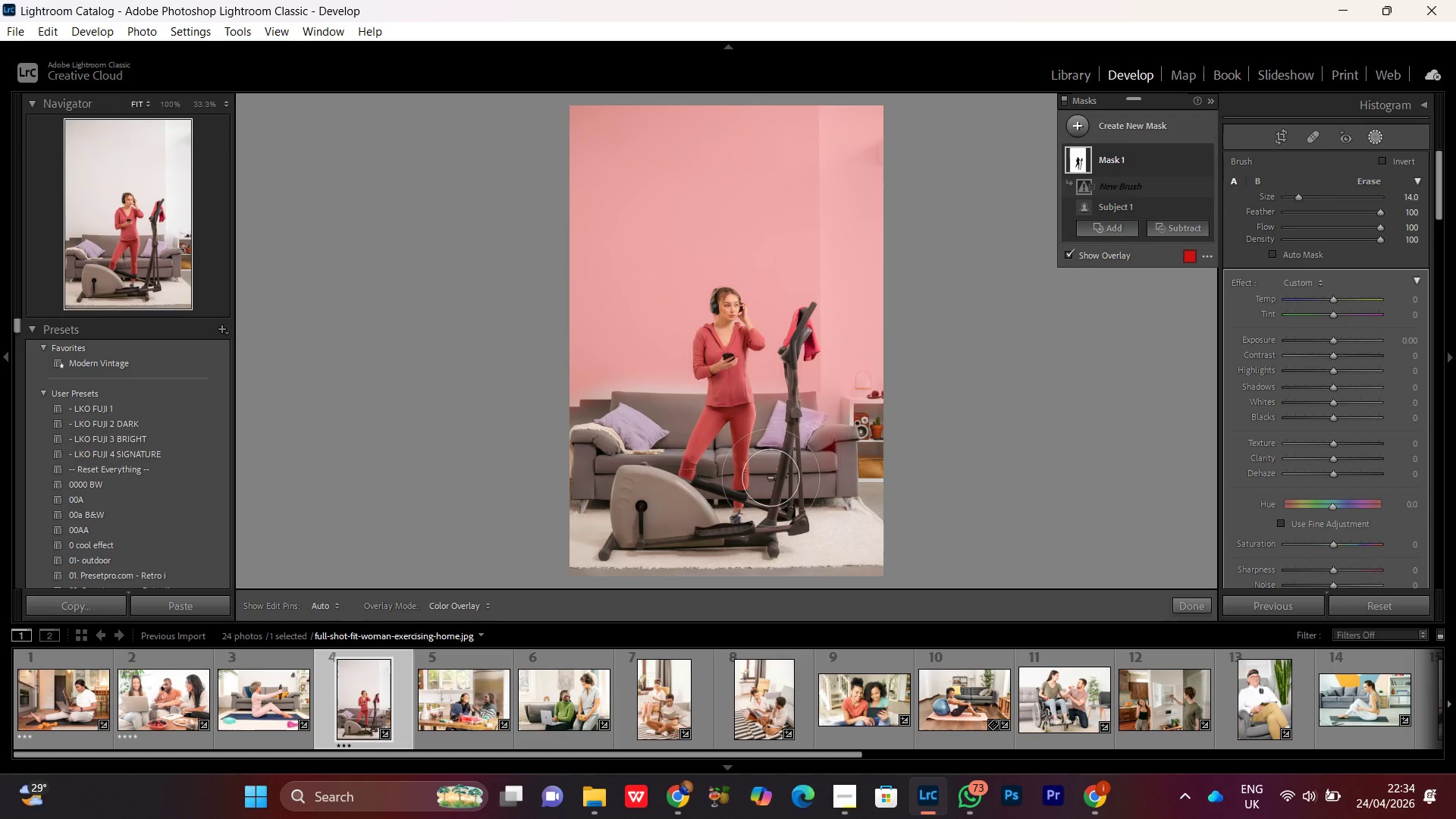 
scroll: coordinate [890, 563], scroll_direction: up, amount: 10.0
 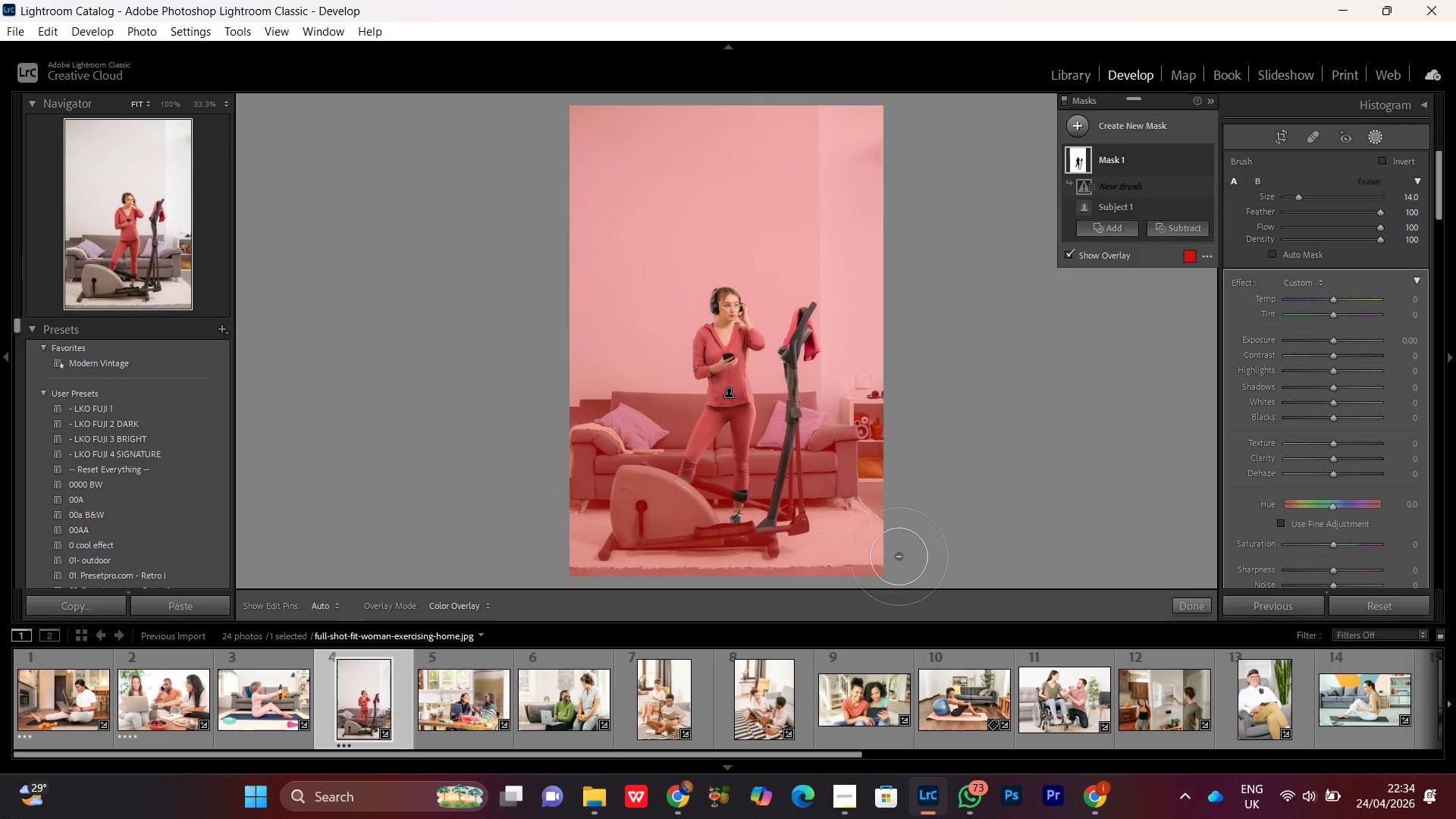 
key(BracketLeft)
 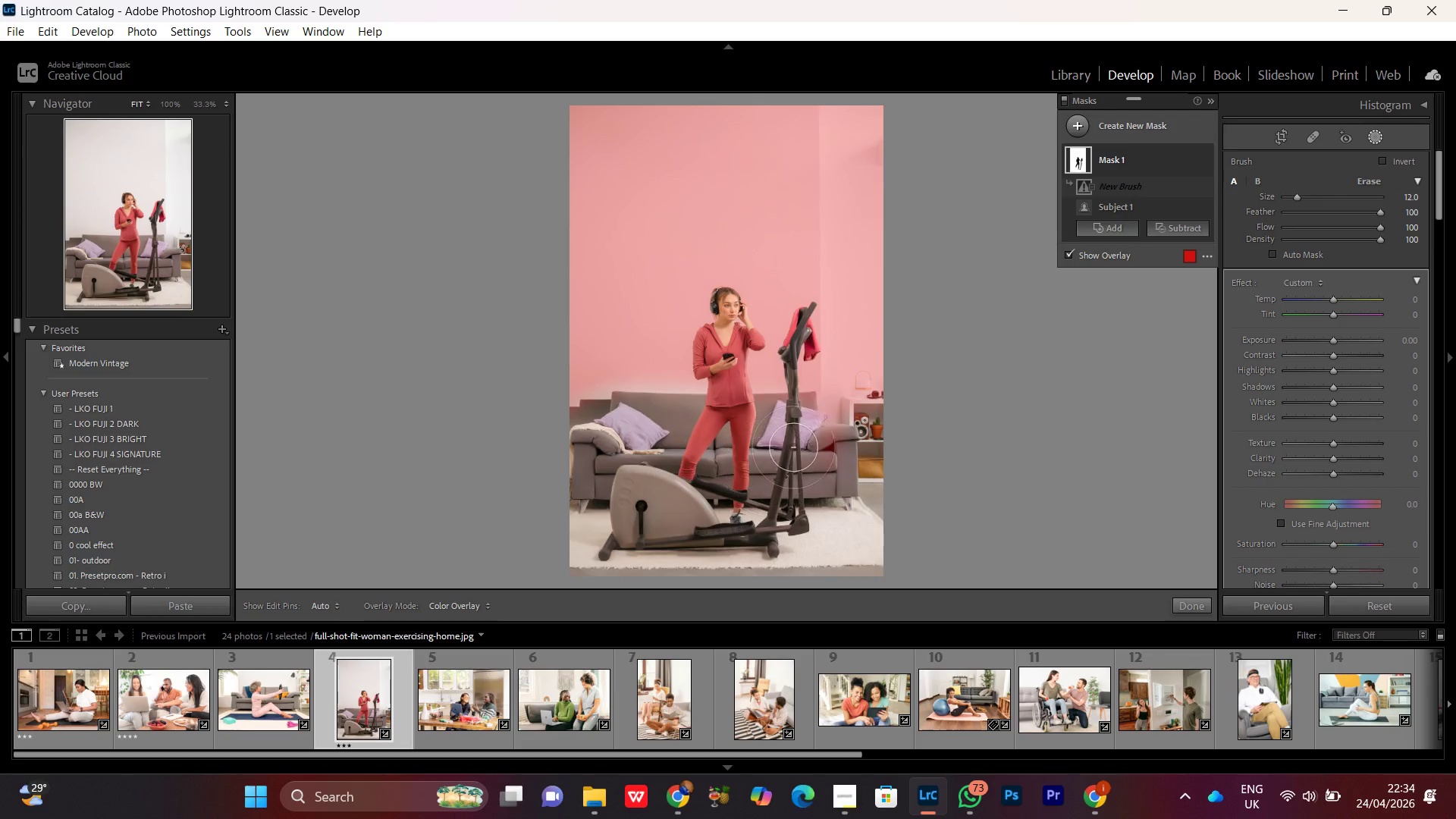 
key(BracketLeft)
 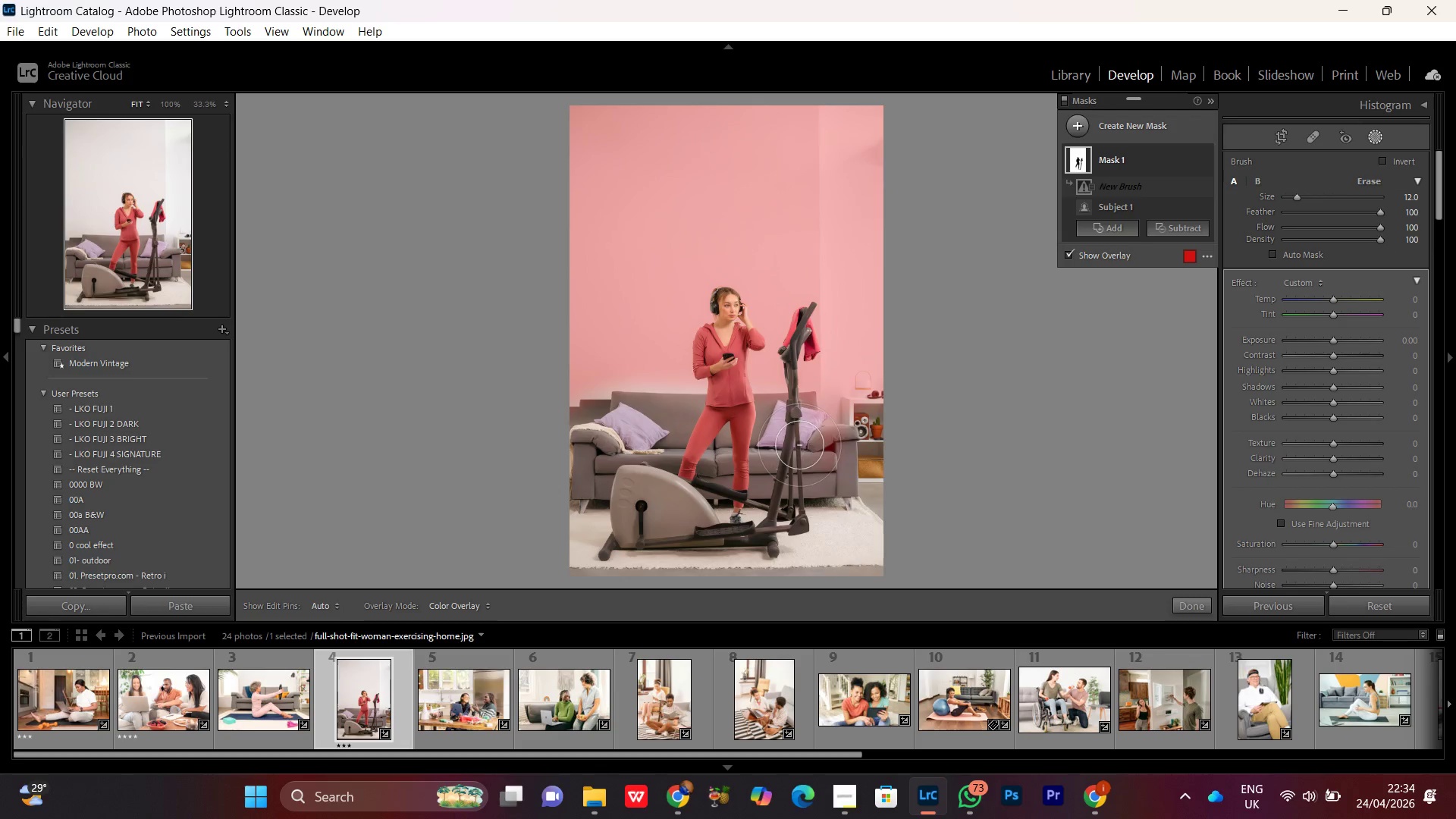 
key(BracketLeft)
 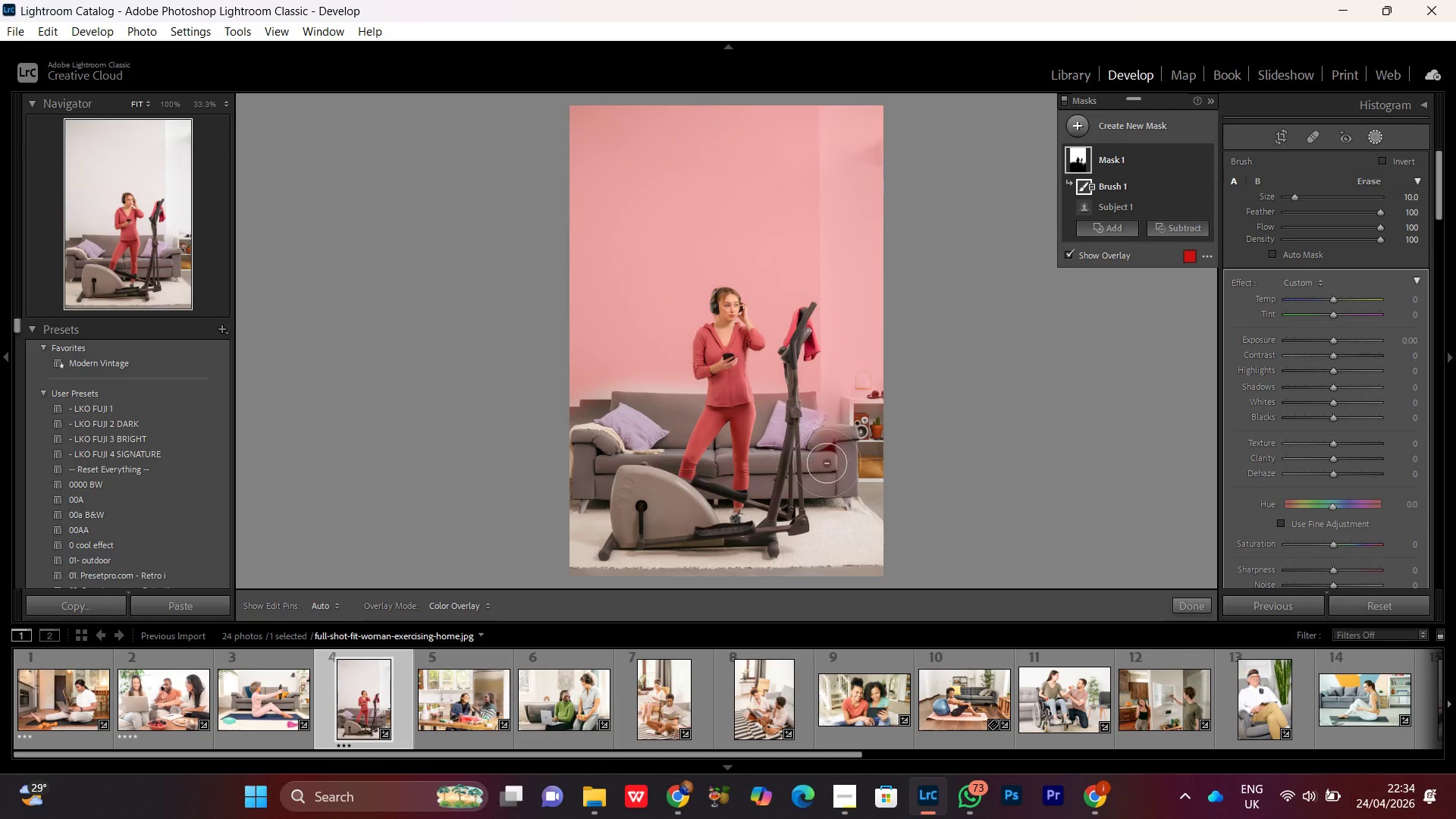 
key(BracketLeft)
 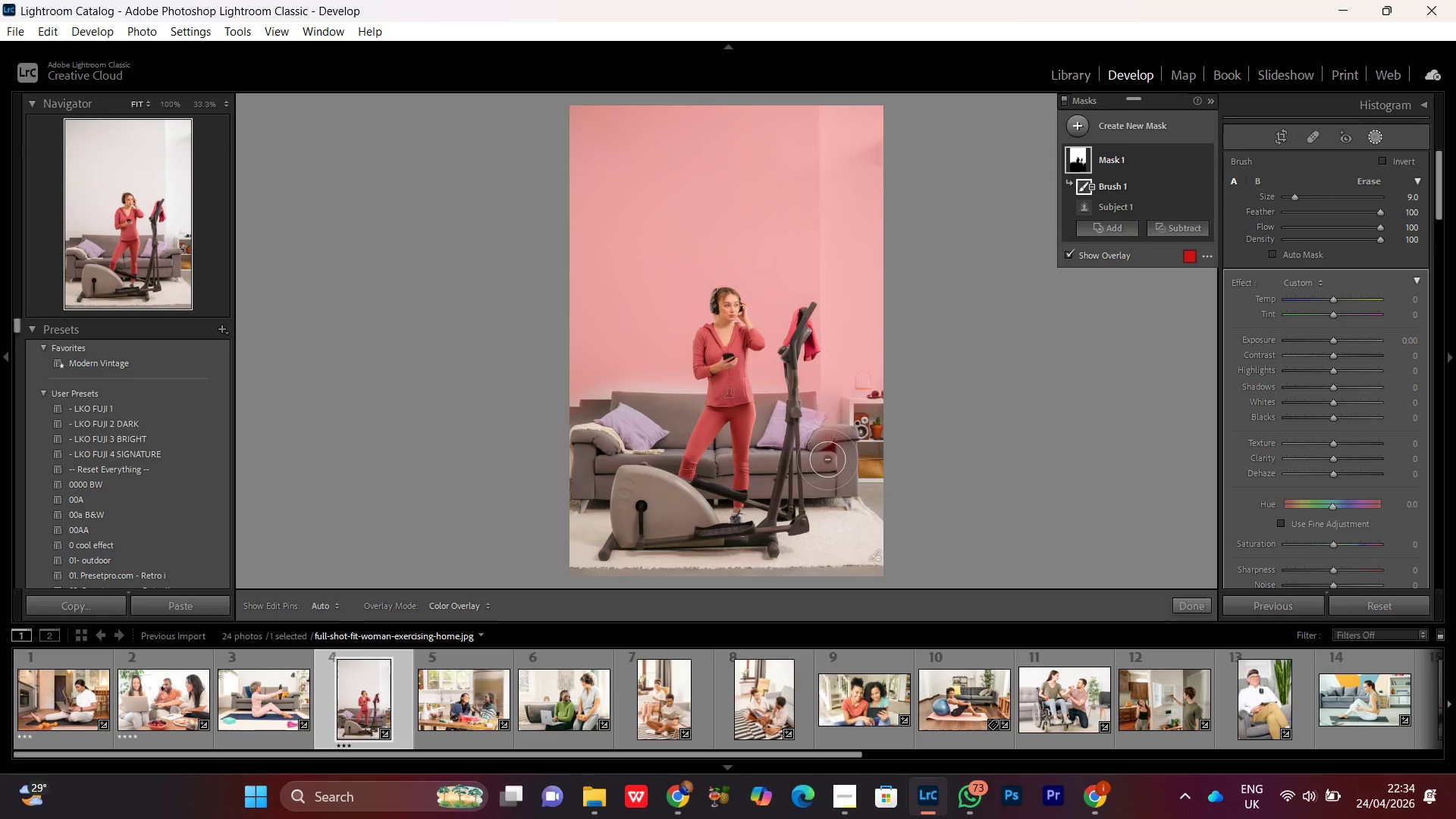 
key(BracketLeft)
 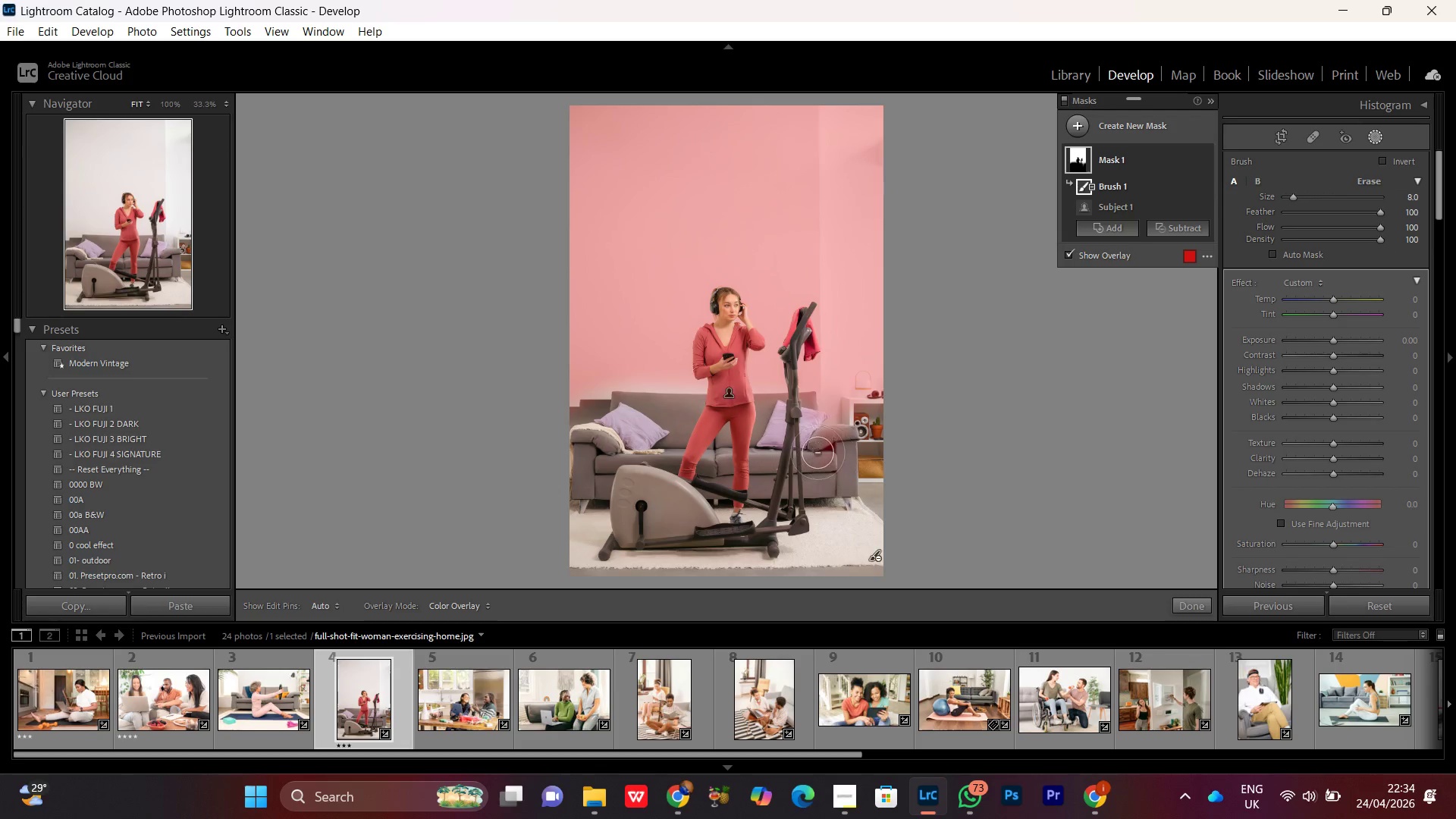 
key(BracketLeft)
 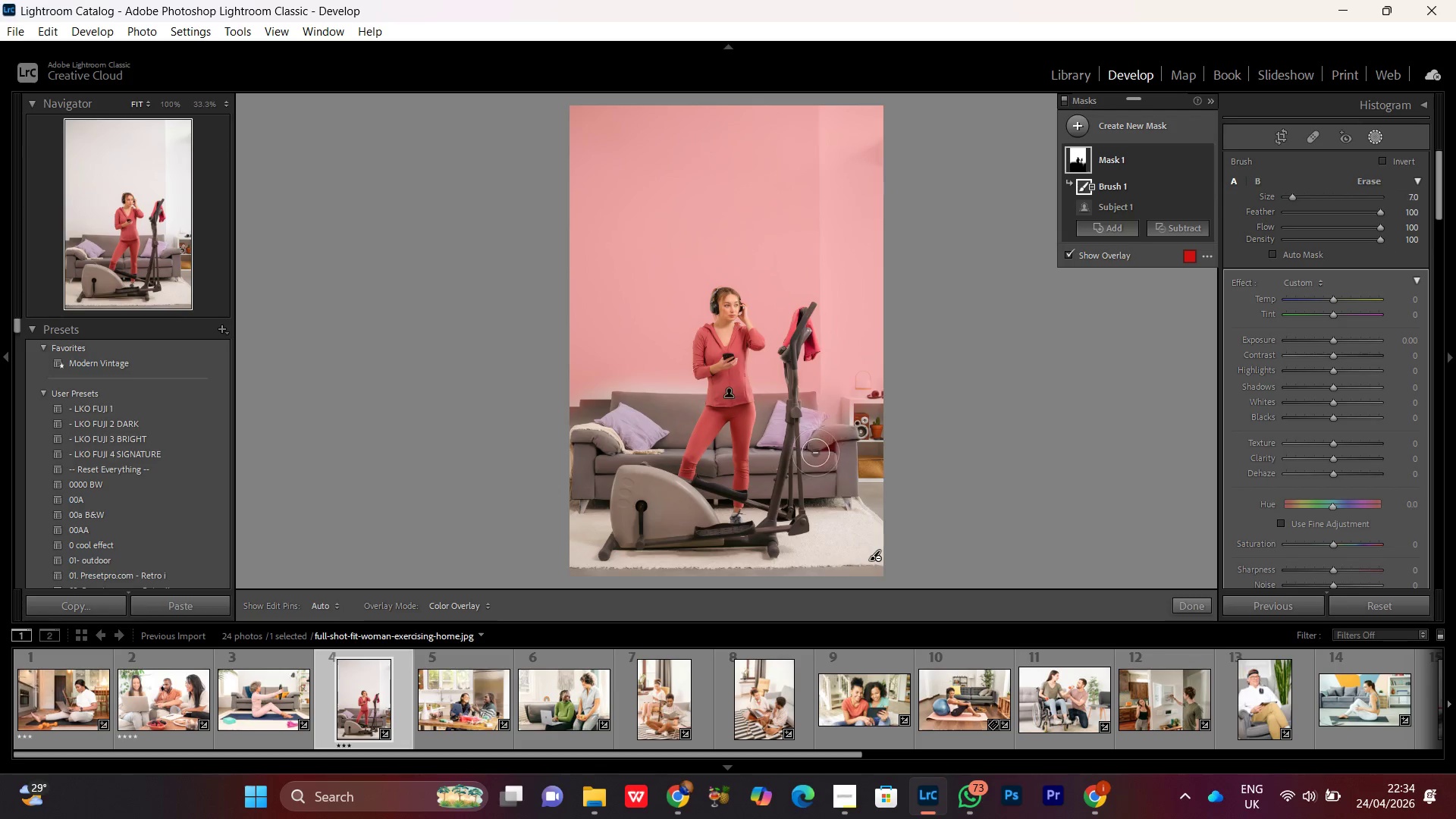 
key(BracketLeft)
 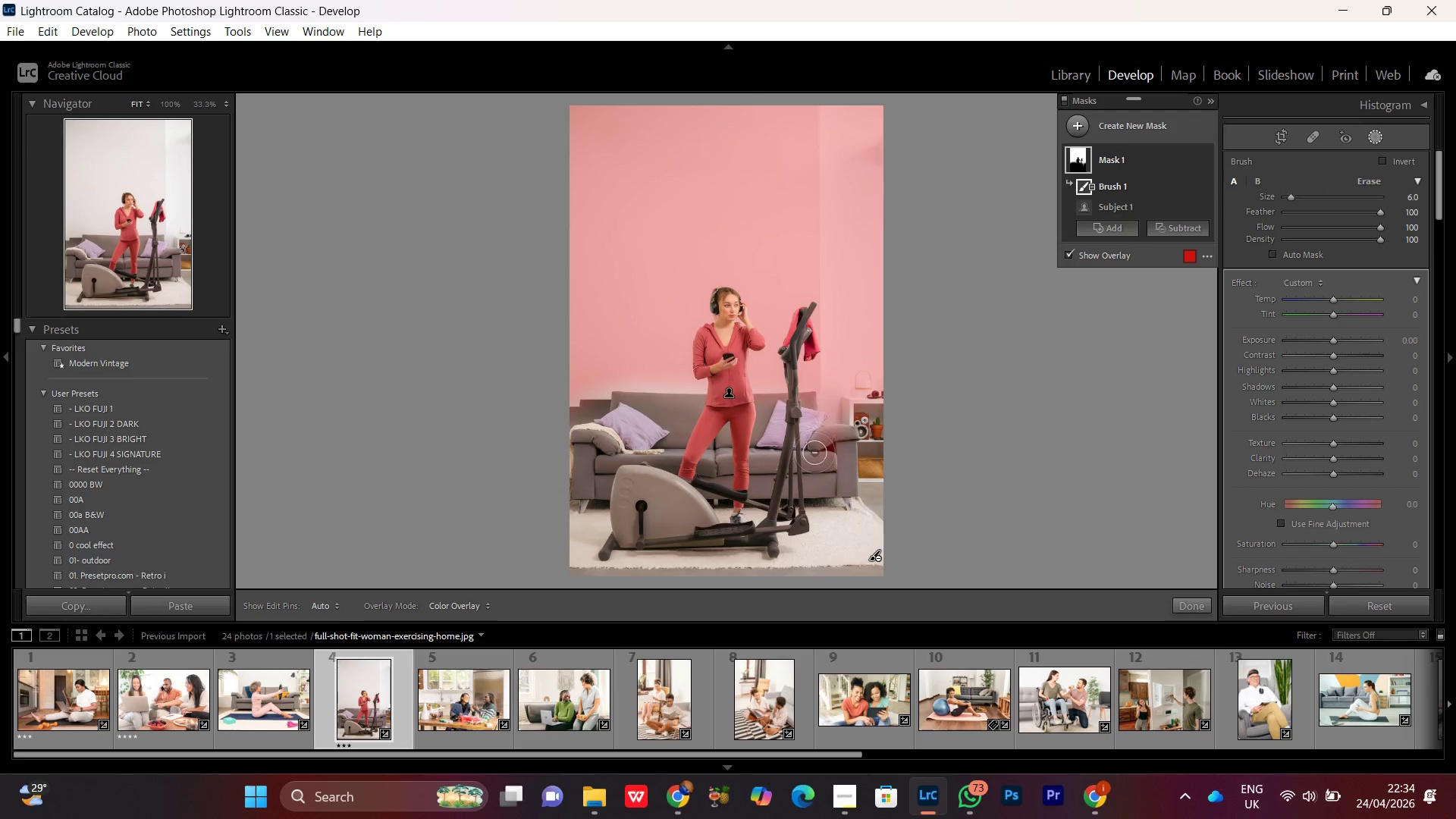 
key(BracketLeft)
 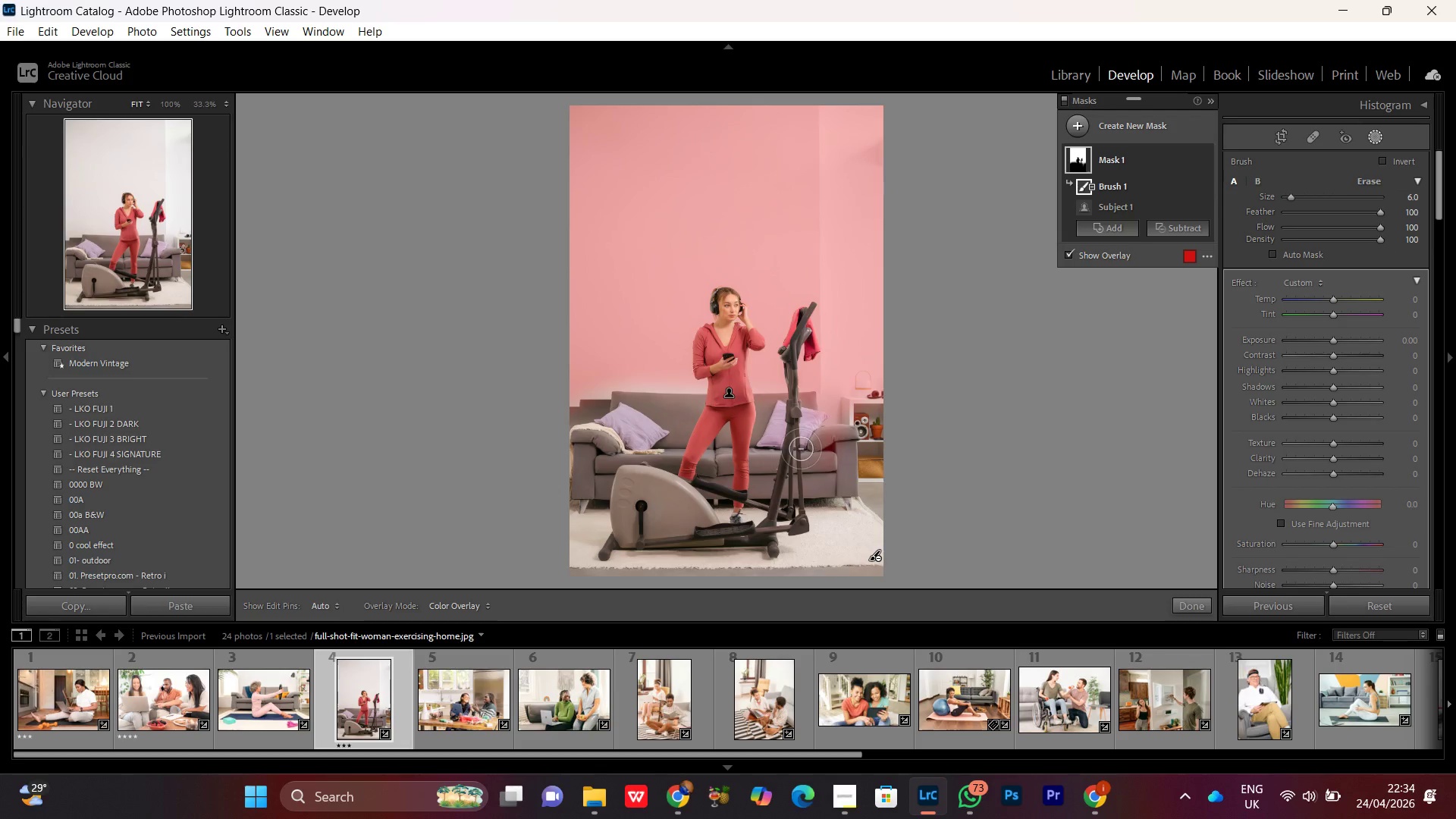 
key(BracketRight)
 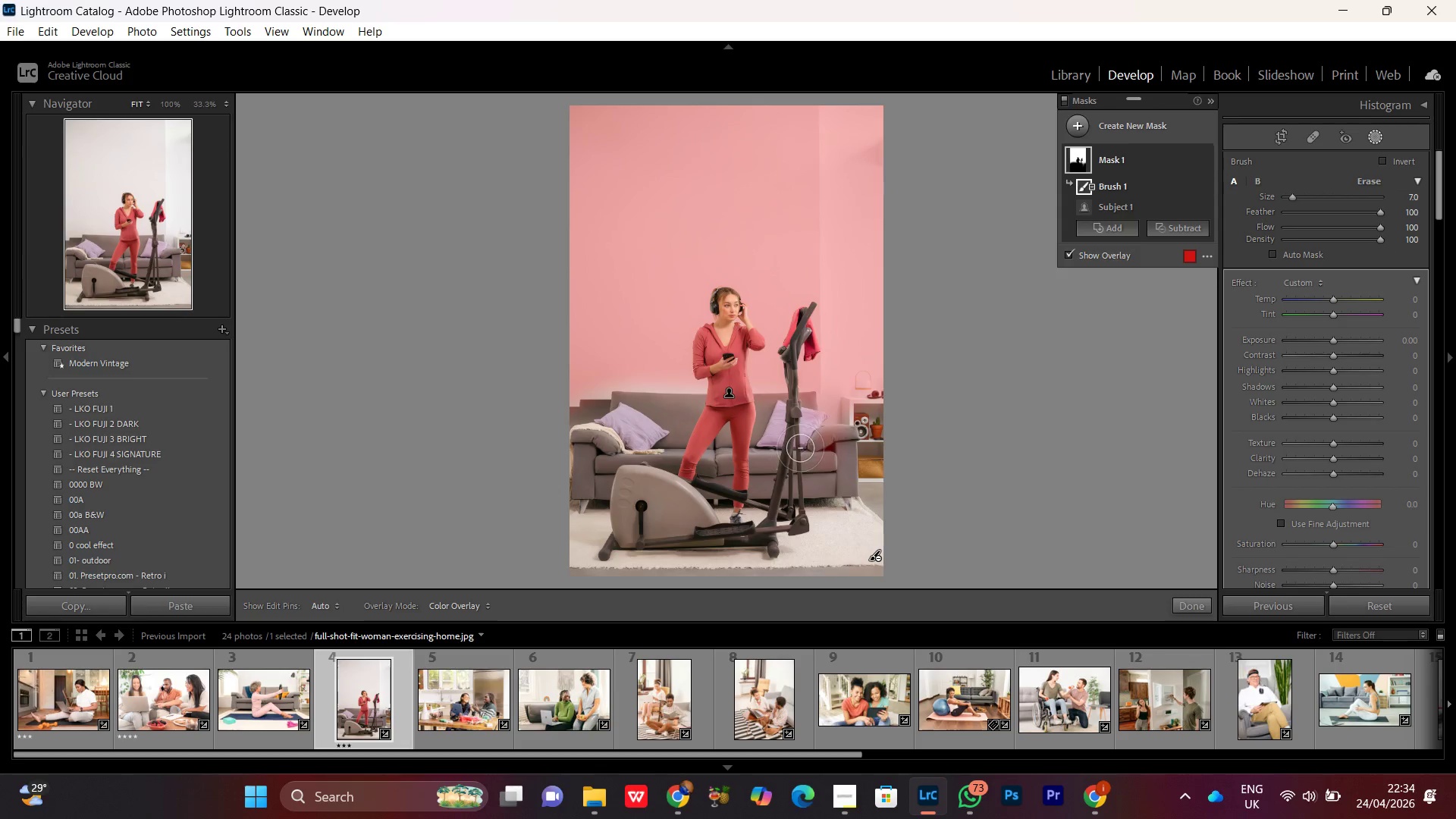 
left_click_drag(start_coordinate=[800, 448], to_coordinate=[863, 460])
 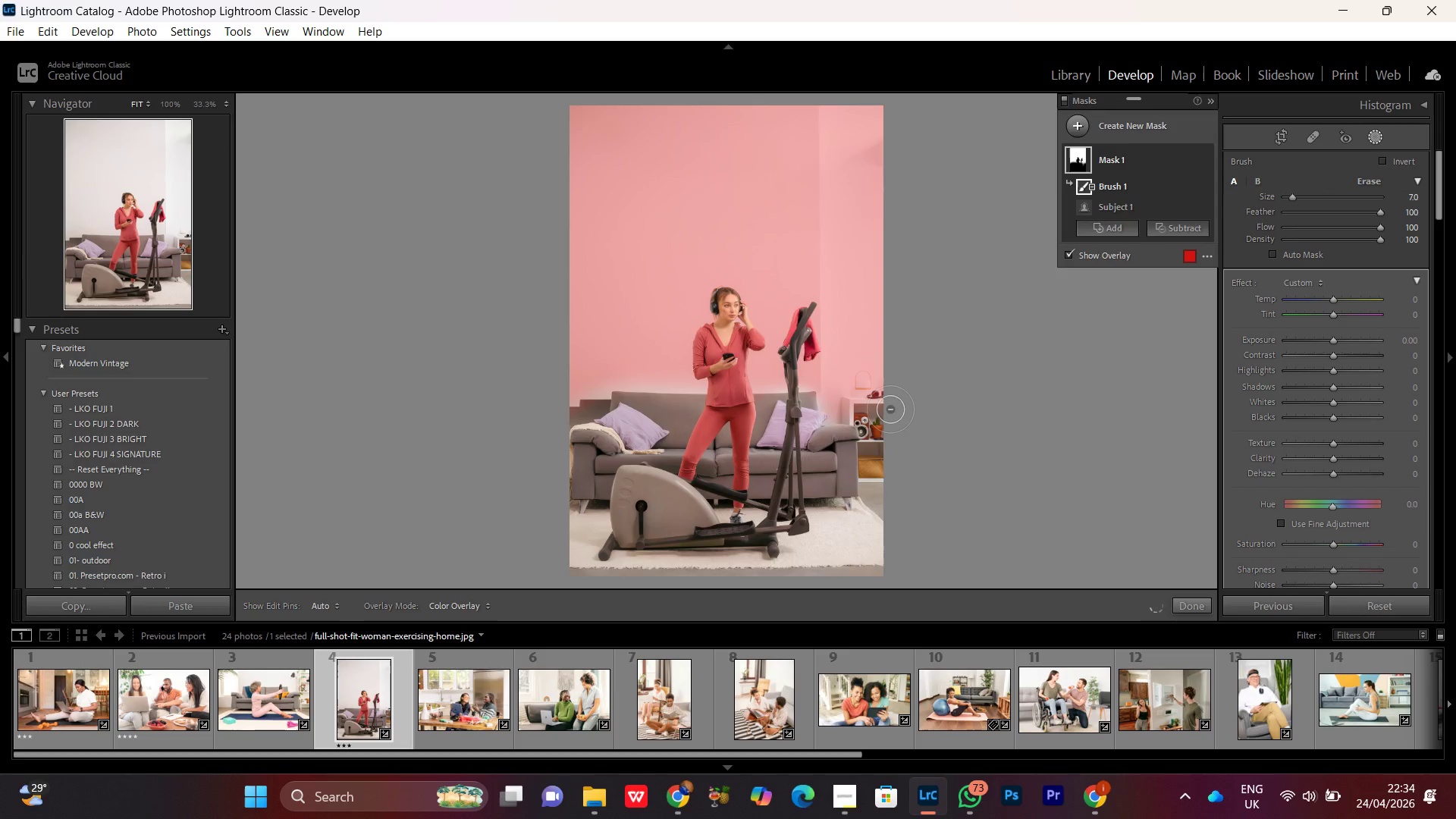 
left_click_drag(start_coordinate=[891, 410], to_coordinate=[852, 492])
 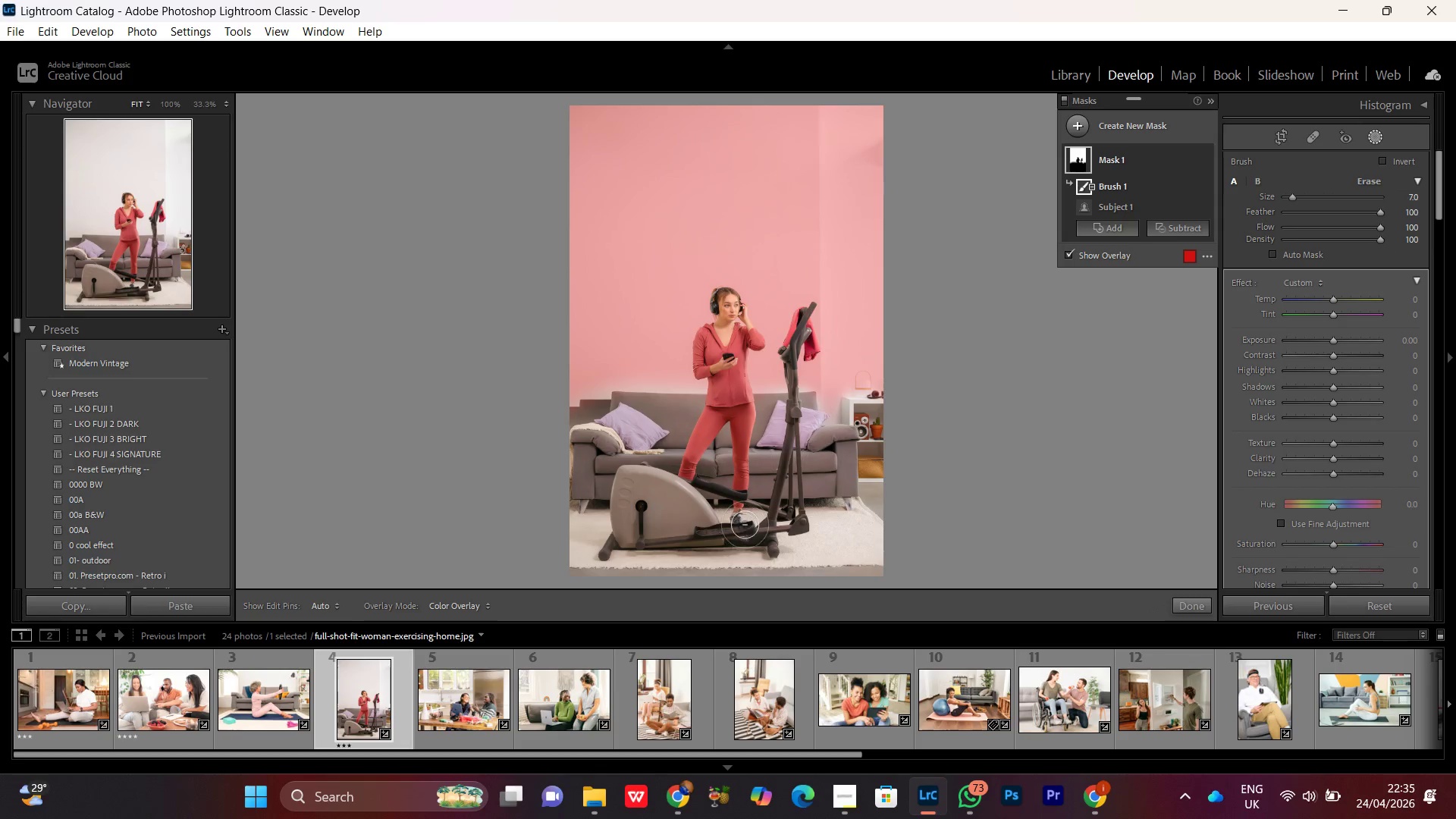 
left_click_drag(start_coordinate=[670, 535], to_coordinate=[1024, 568])
 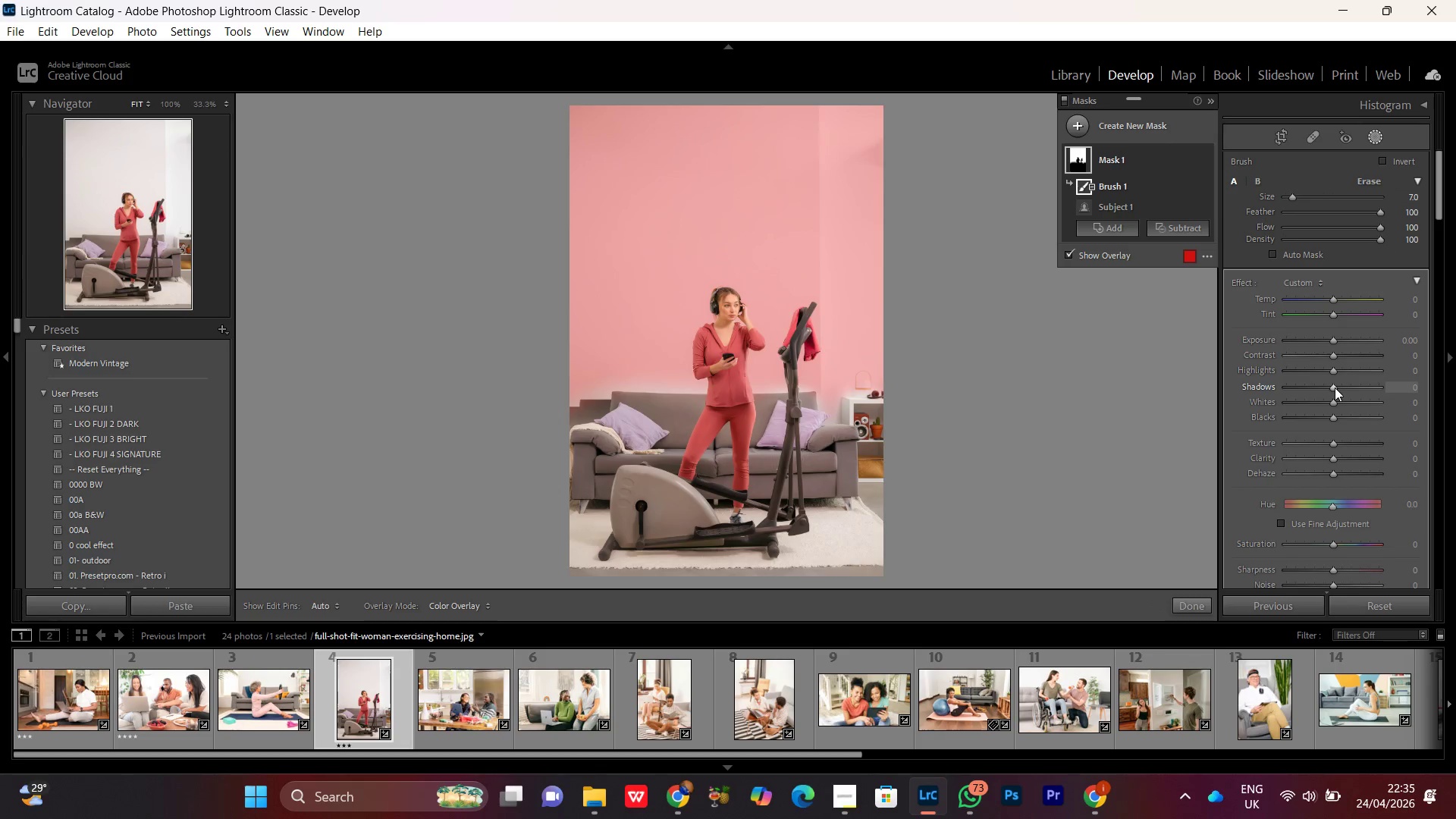 
left_click([1337, 403])
 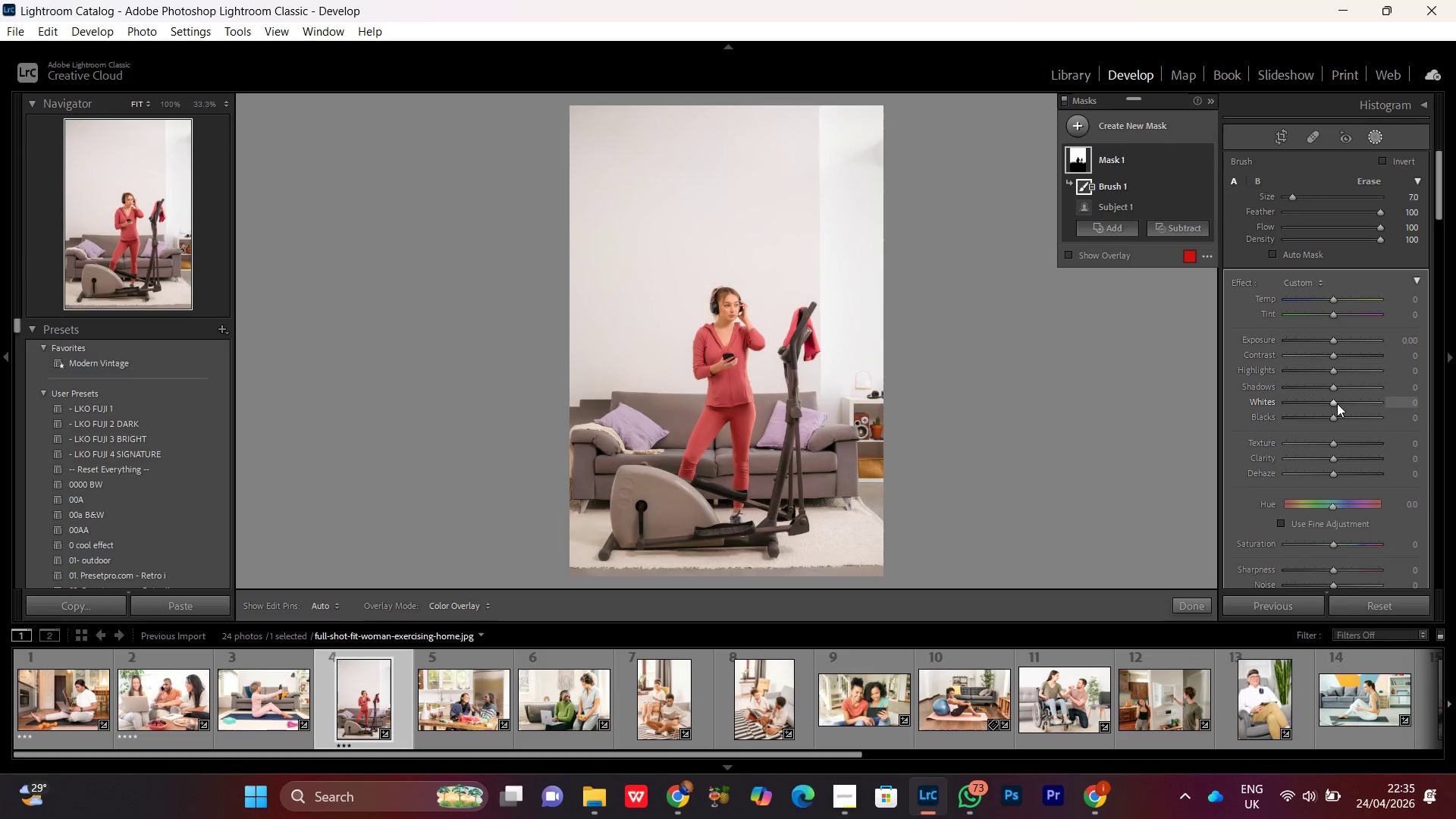 
scroll: coordinate [1338, 403], scroll_direction: up, amount: 16.0
 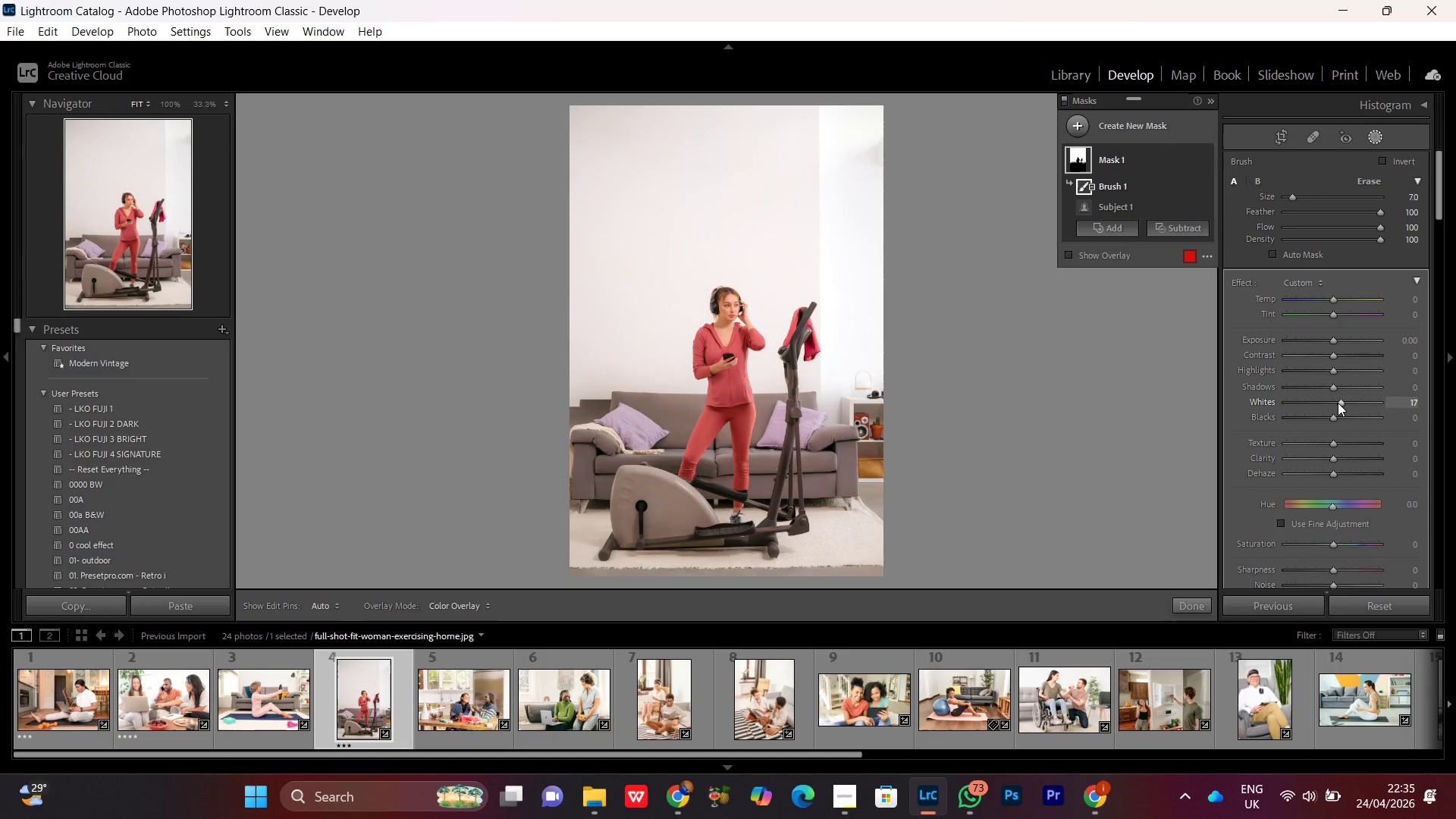 
scroll: coordinate [1338, 403], scroll_direction: none, amount: 0.0
 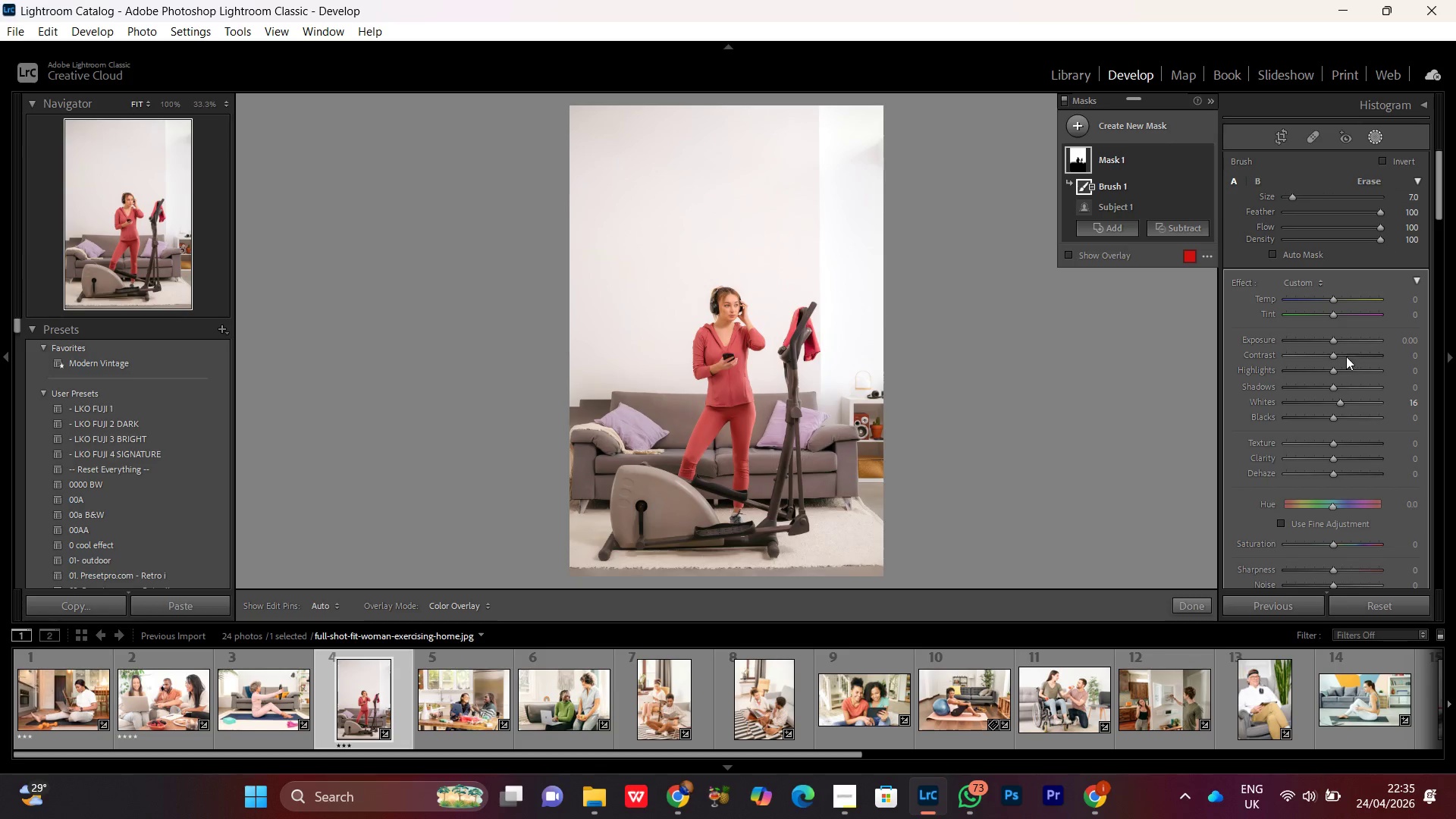 
left_click([1332, 340])
 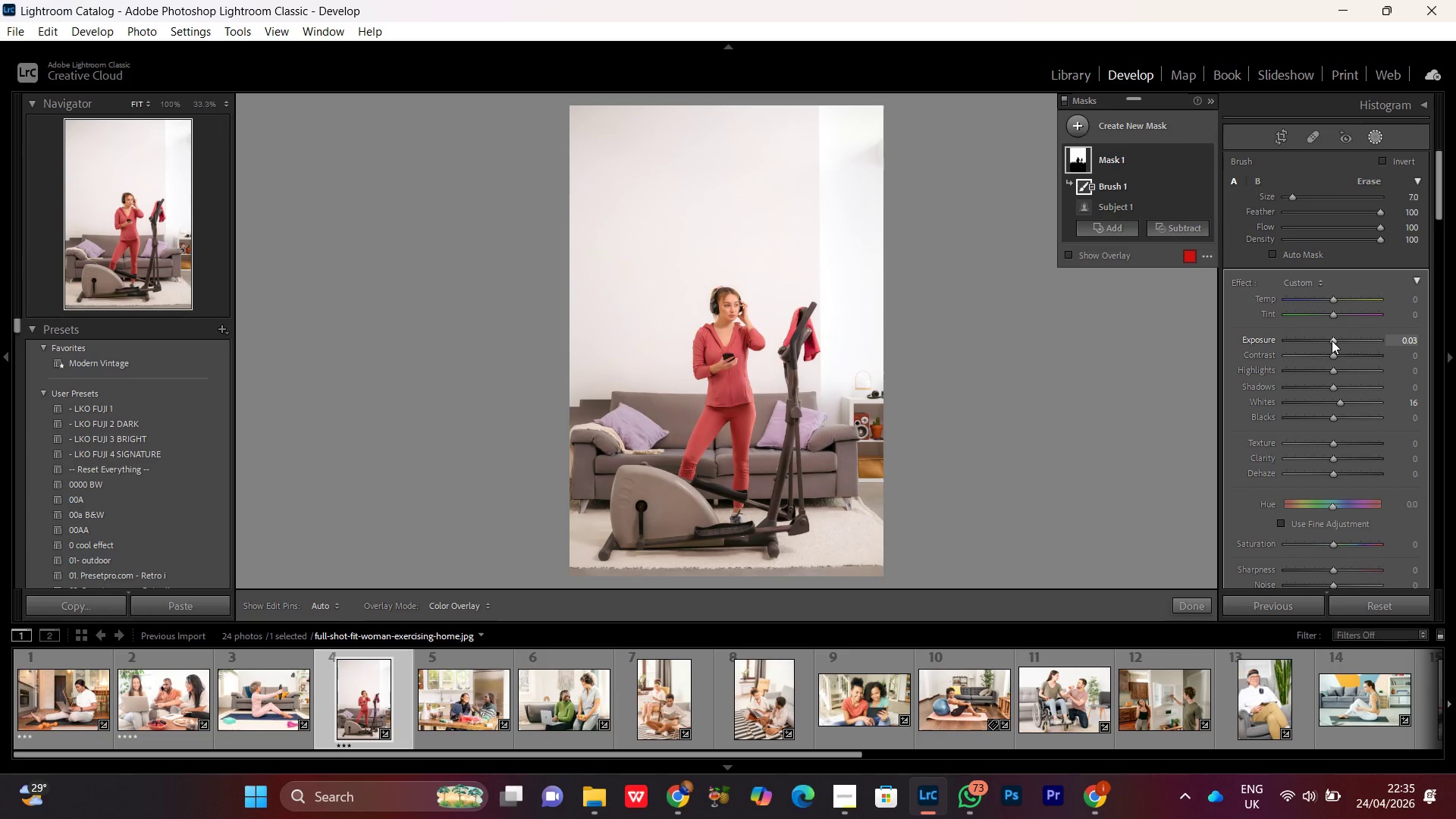 
scroll: coordinate [1332, 341], scroll_direction: up, amount: 3.0
 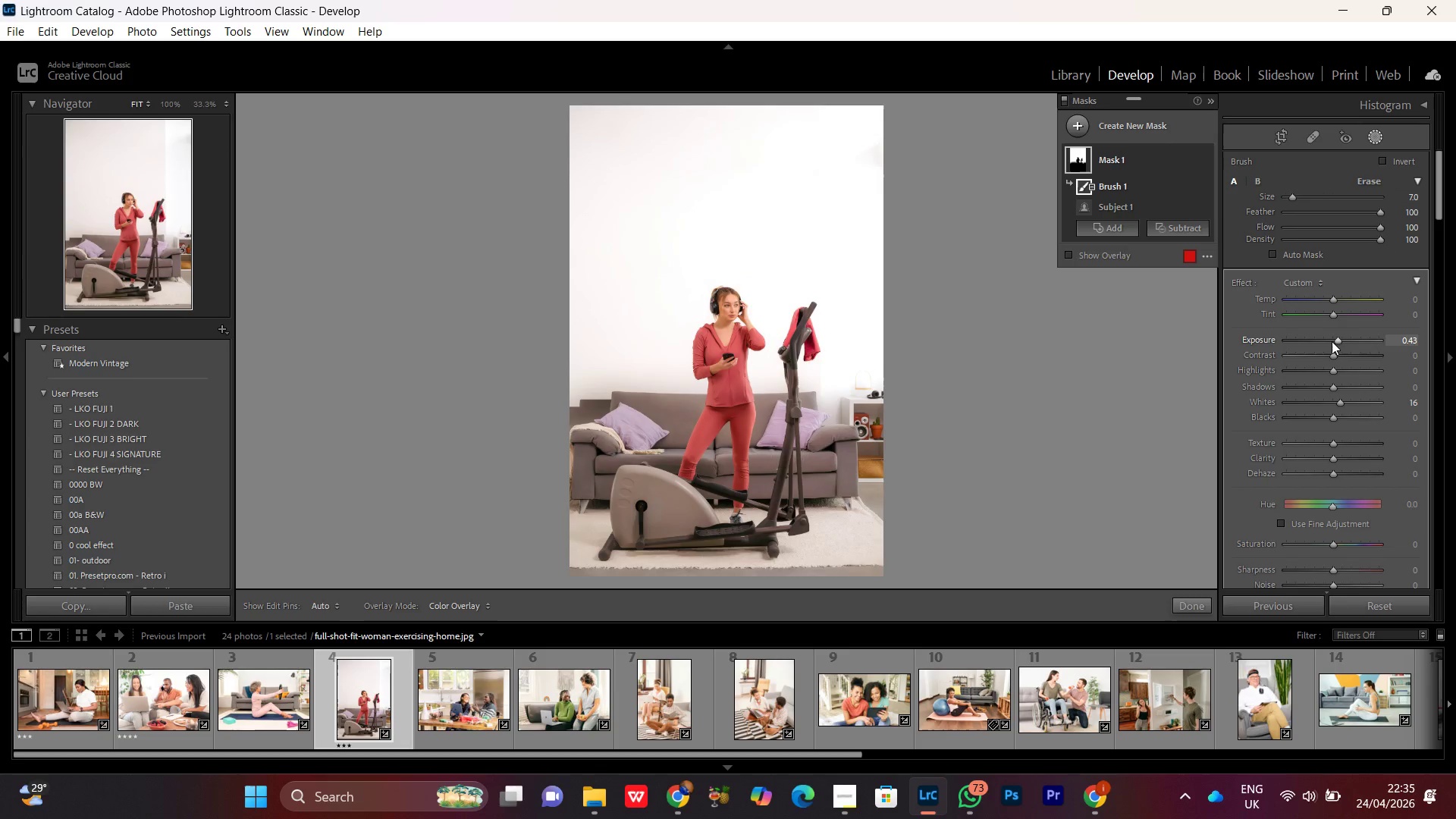 
scroll: coordinate [1332, 342], scroll_direction: down, amount: 3.0
 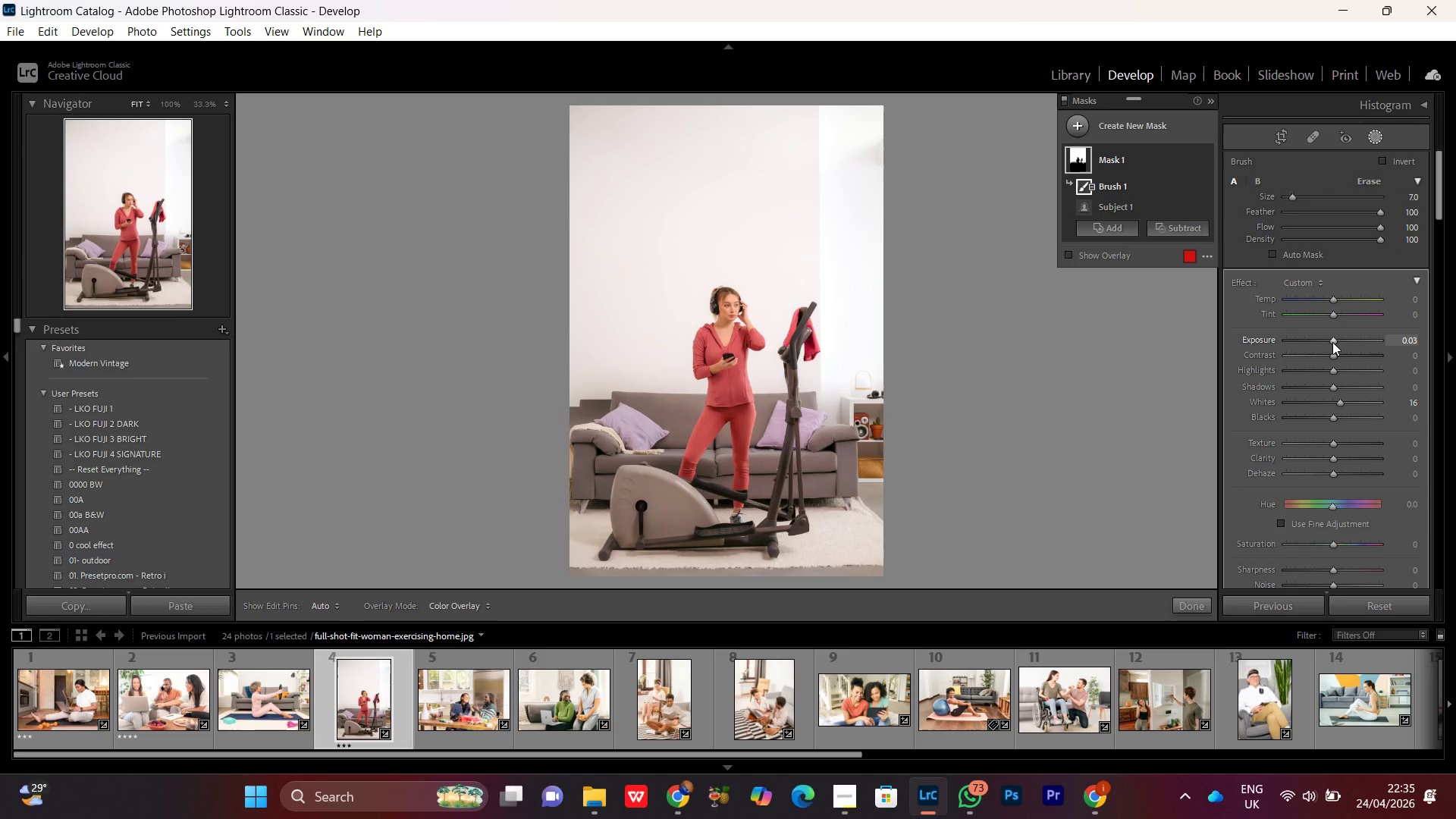 
scroll: coordinate [1332, 342], scroll_direction: up, amount: 1.0
 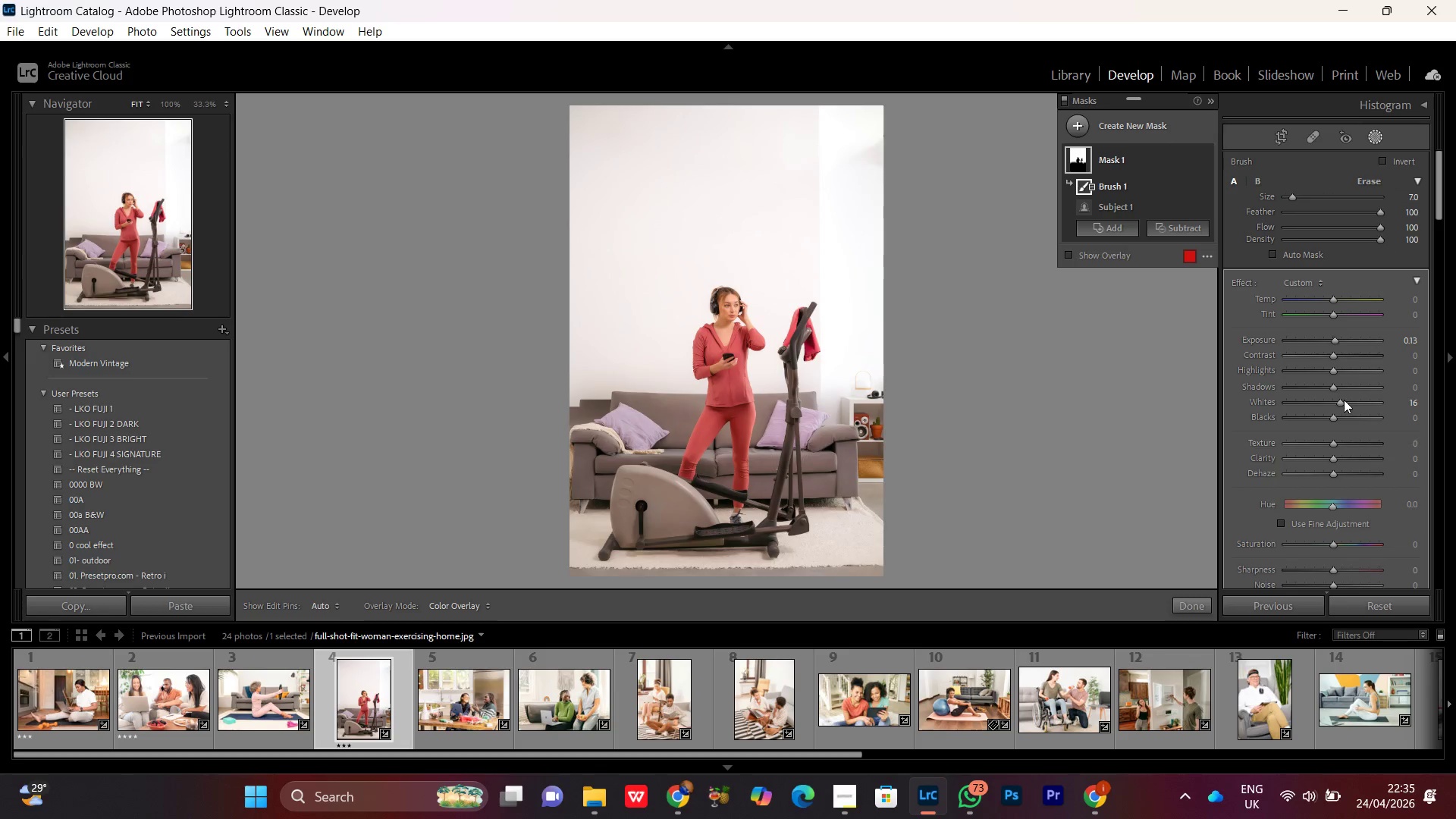 
left_click([1340, 404])
 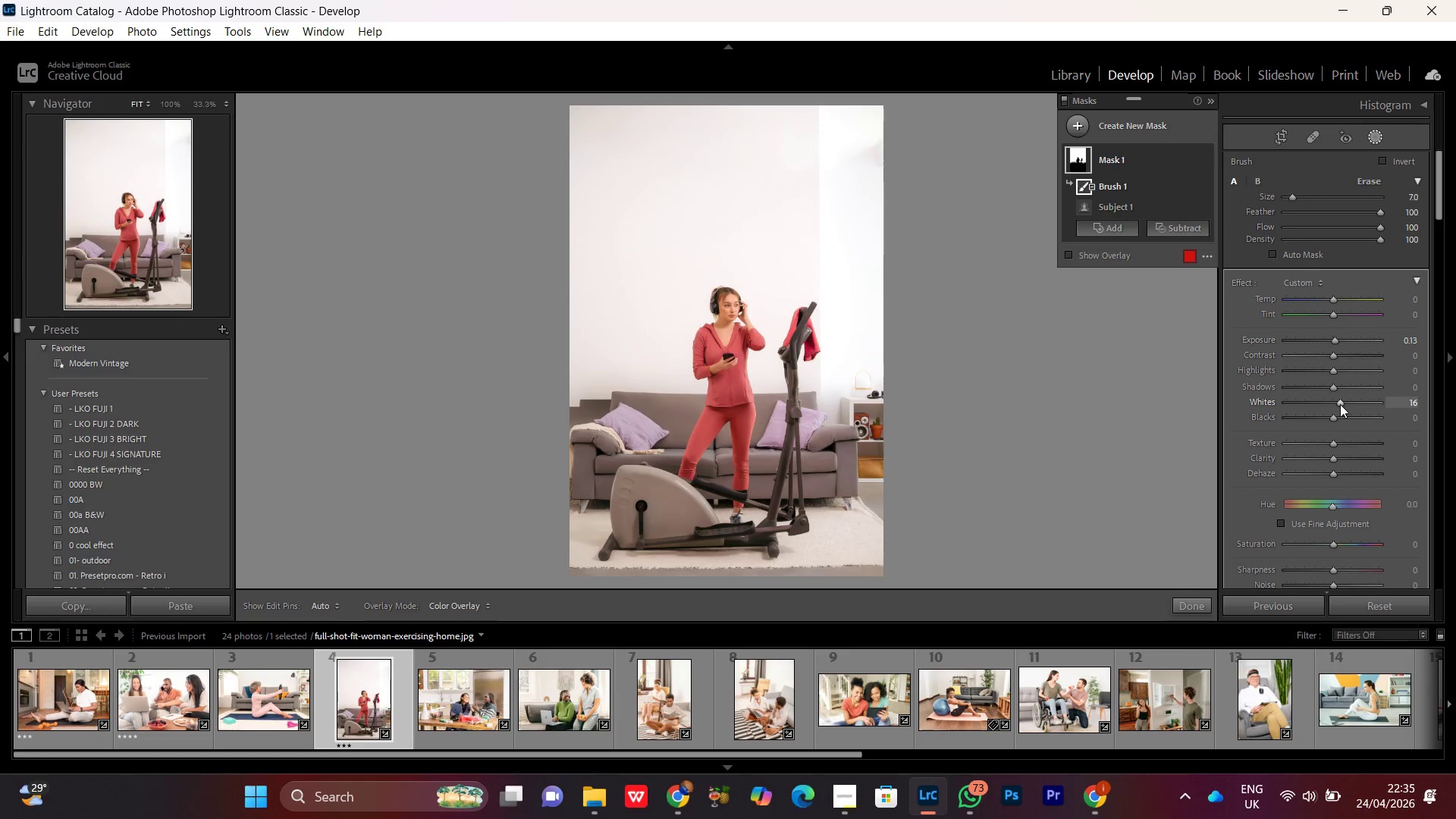 
scroll: coordinate [1340, 404], scroll_direction: down, amount: 2.0
 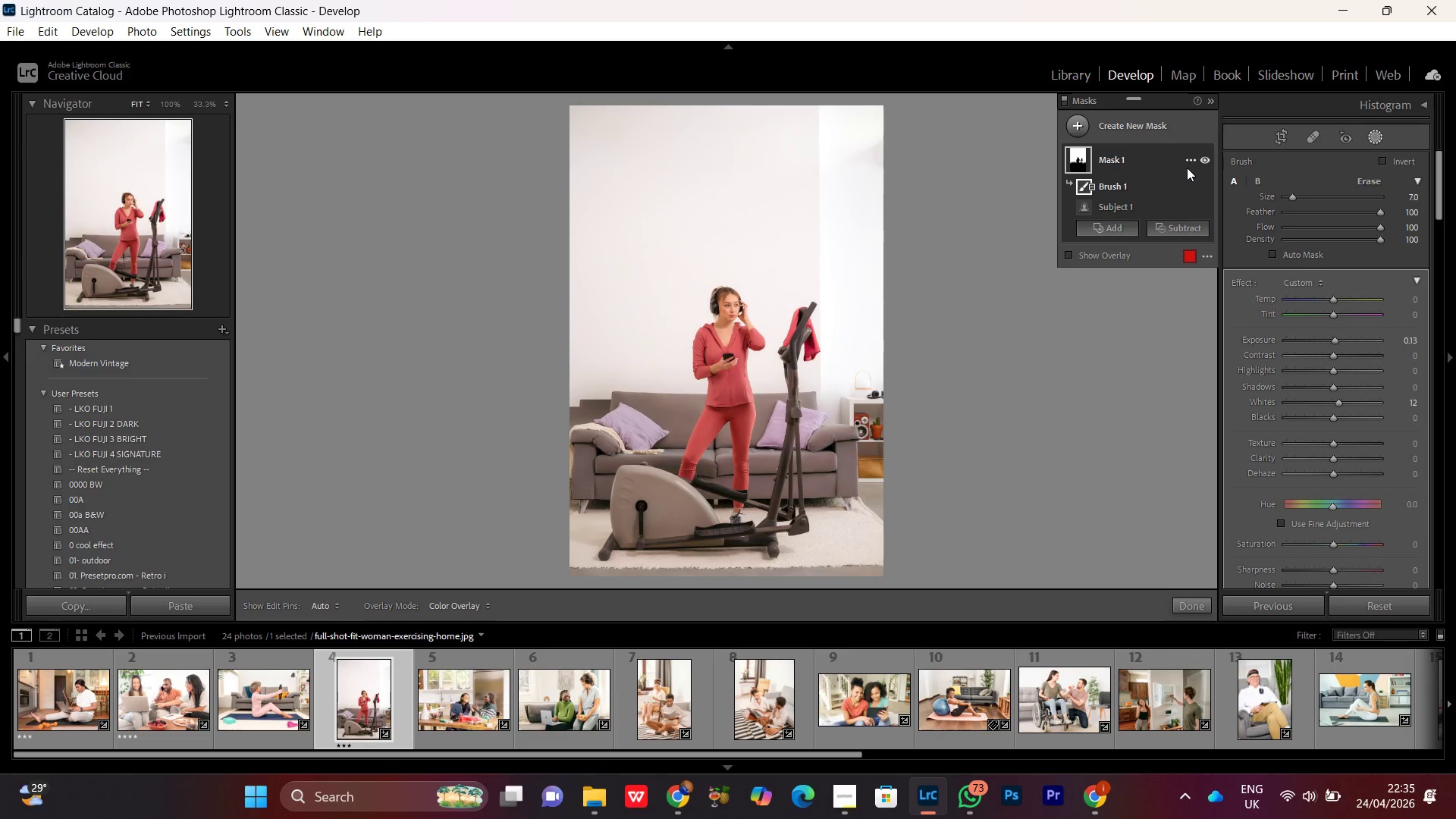 
left_click([1206, 160])
 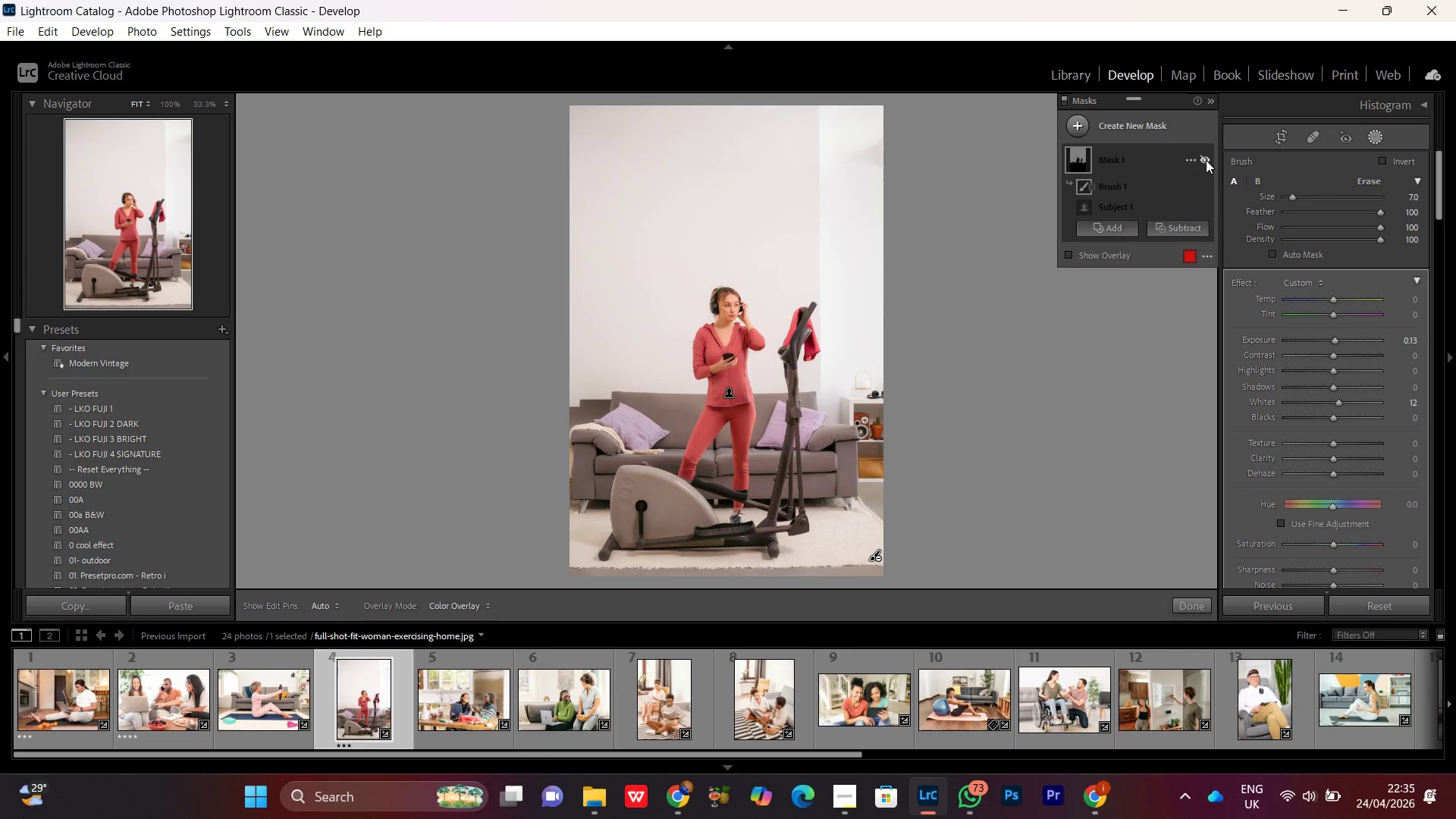 
left_click([1206, 160])
 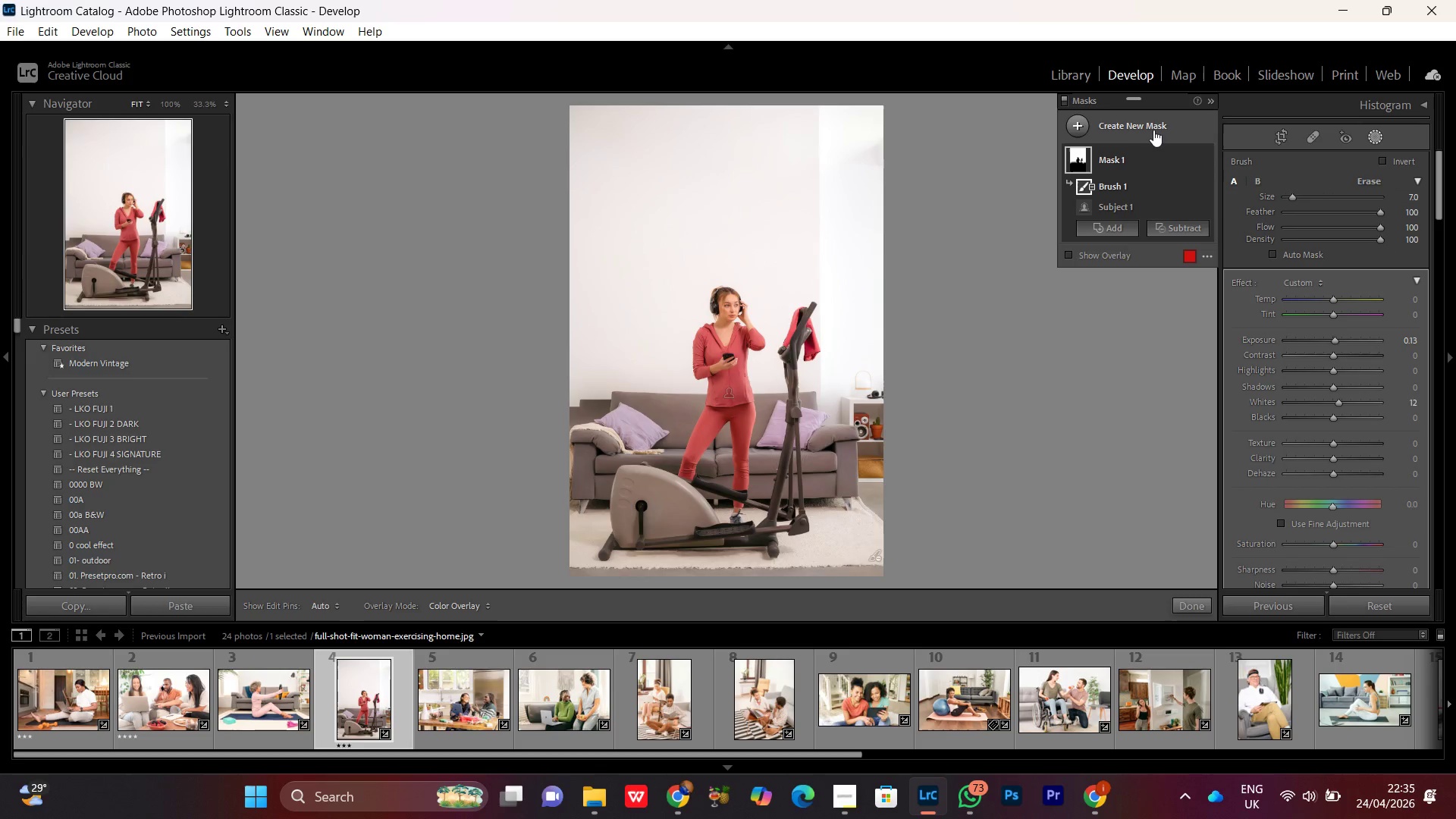 
left_click([1153, 128])
 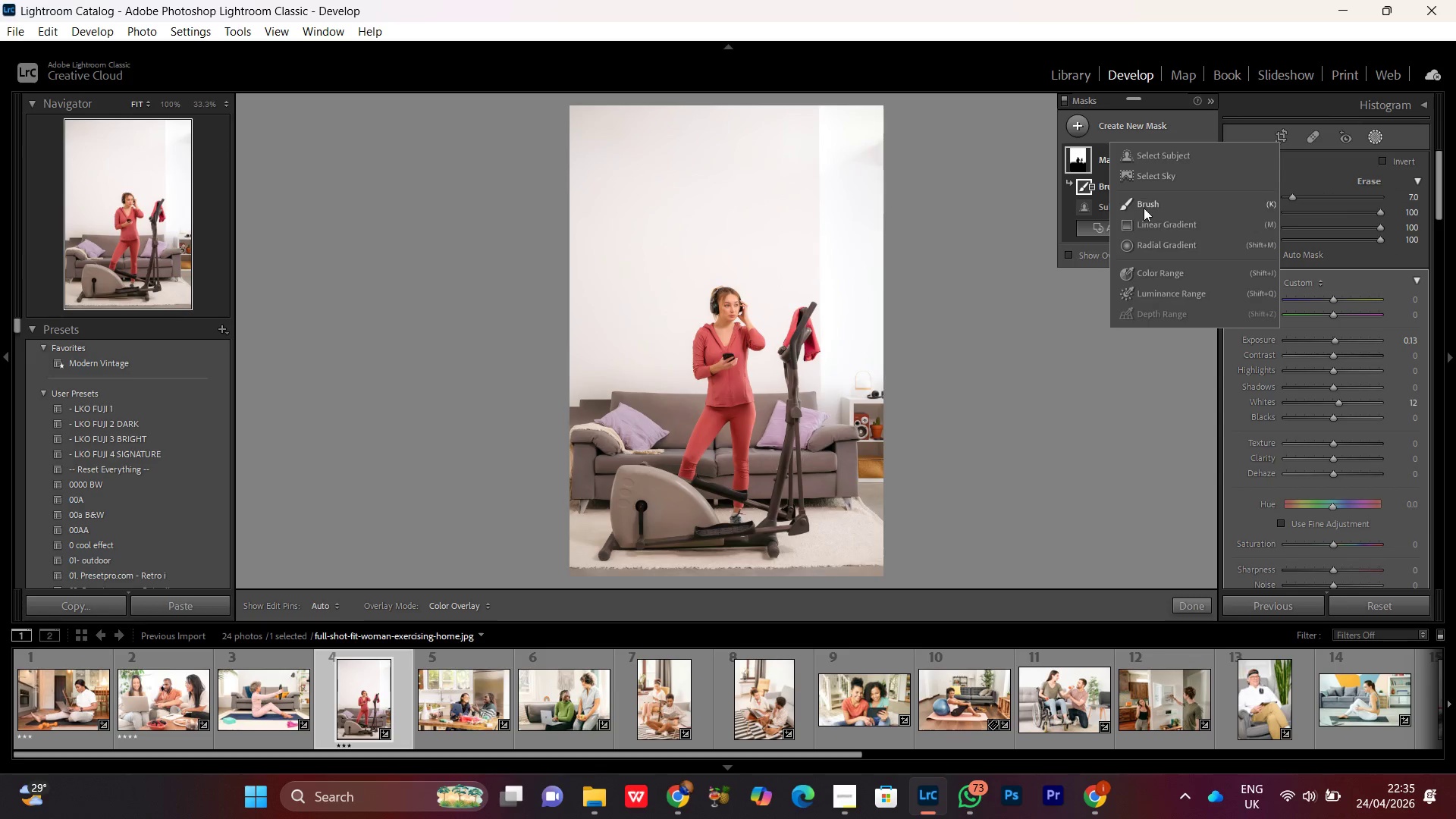 
left_click([1143, 206])
 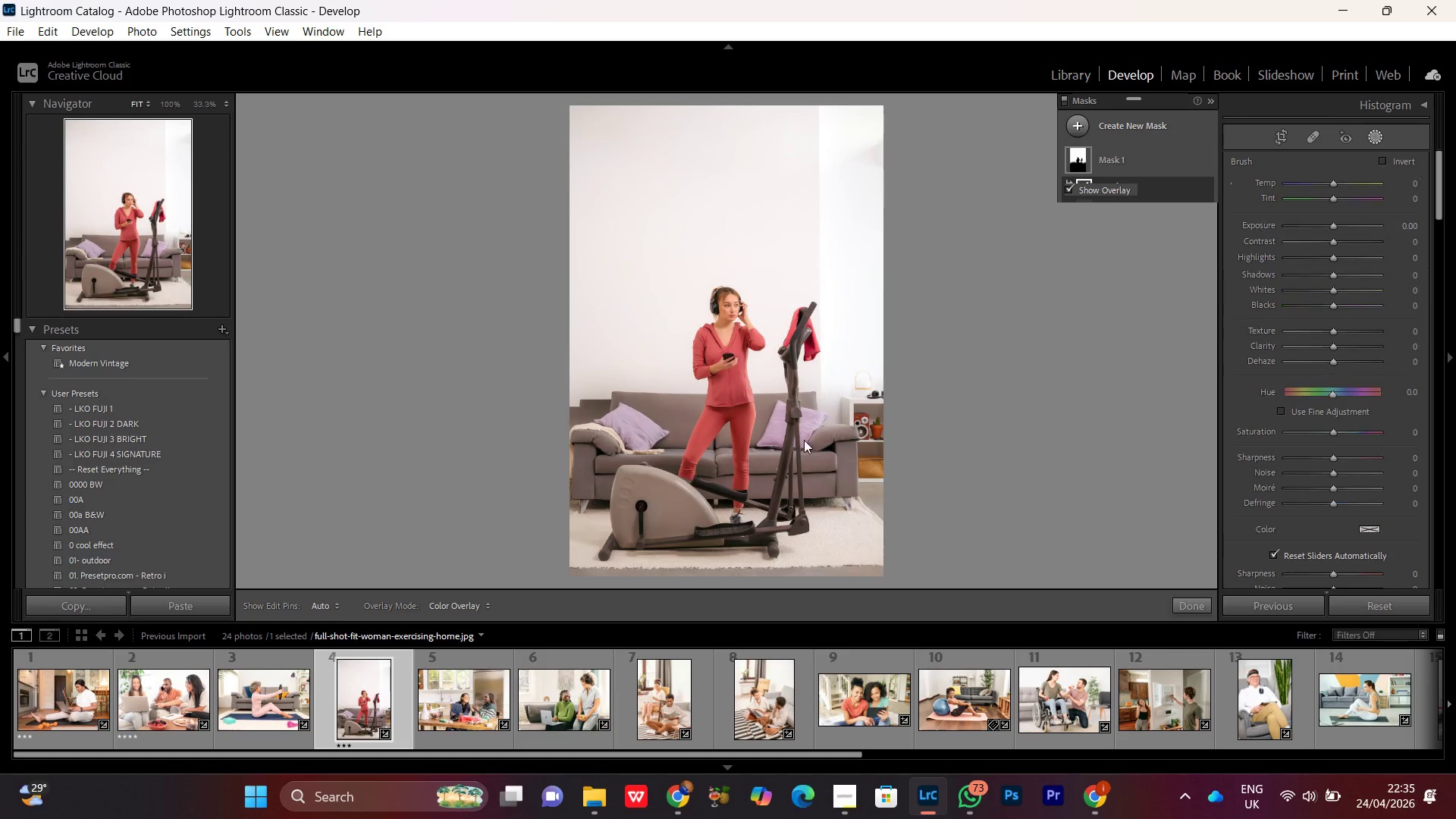 
key(Control+Equal)
 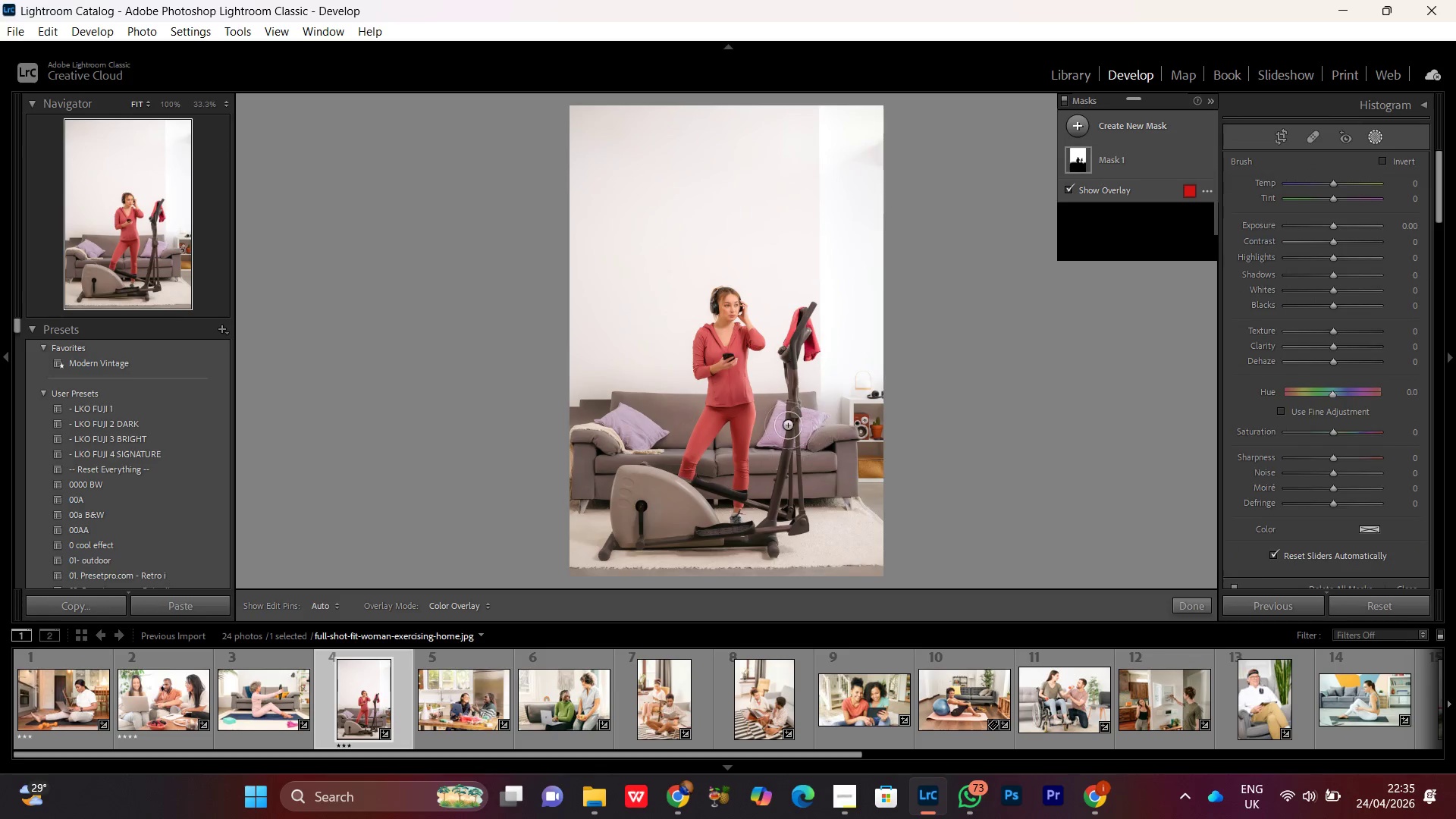 
key(Control+Equal)
 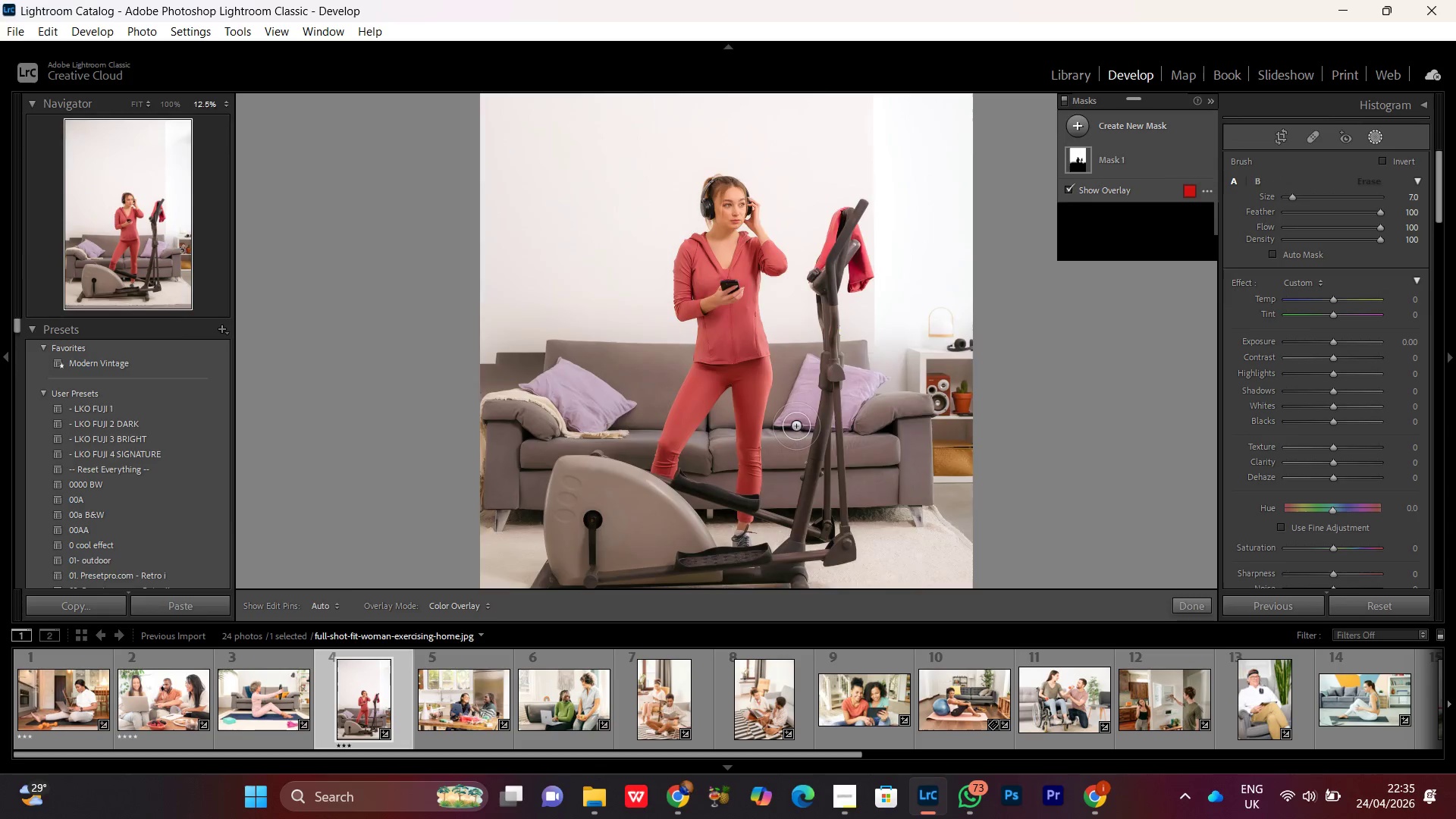 
key(Control+Equal)
 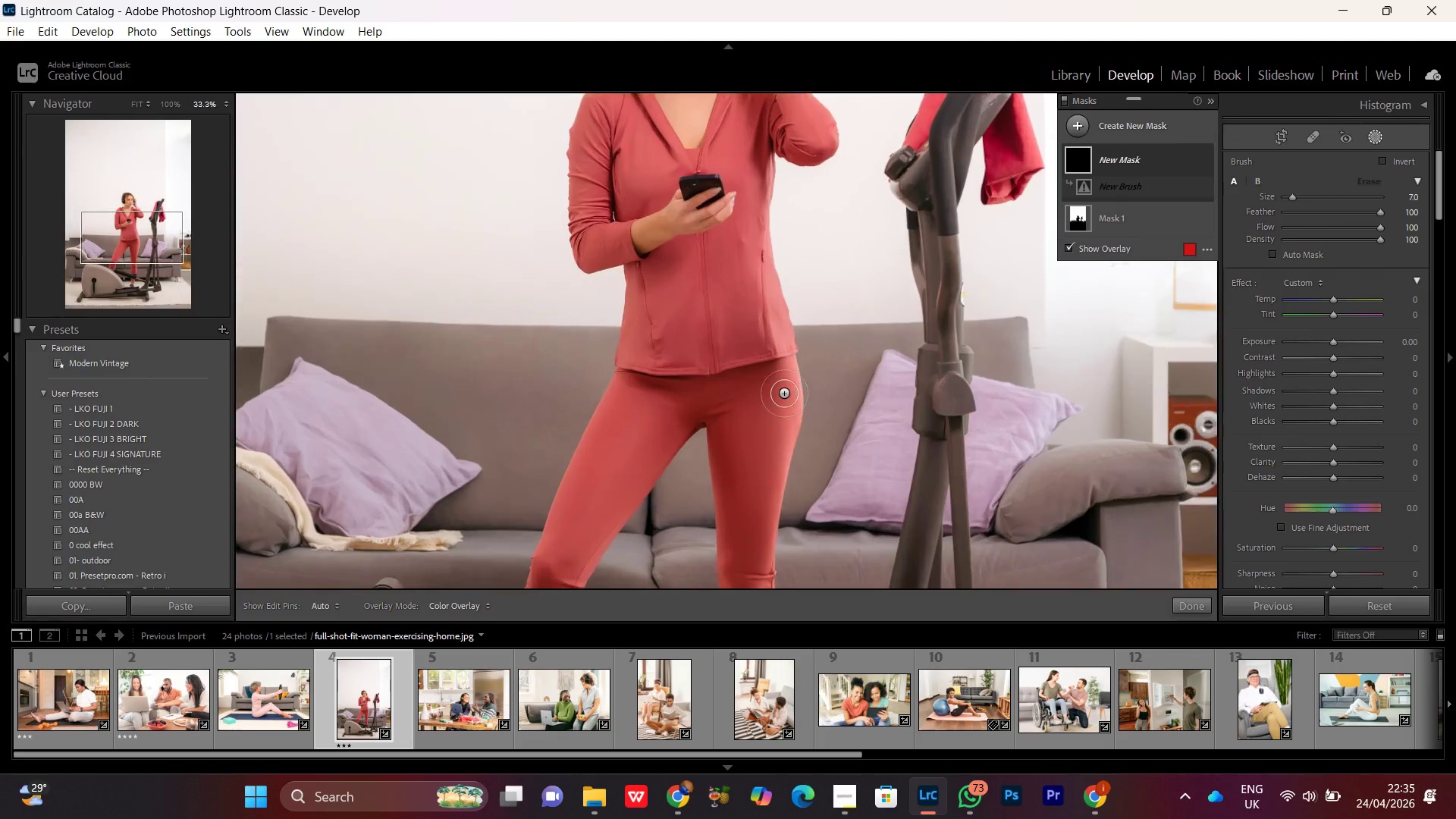 
key(Control+Equal)
 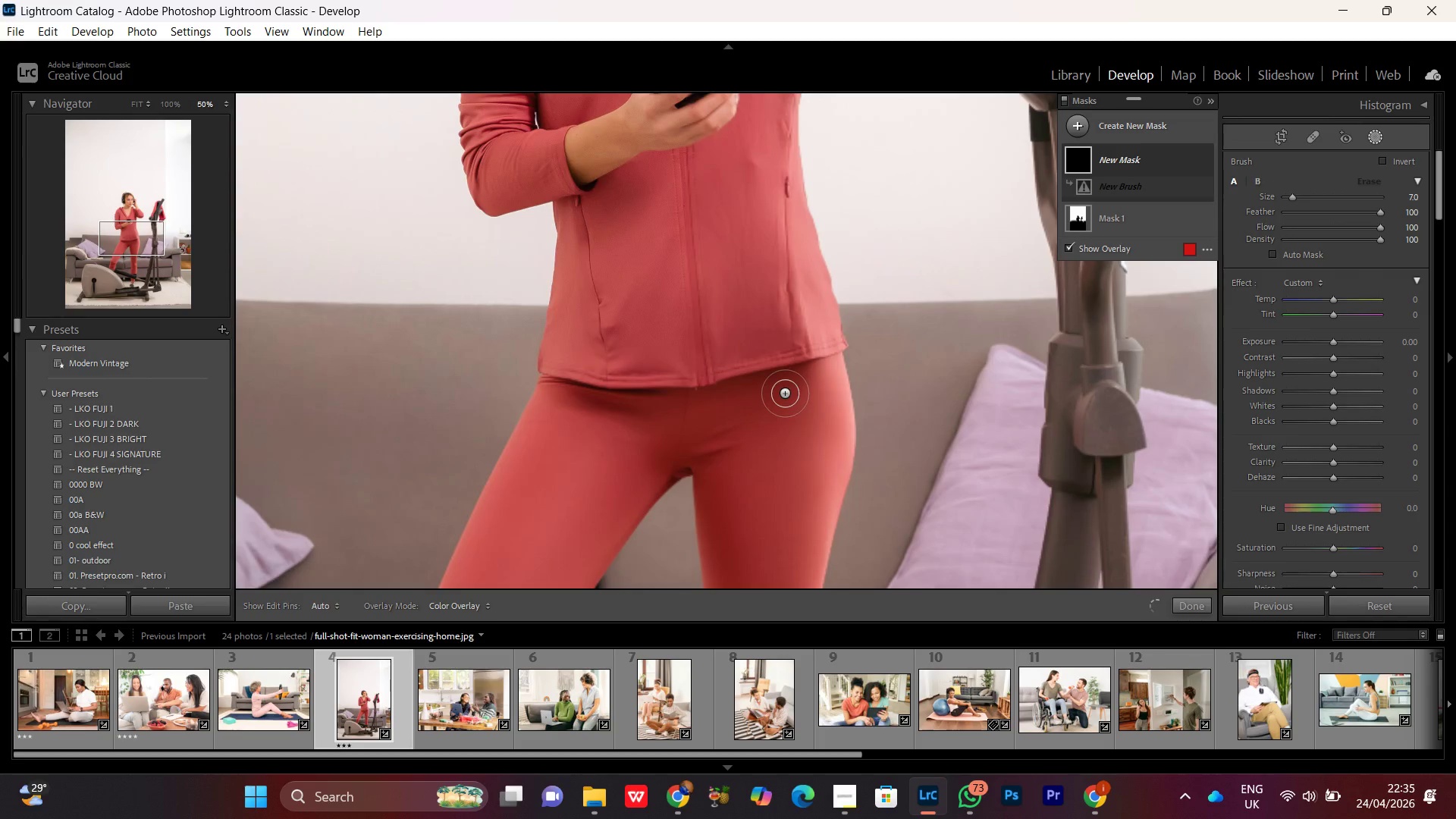 
key(Control+Equal)
 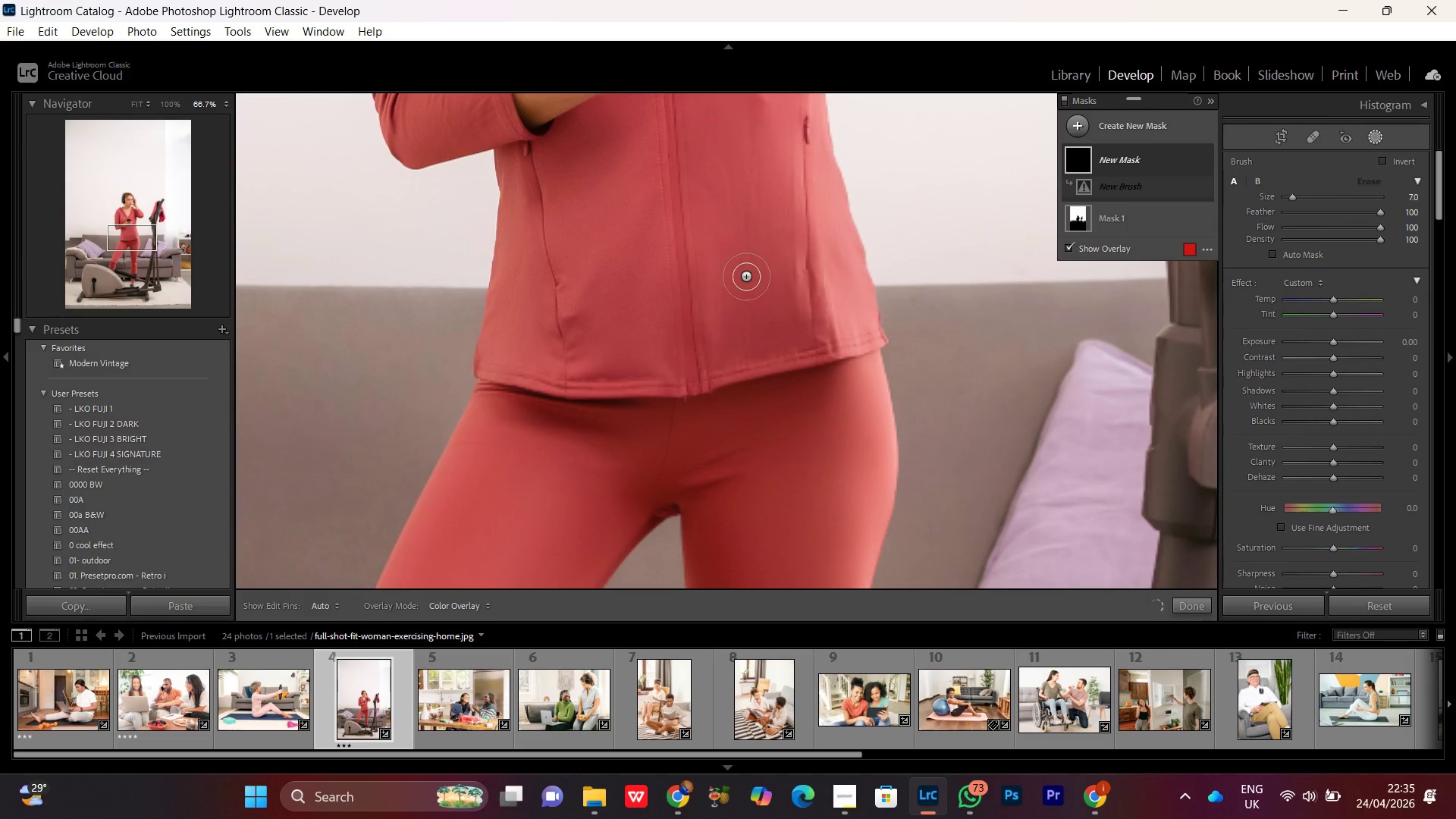 
hold_key(key=Space, duration=1.52)
 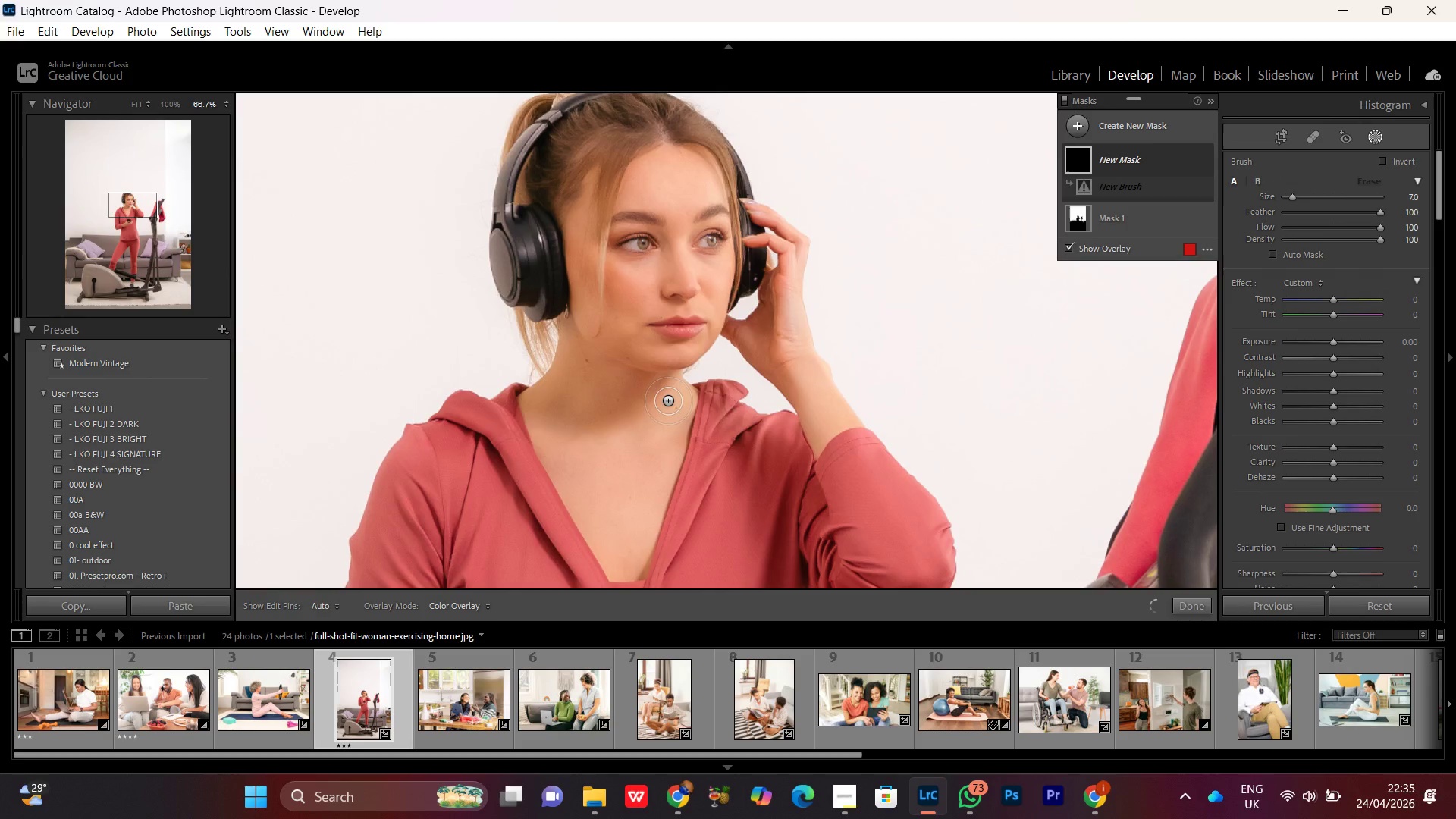 
left_click_drag(start_coordinate=[726, 214], to_coordinate=[727, 397])
 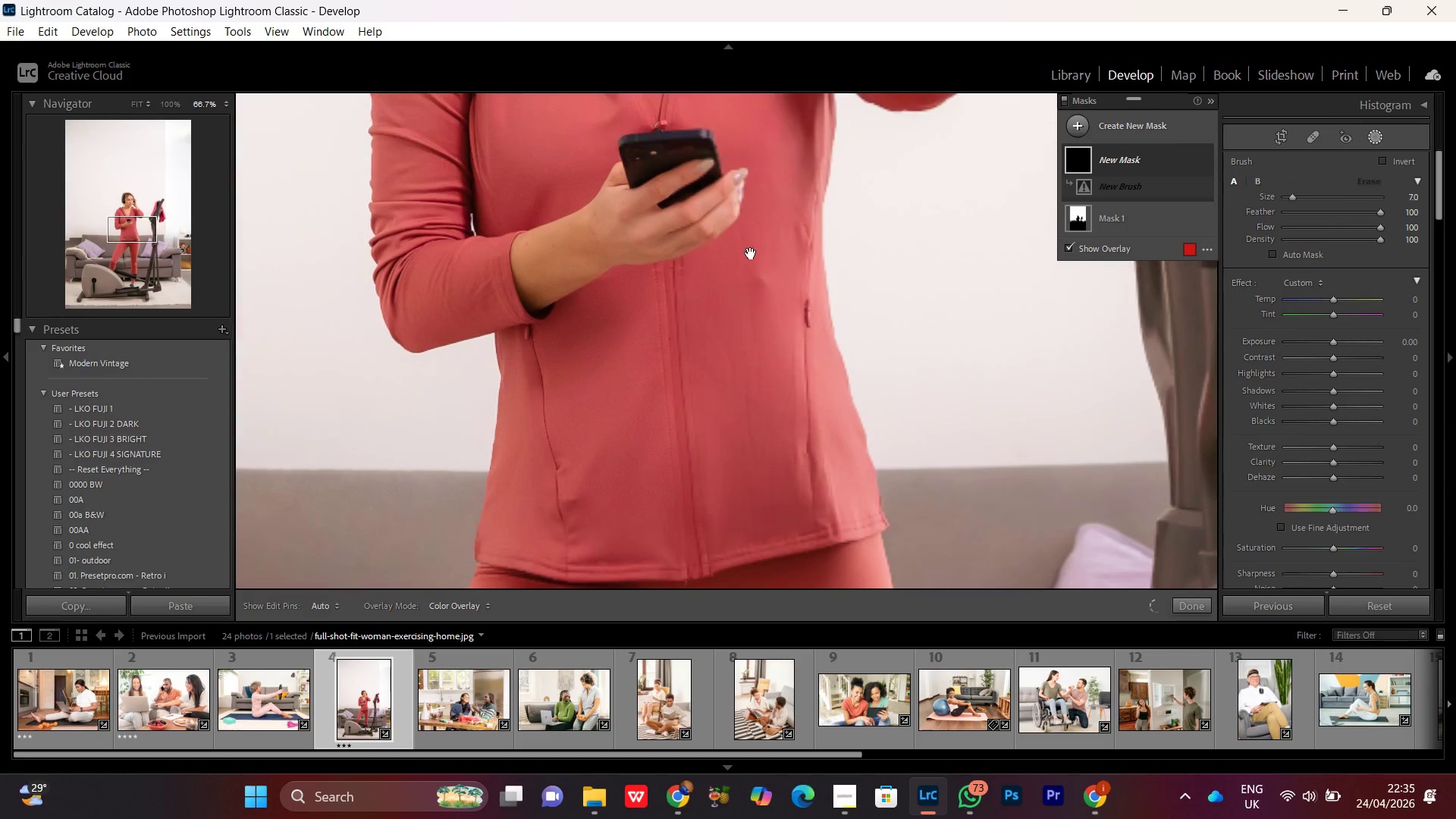 
left_click_drag(start_coordinate=[751, 253], to_coordinate=[730, 514])
 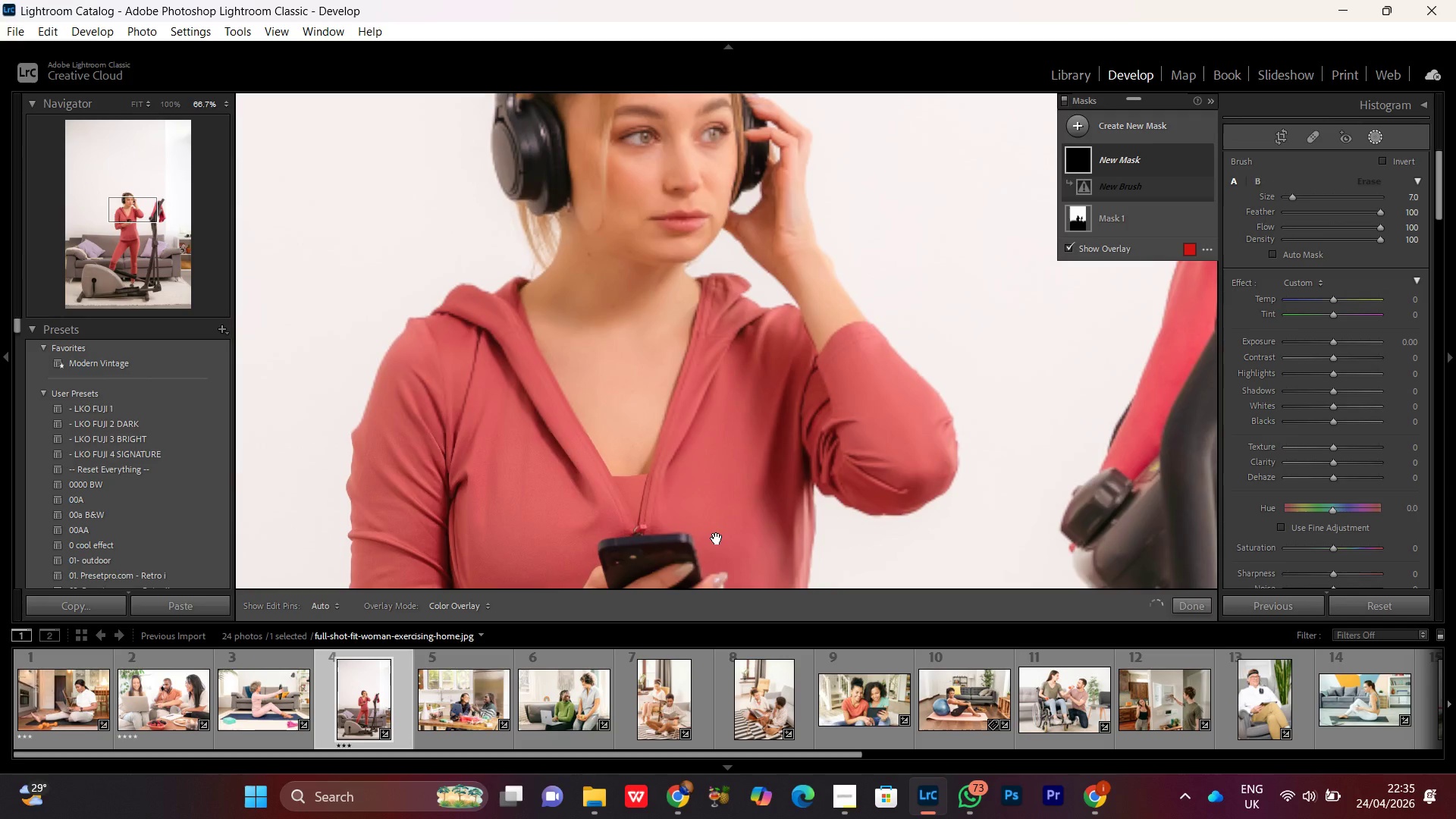 
left_click_drag(start_coordinate=[717, 309], to_coordinate=[715, 559])
 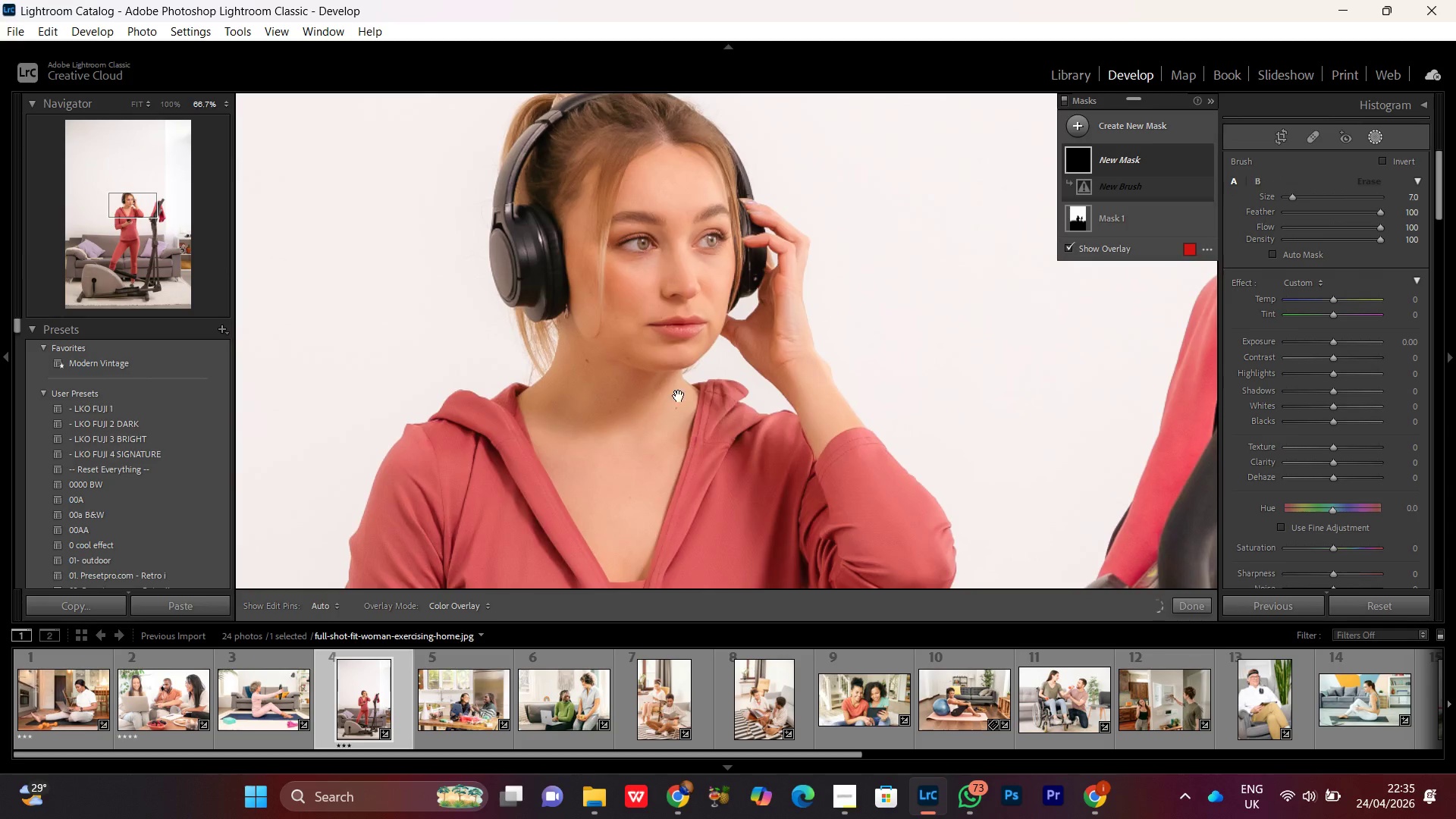 
key(Space)
 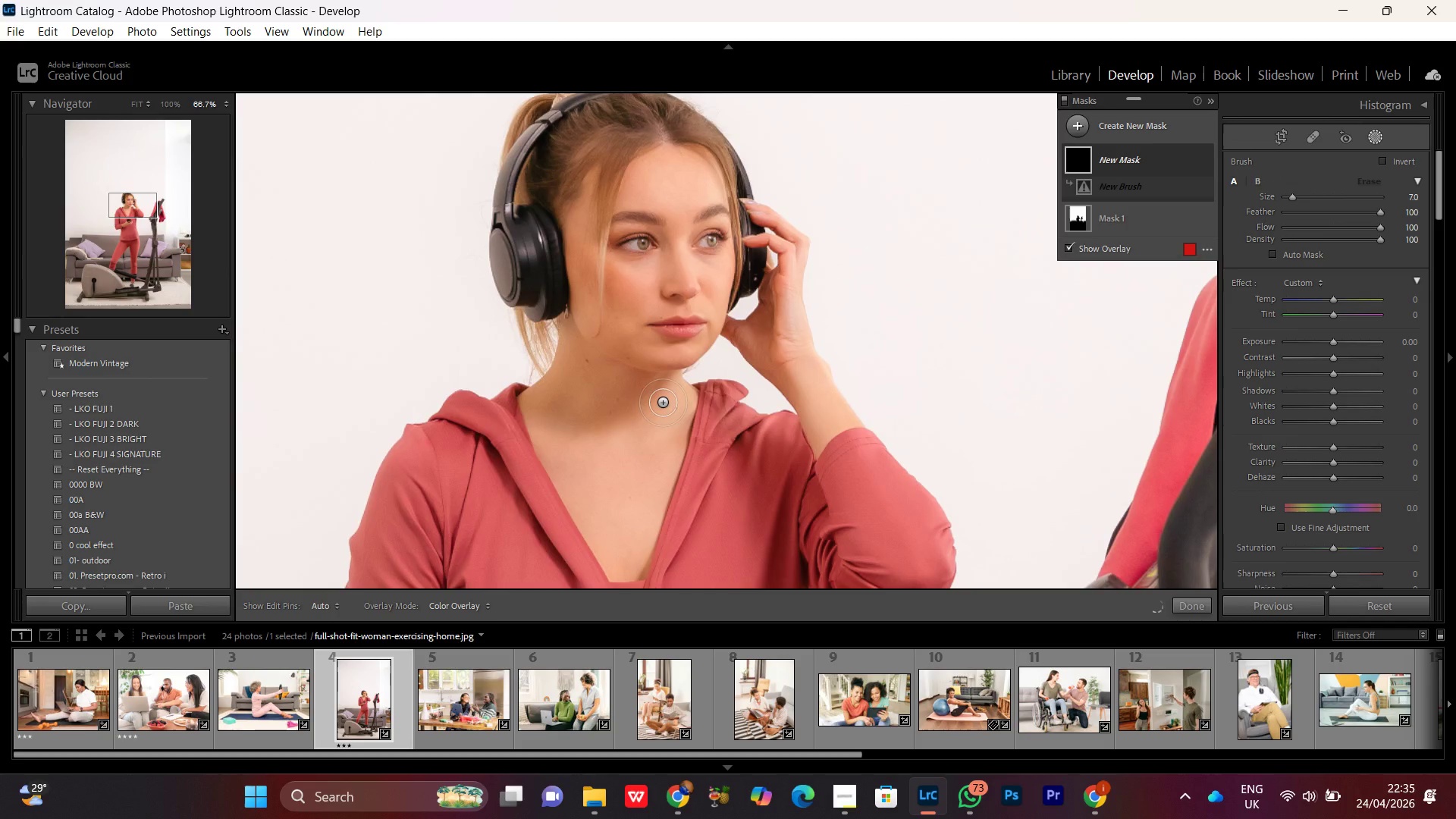 
key(Space)
 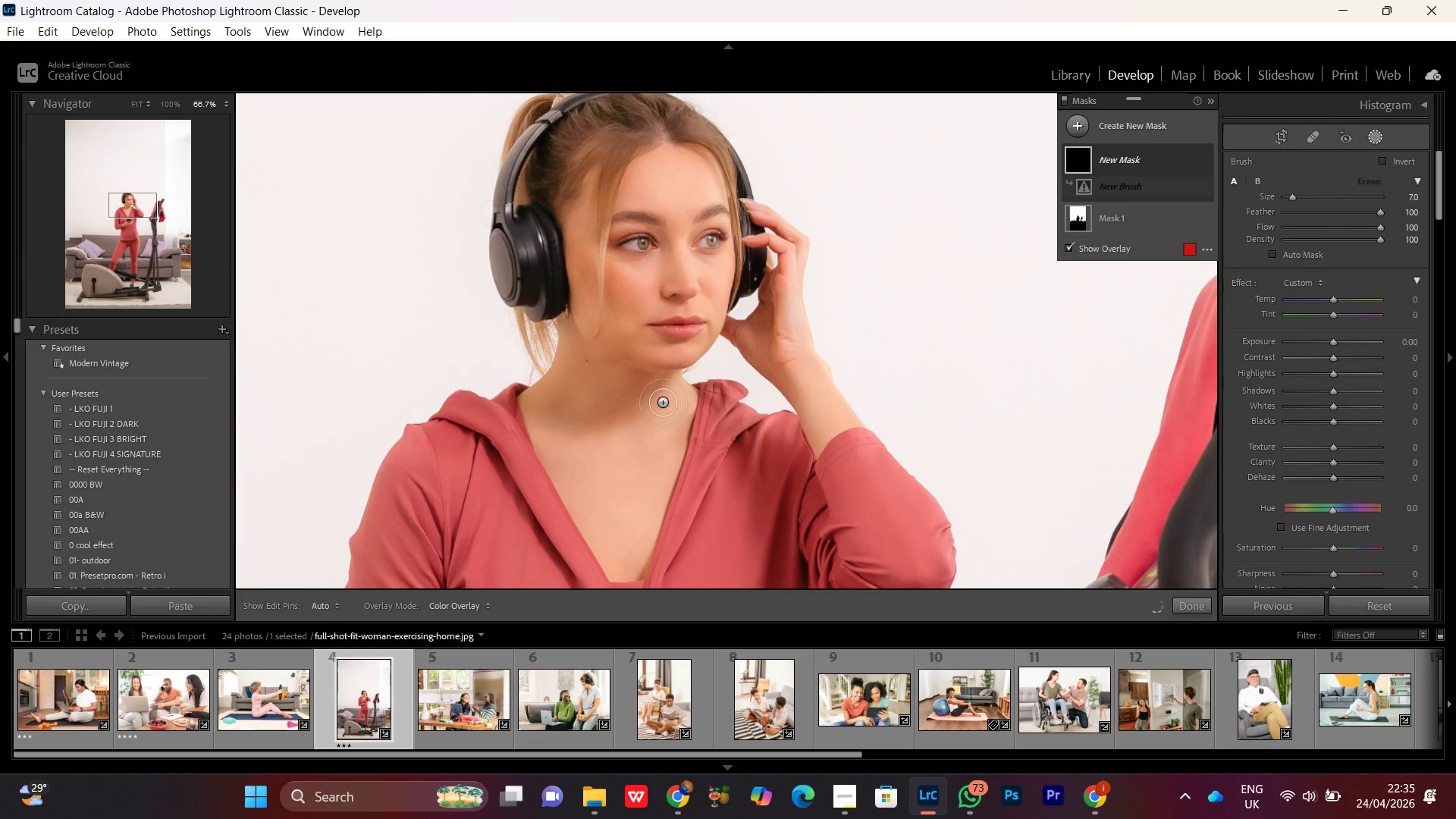 
key(Space)
 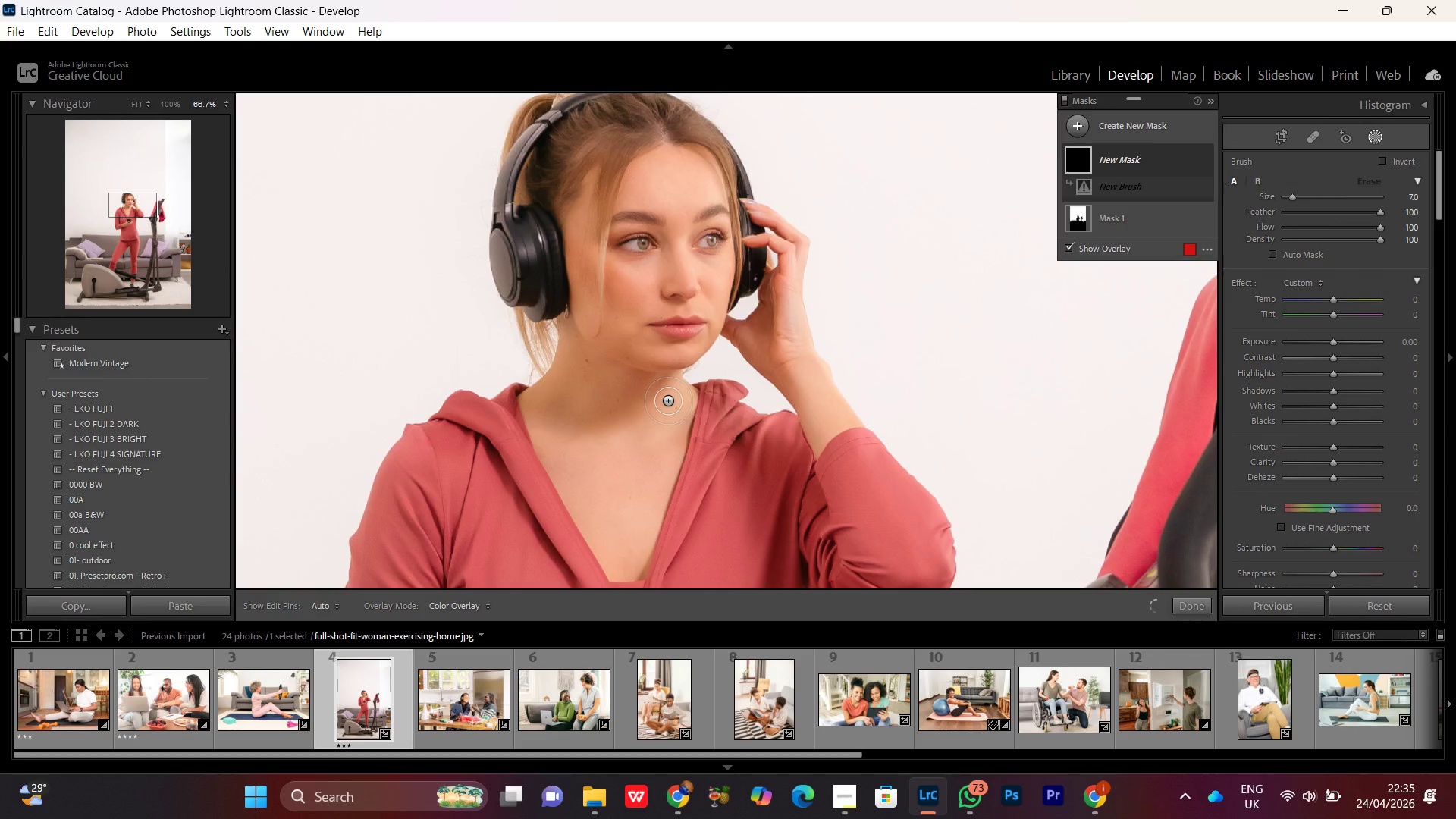 
key(Control+ControlRight)
 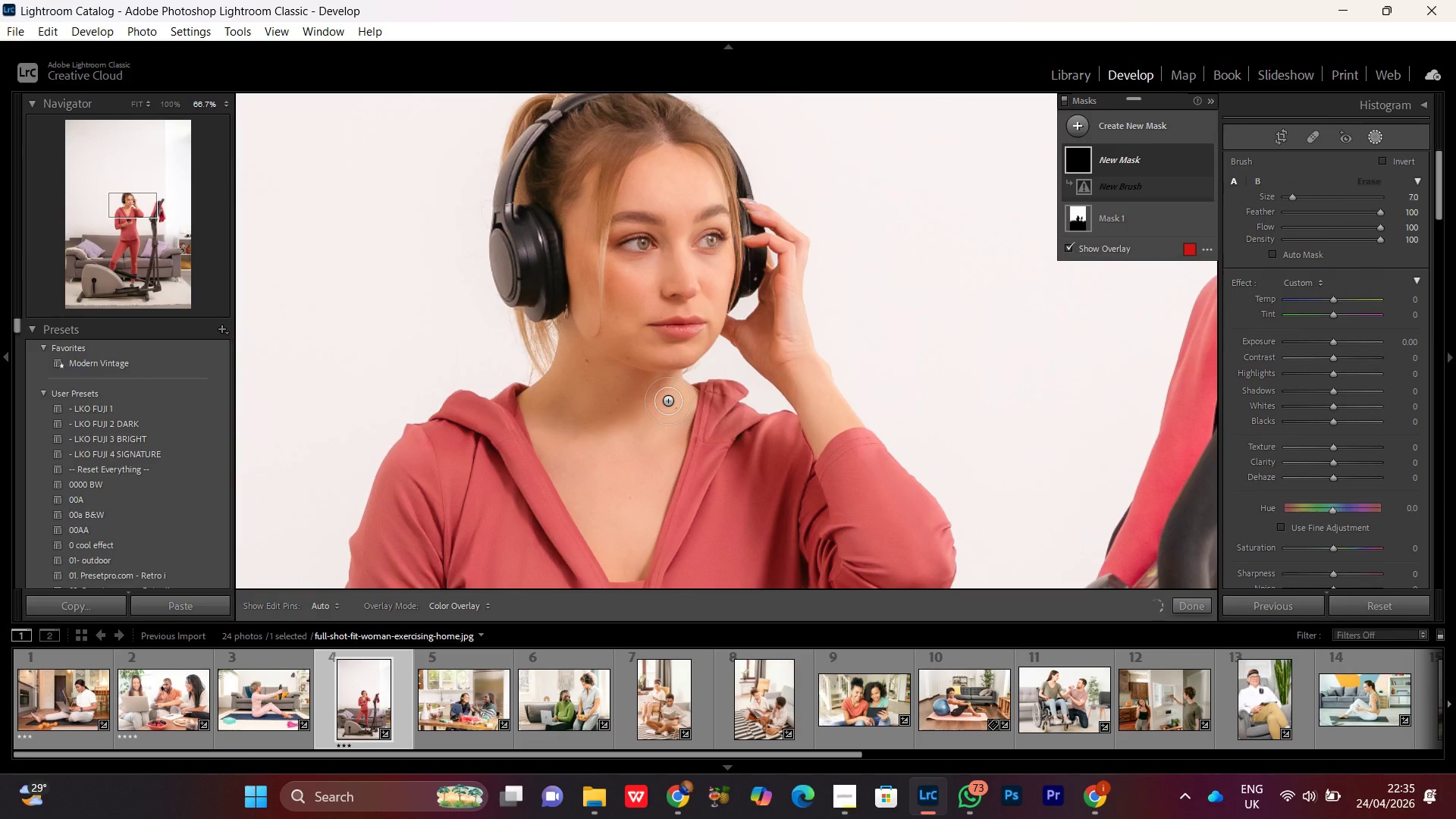 
key(Control+Equal)
 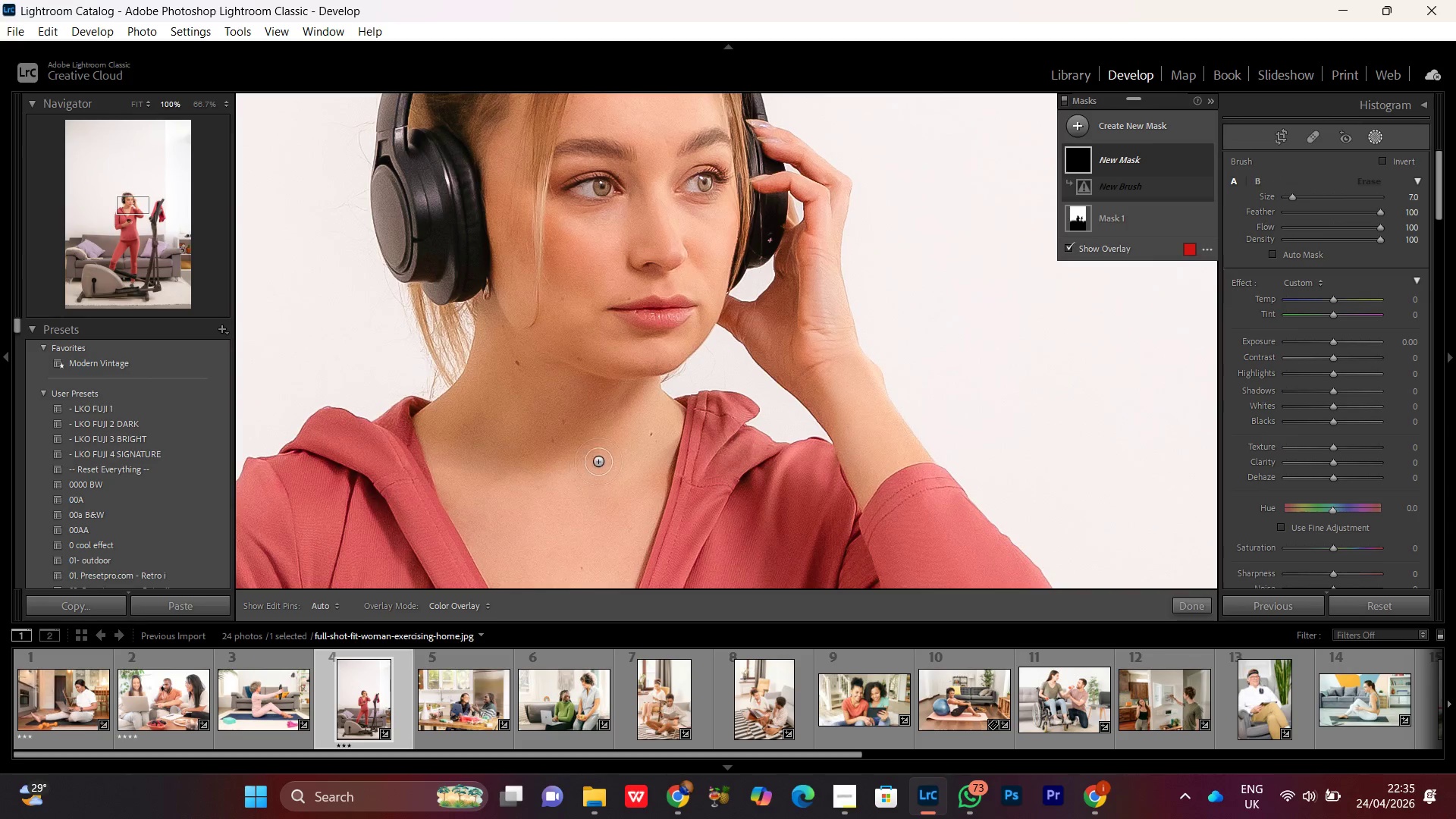 
scroll: coordinate [598, 479], scroll_direction: up, amount: 2.0
 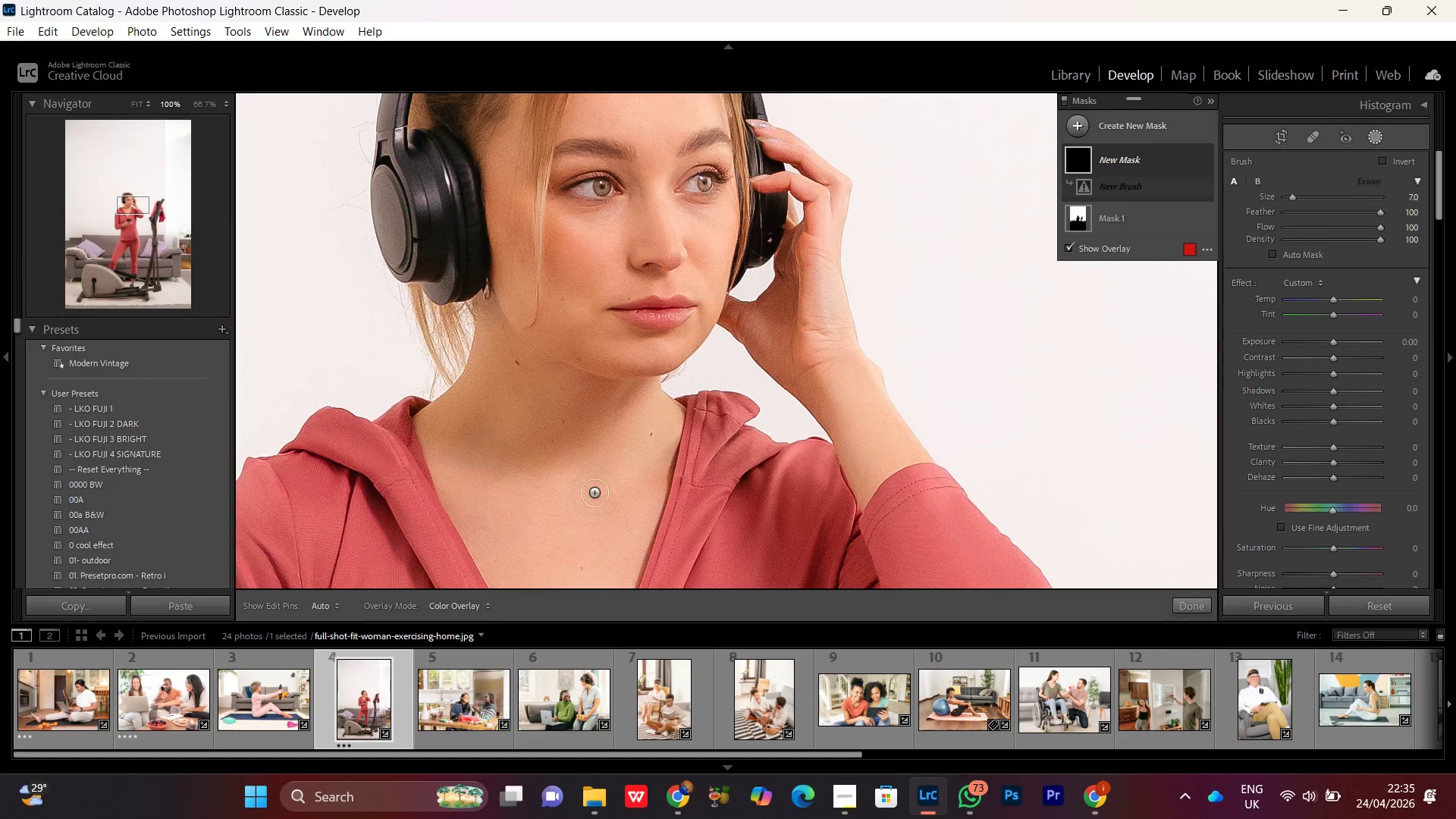 
key(Control+Minus)
 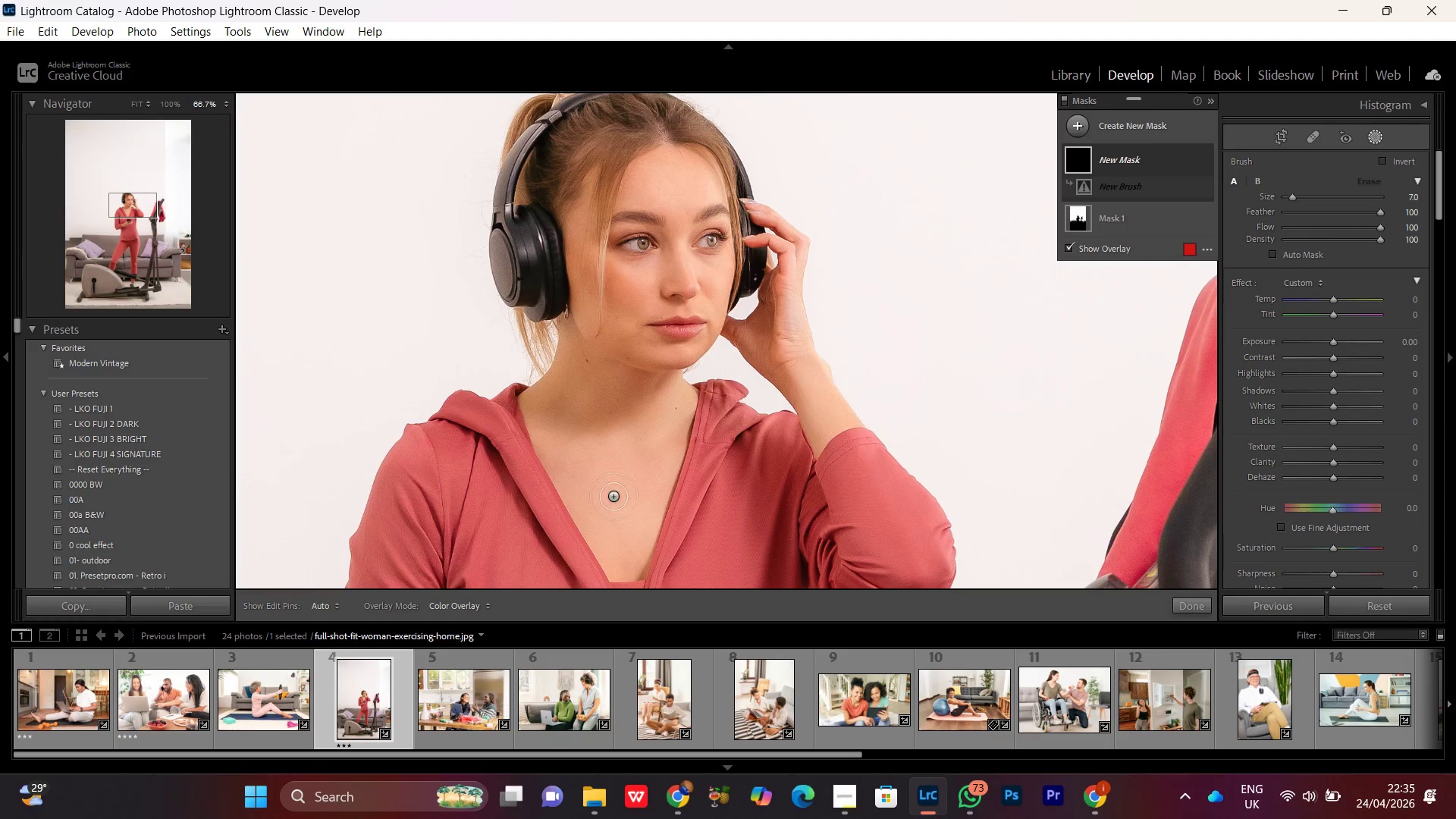 
scroll: coordinate [623, 526], scroll_direction: down, amount: 2.0
 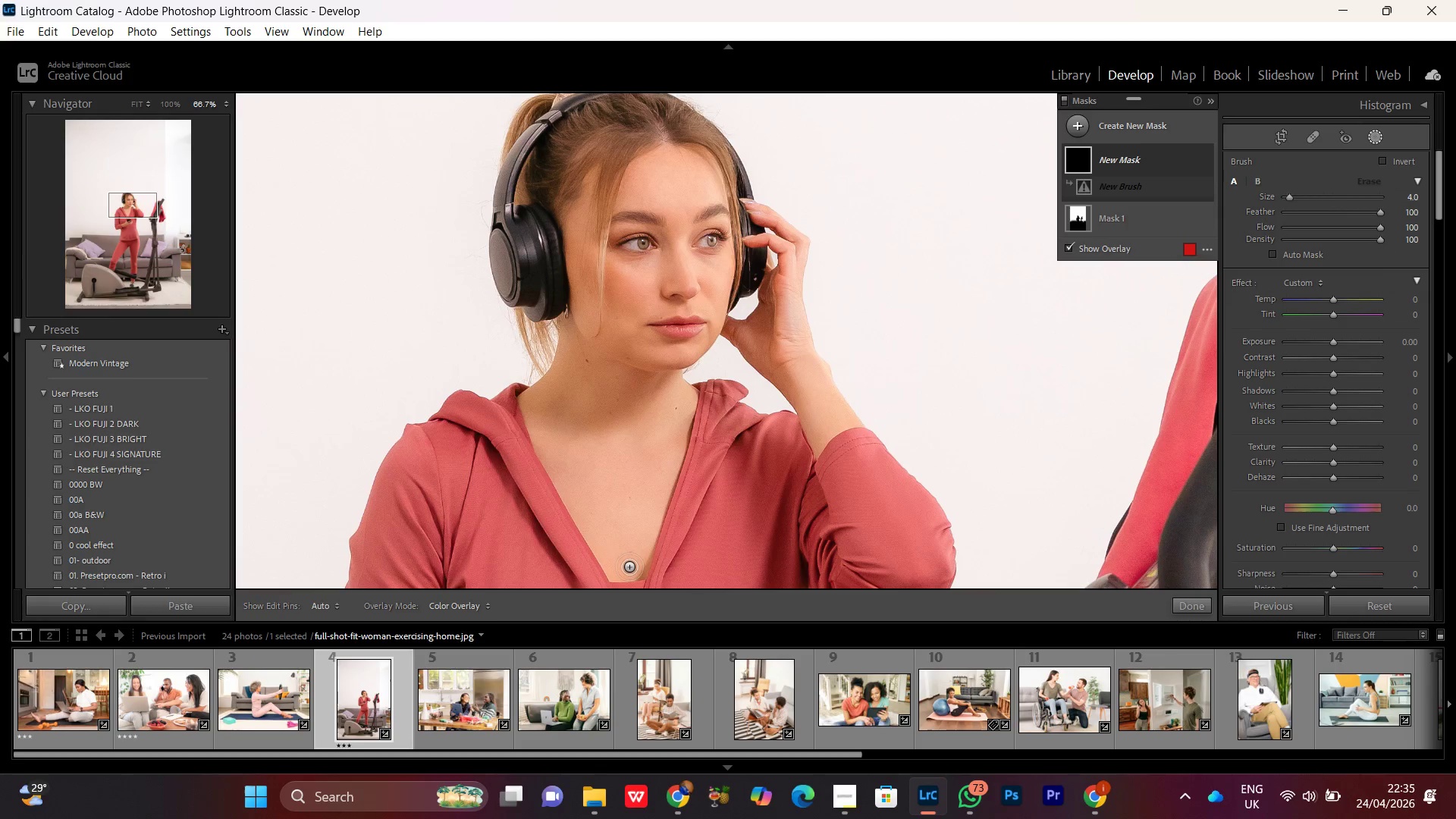 
left_click_drag(start_coordinate=[629, 567], to_coordinate=[591, 322])
 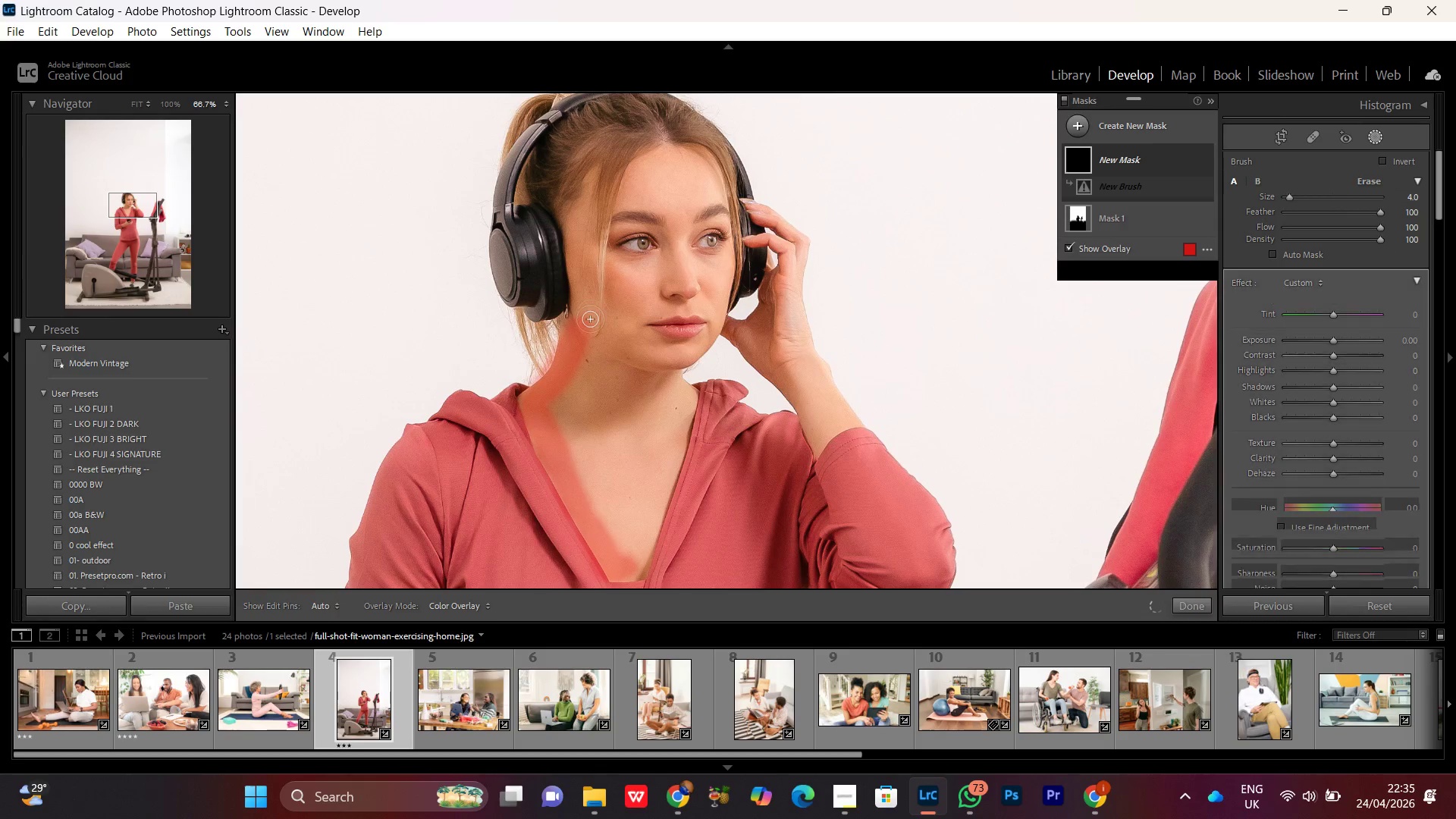 
scroll: coordinate [590, 319], scroll_direction: up, amount: 3.0
 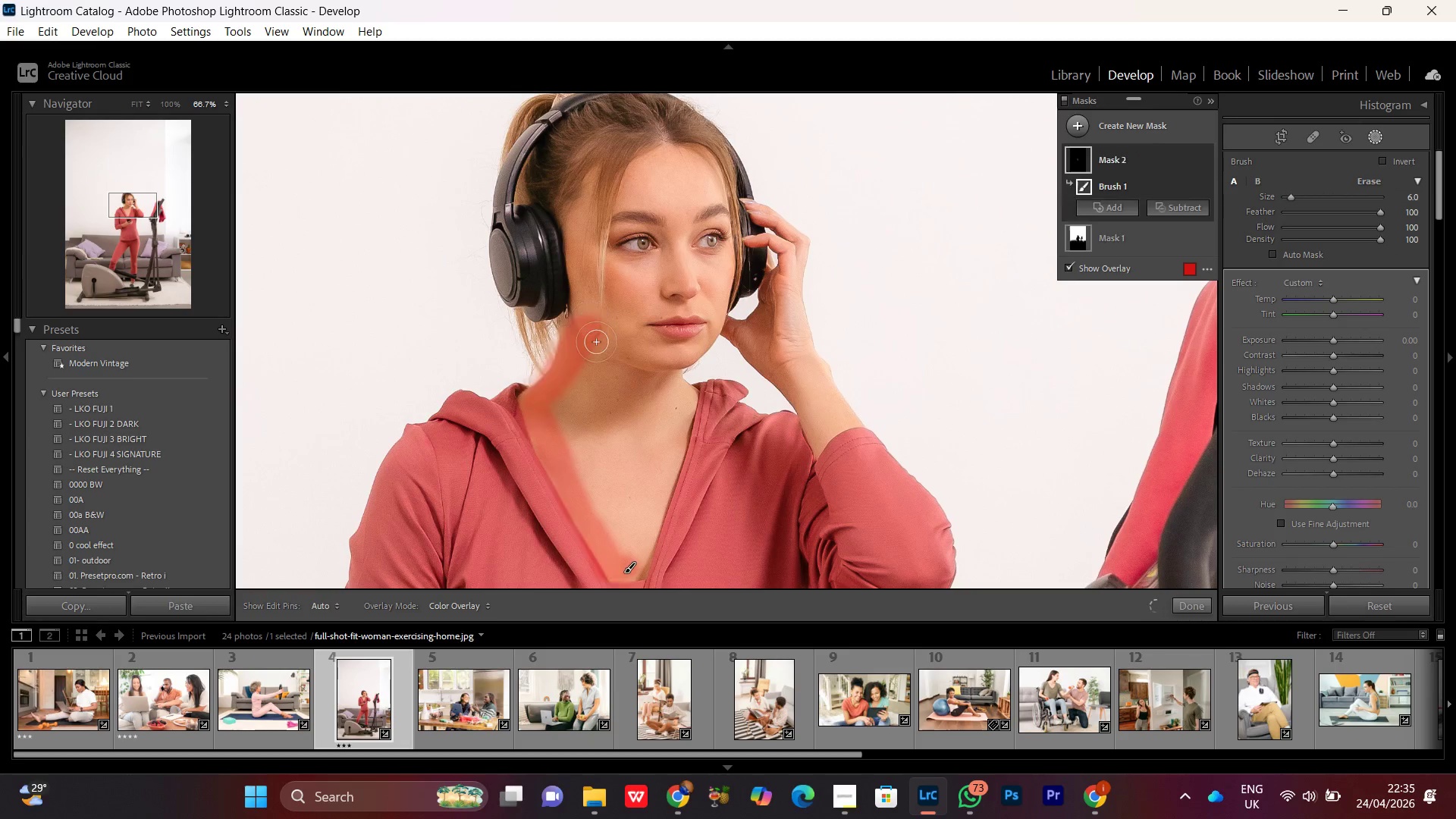 
left_click_drag(start_coordinate=[597, 343], to_coordinate=[586, 198])
 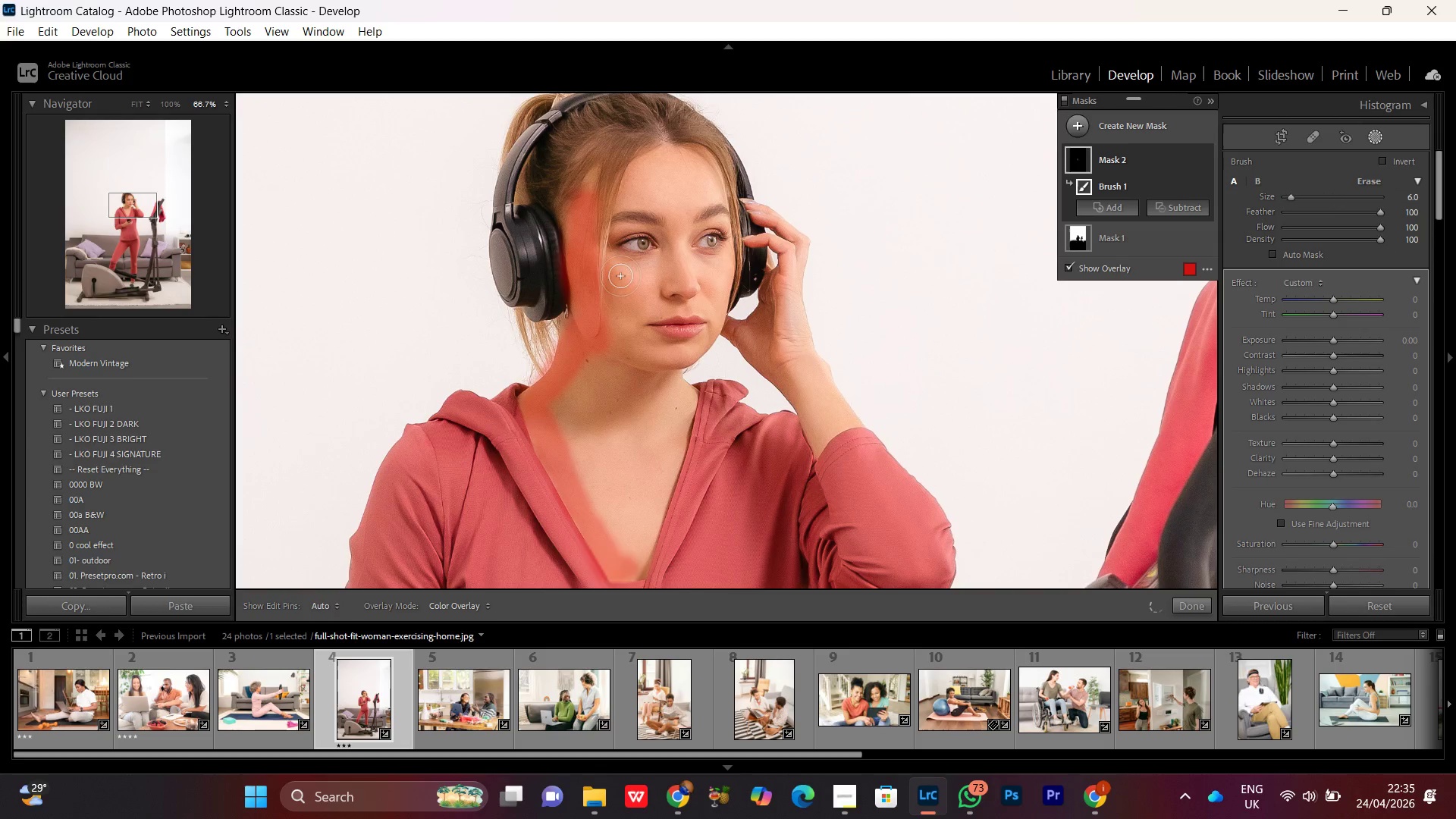 
left_click_drag(start_coordinate=[617, 261], to_coordinate=[664, 177])
 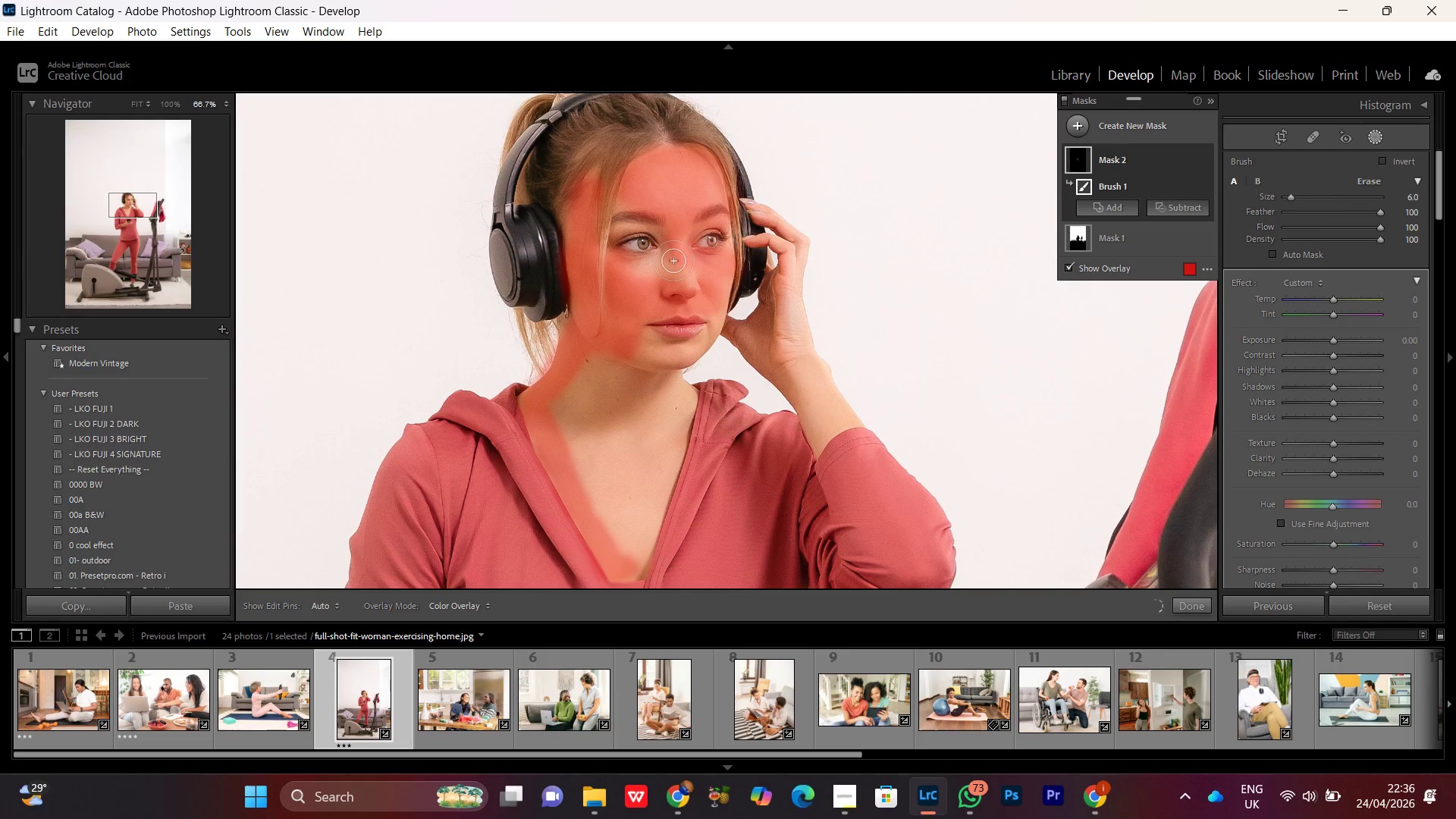 
left_click_drag(start_coordinate=[673, 261], to_coordinate=[715, 303])
 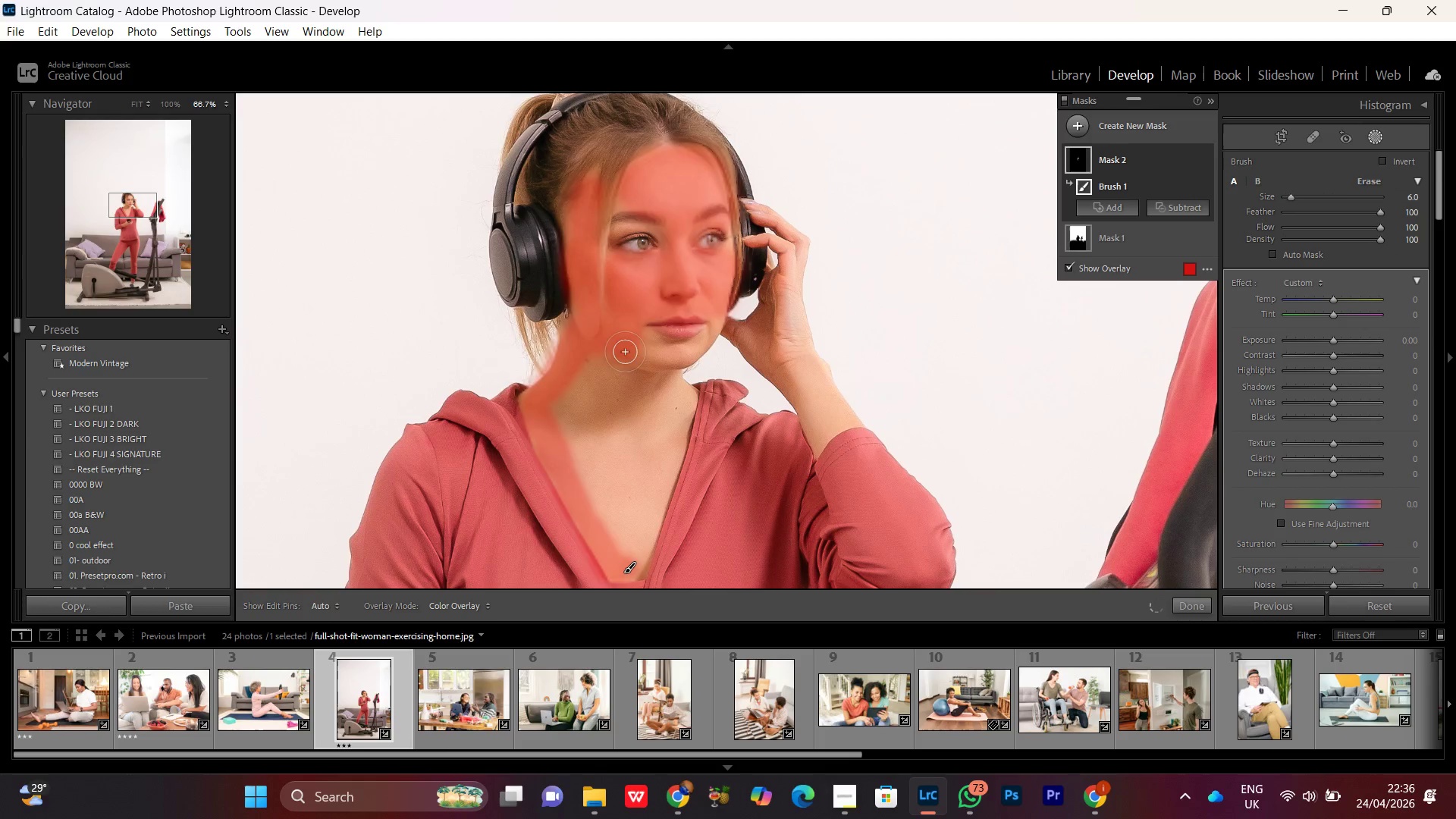 
left_click_drag(start_coordinate=[634, 334], to_coordinate=[651, 519])
 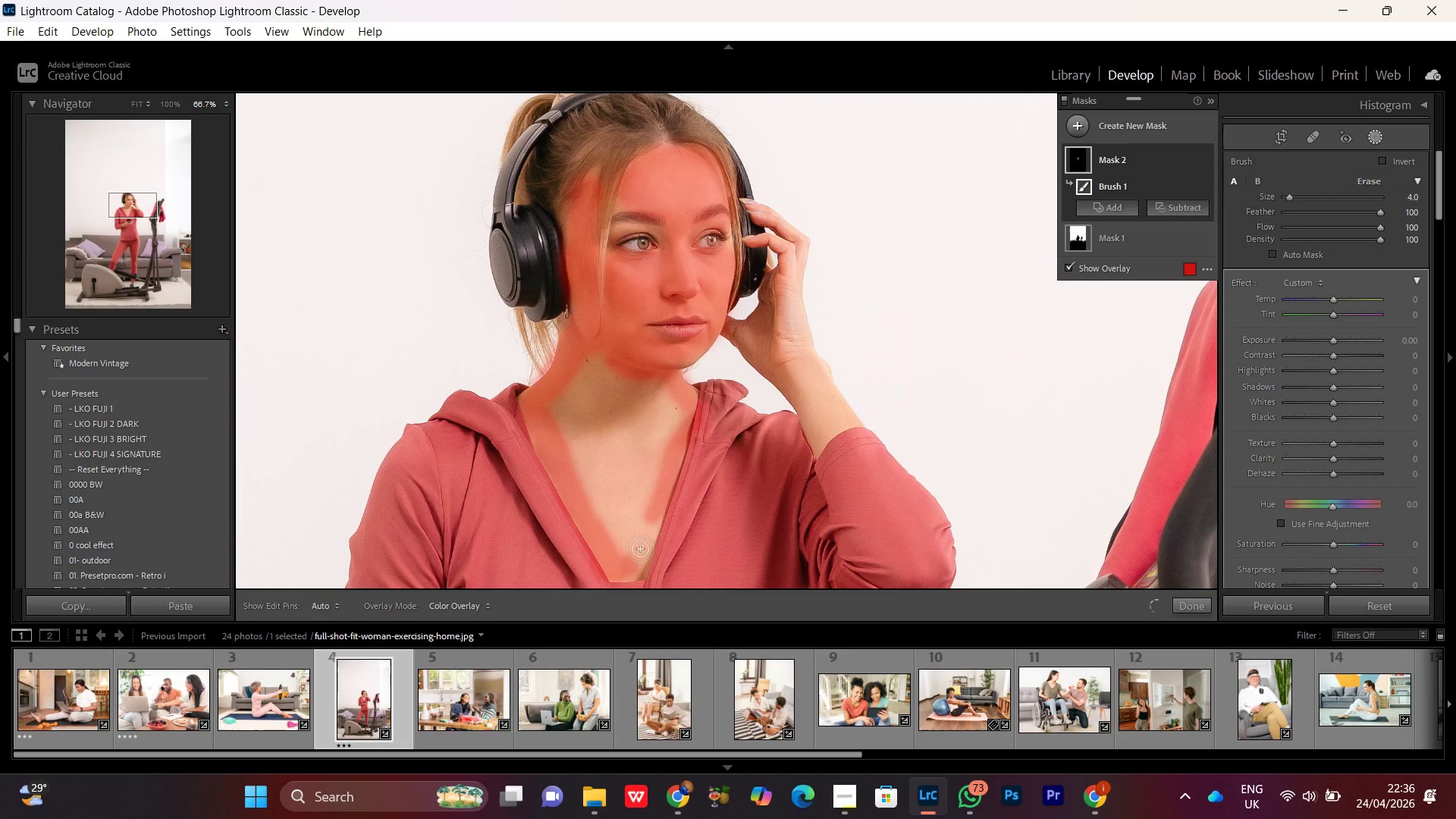 
scroll: coordinate [641, 353], scroll_direction: down, amount: 2.0
 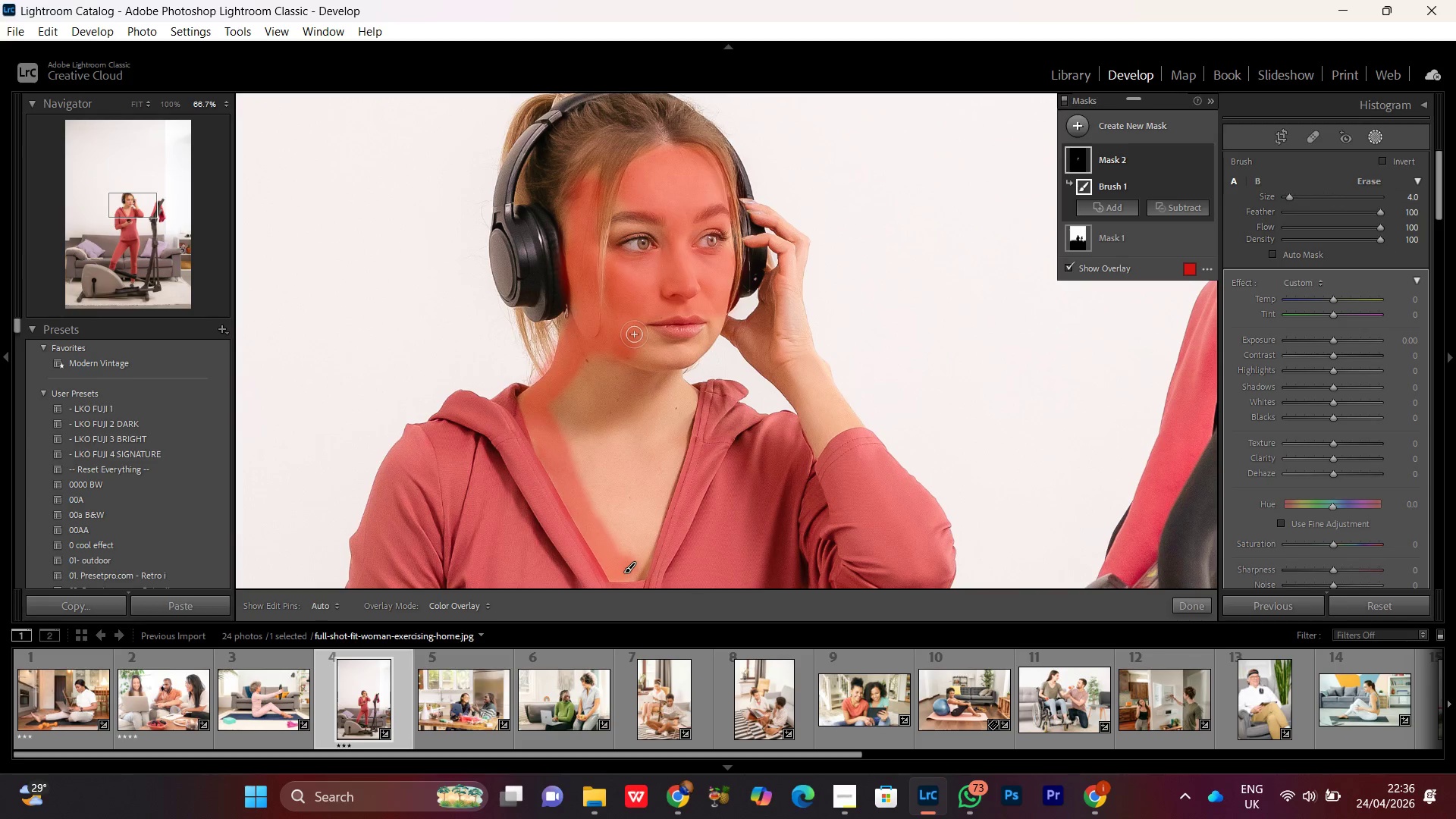 
scroll: coordinate [627, 561], scroll_direction: none, amount: 0.0
 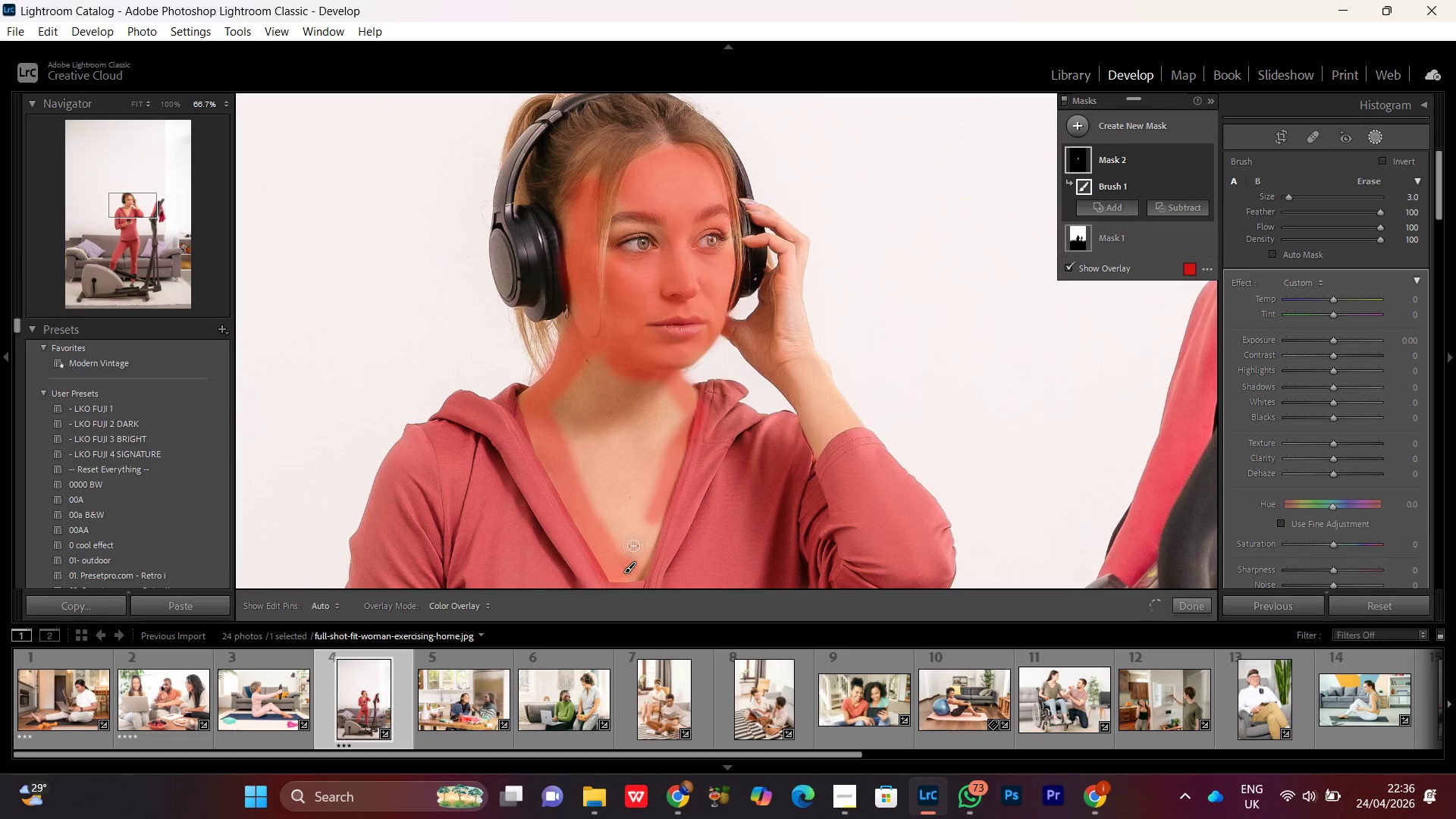 
left_click_drag(start_coordinate=[633, 544], to_coordinate=[622, 543])
 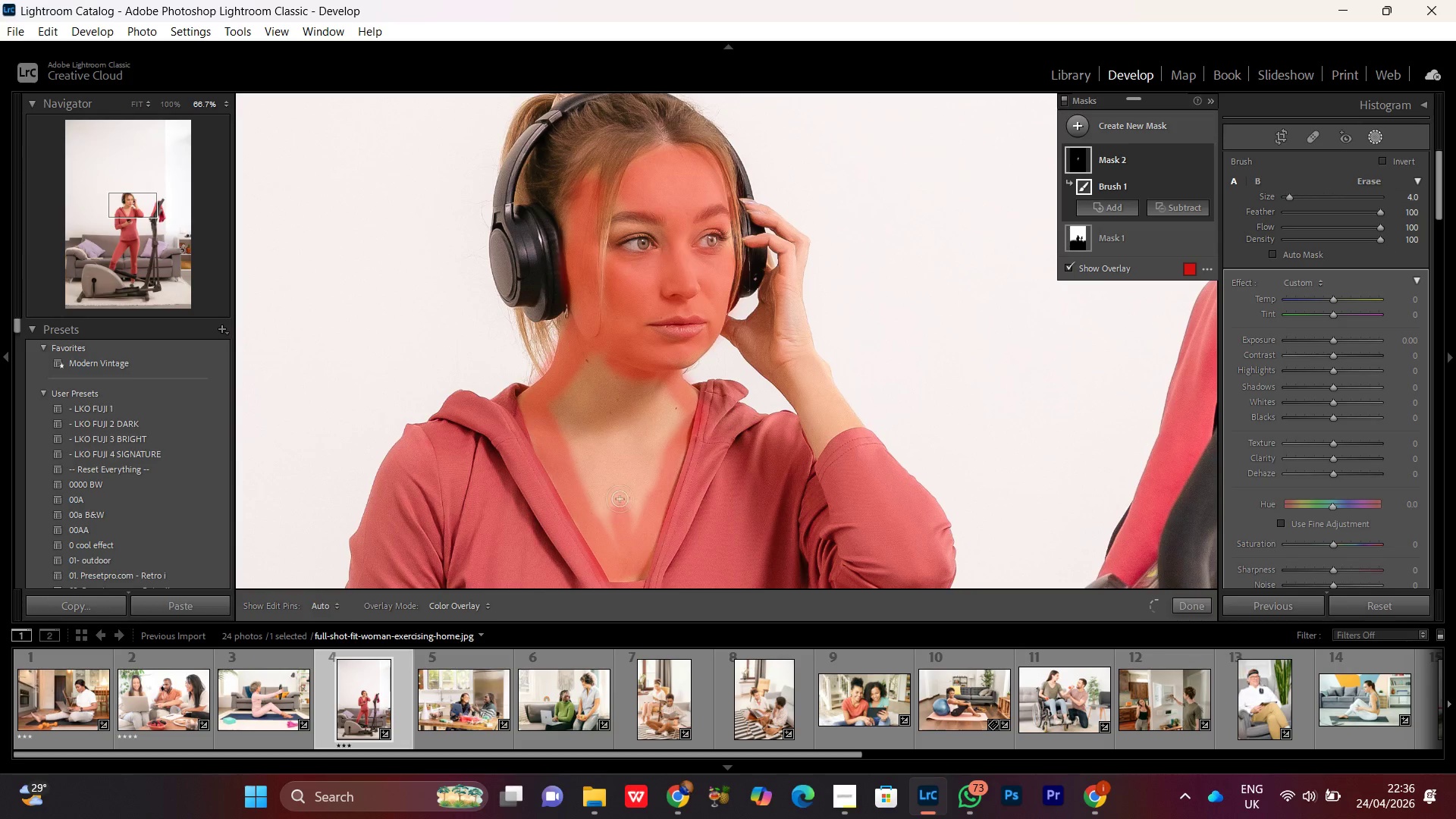 
scroll: coordinate [633, 545], scroll_direction: none, amount: 0.0
 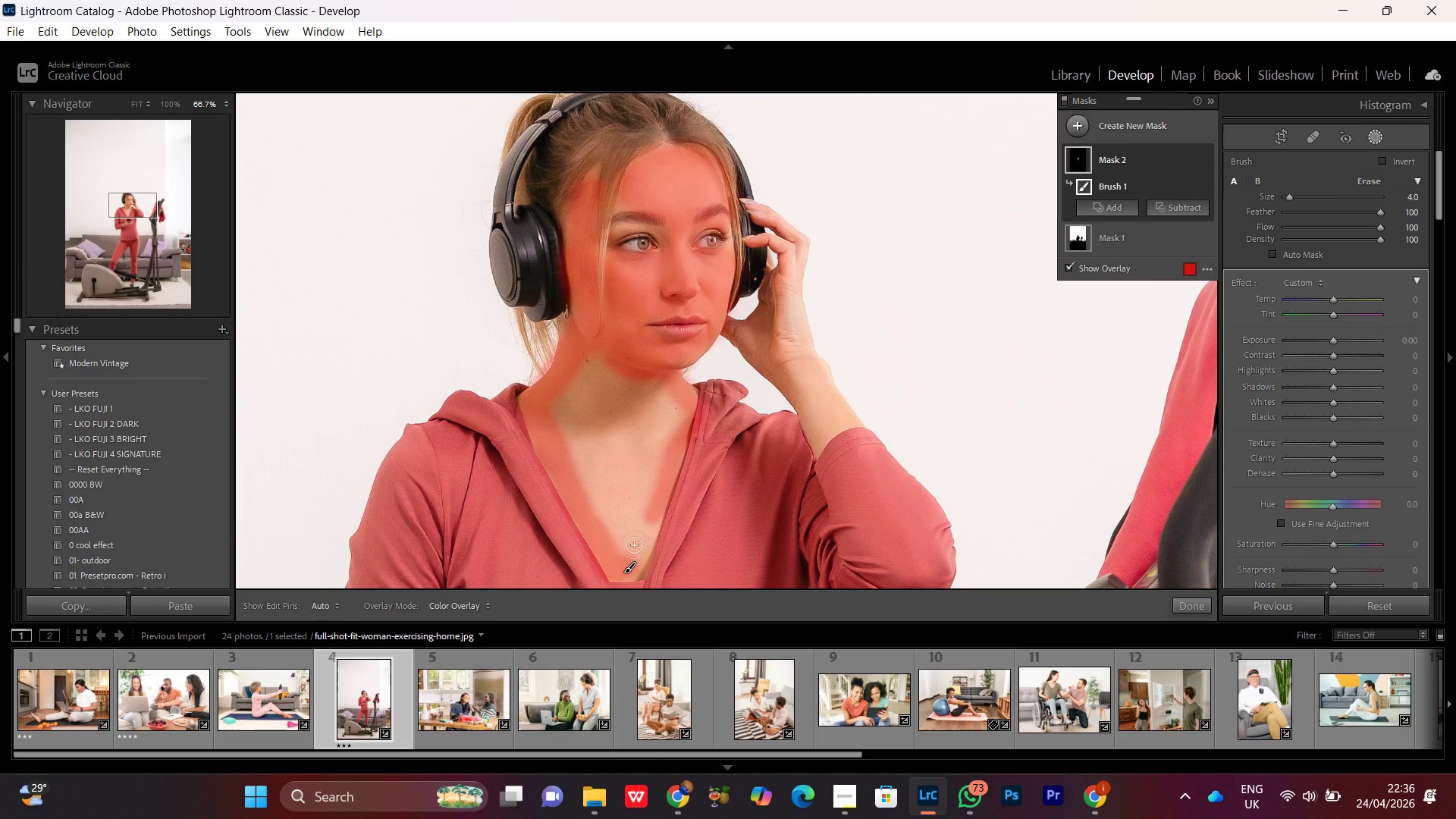 
left_click_drag(start_coordinate=[623, 523], to_coordinate=[623, 441])
 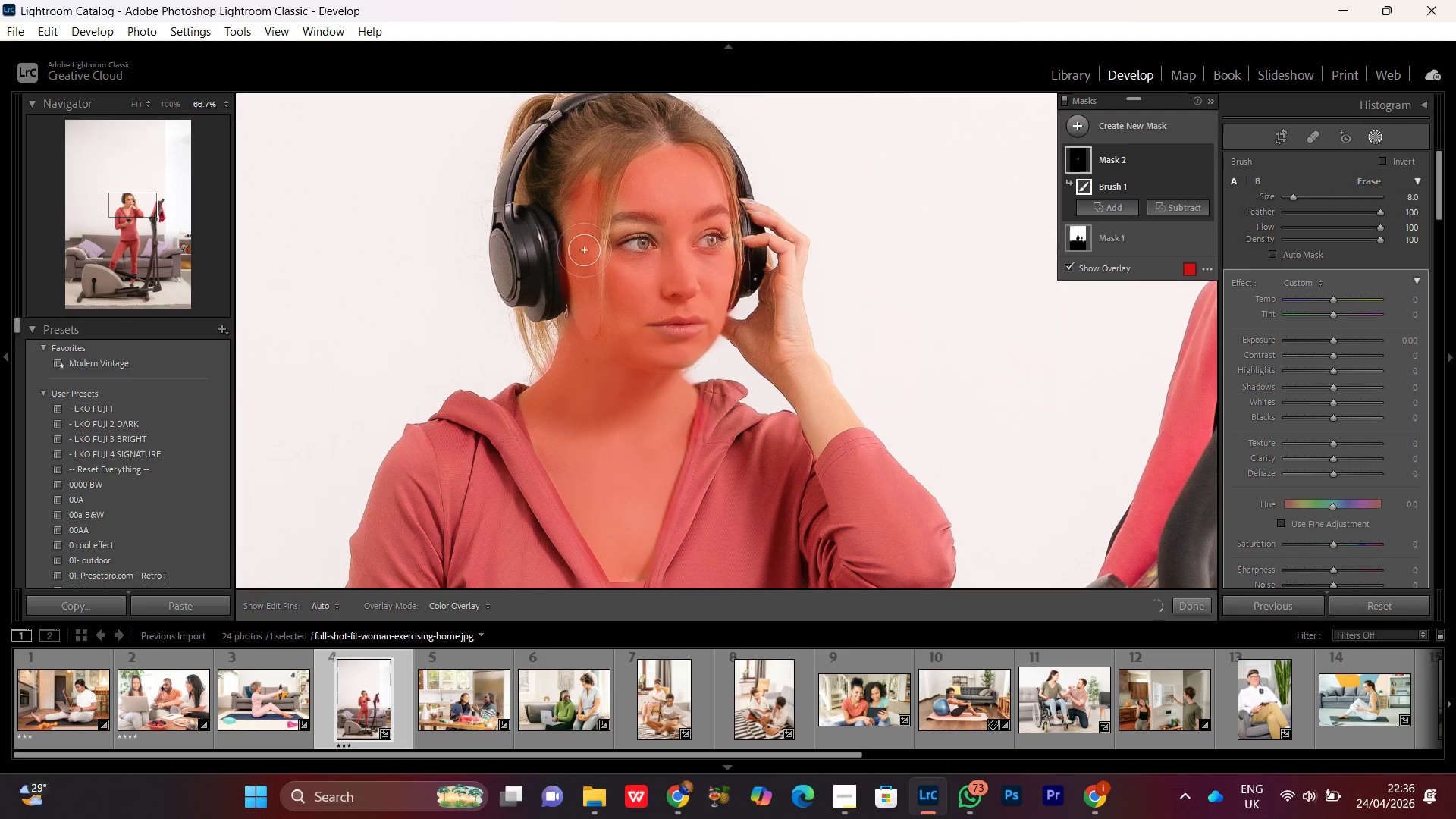 
scroll: coordinate [623, 522], scroll_direction: up, amount: 9.0
 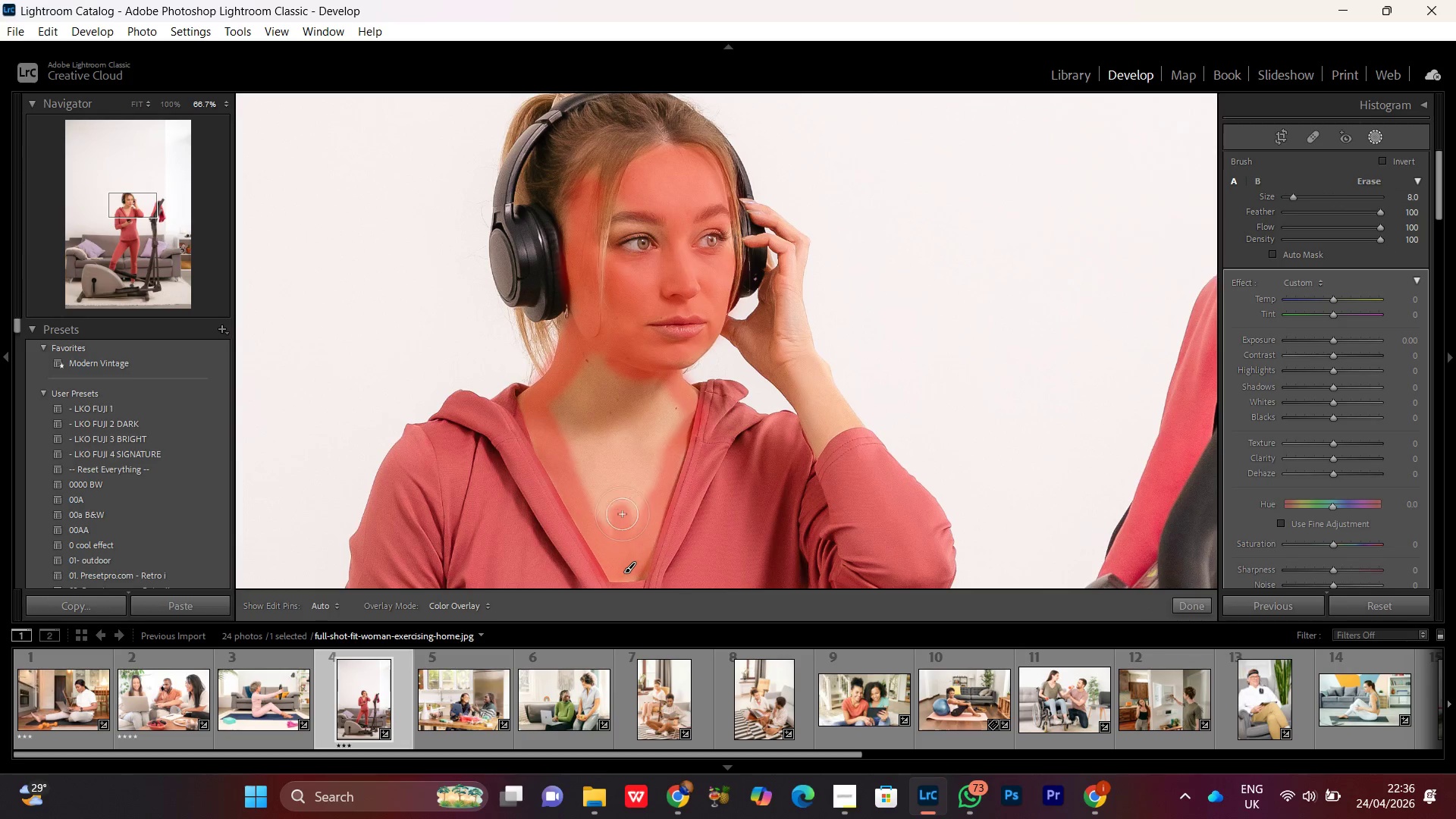 
left_click_drag(start_coordinate=[577, 228], to_coordinate=[588, 183])
 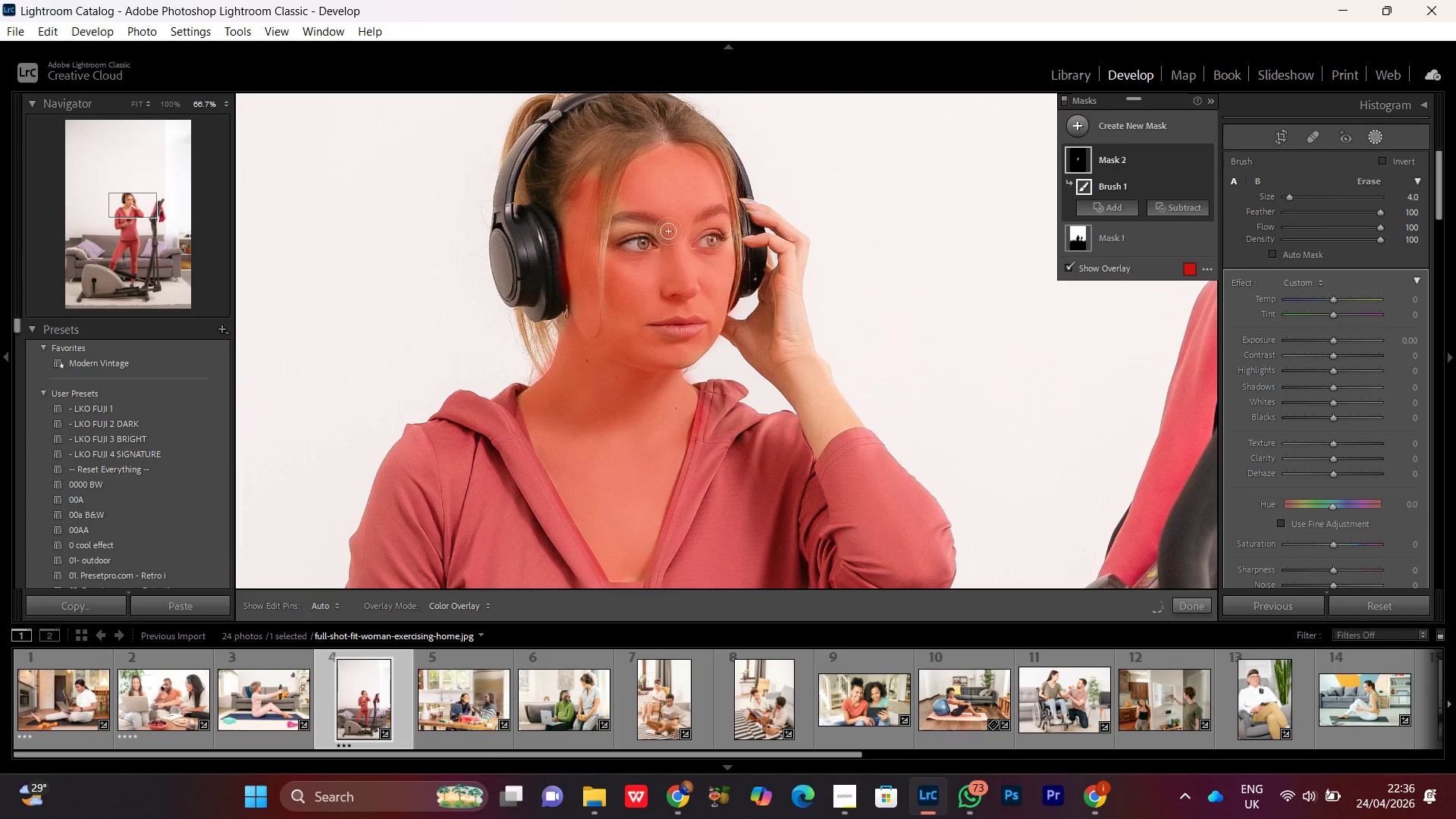 
scroll: coordinate [577, 229], scroll_direction: down, amount: 4.0
 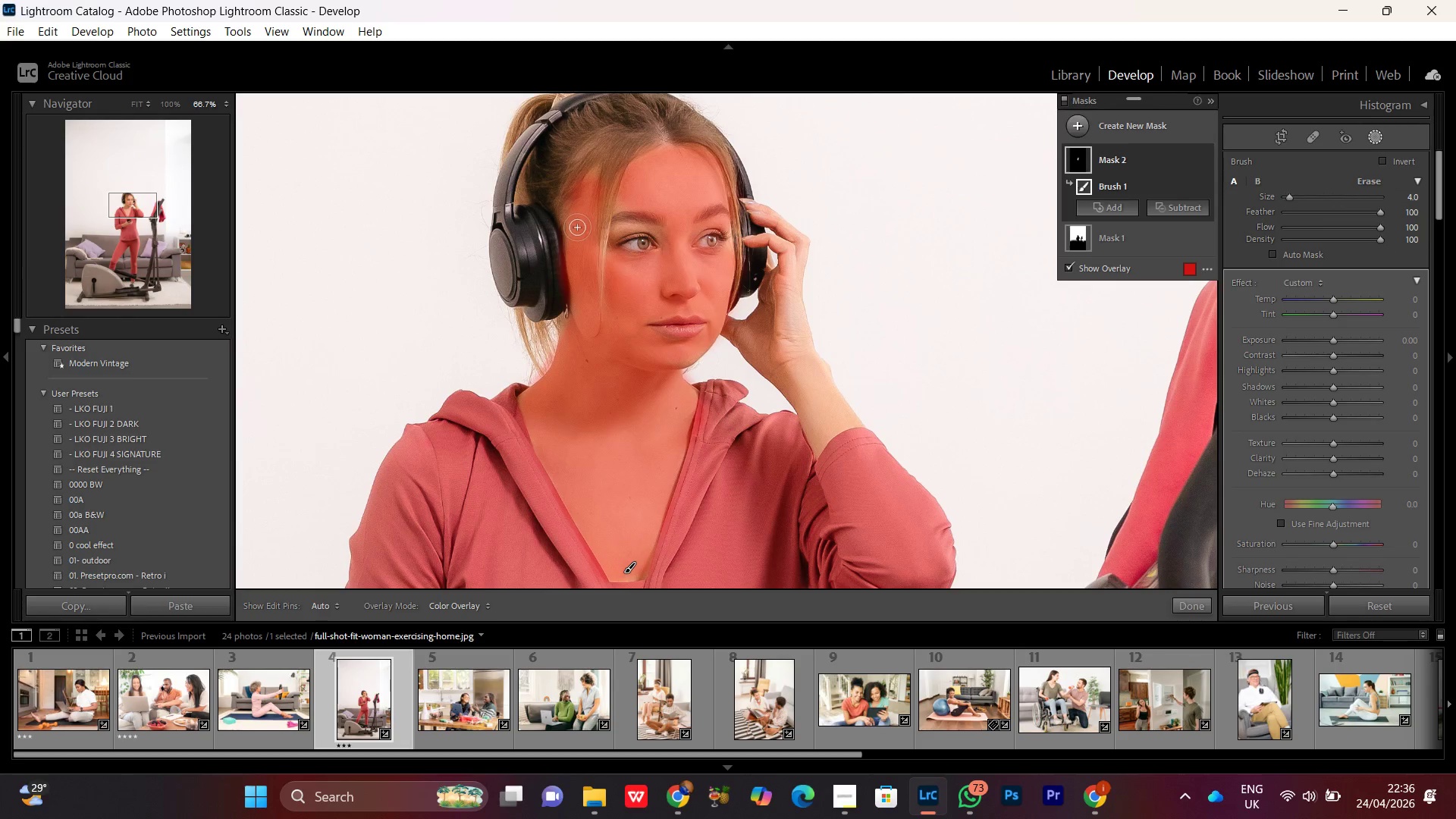 
left_click_drag(start_coordinate=[666, 231], to_coordinate=[655, 231])
 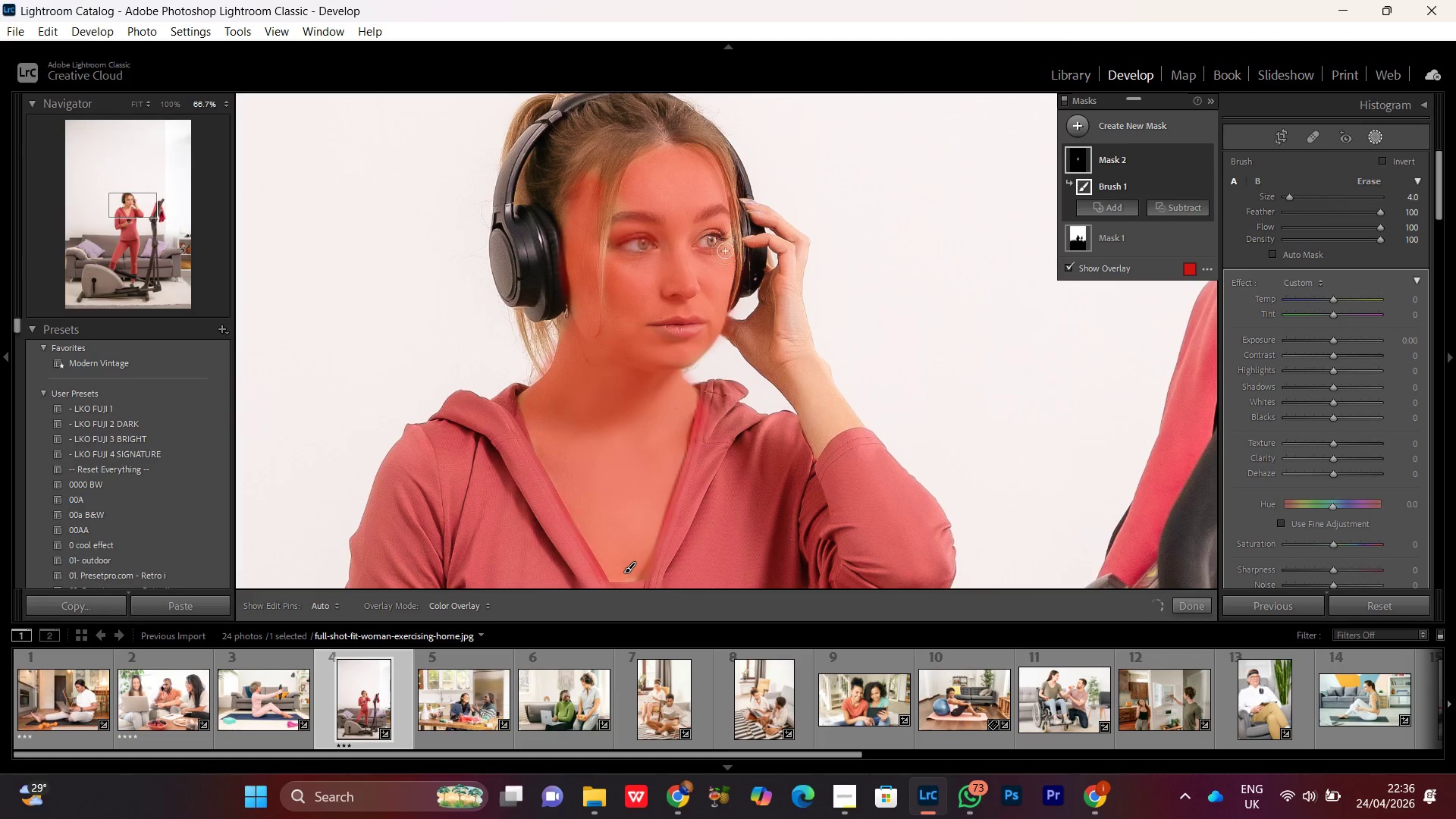 
key(Control+Minus)
 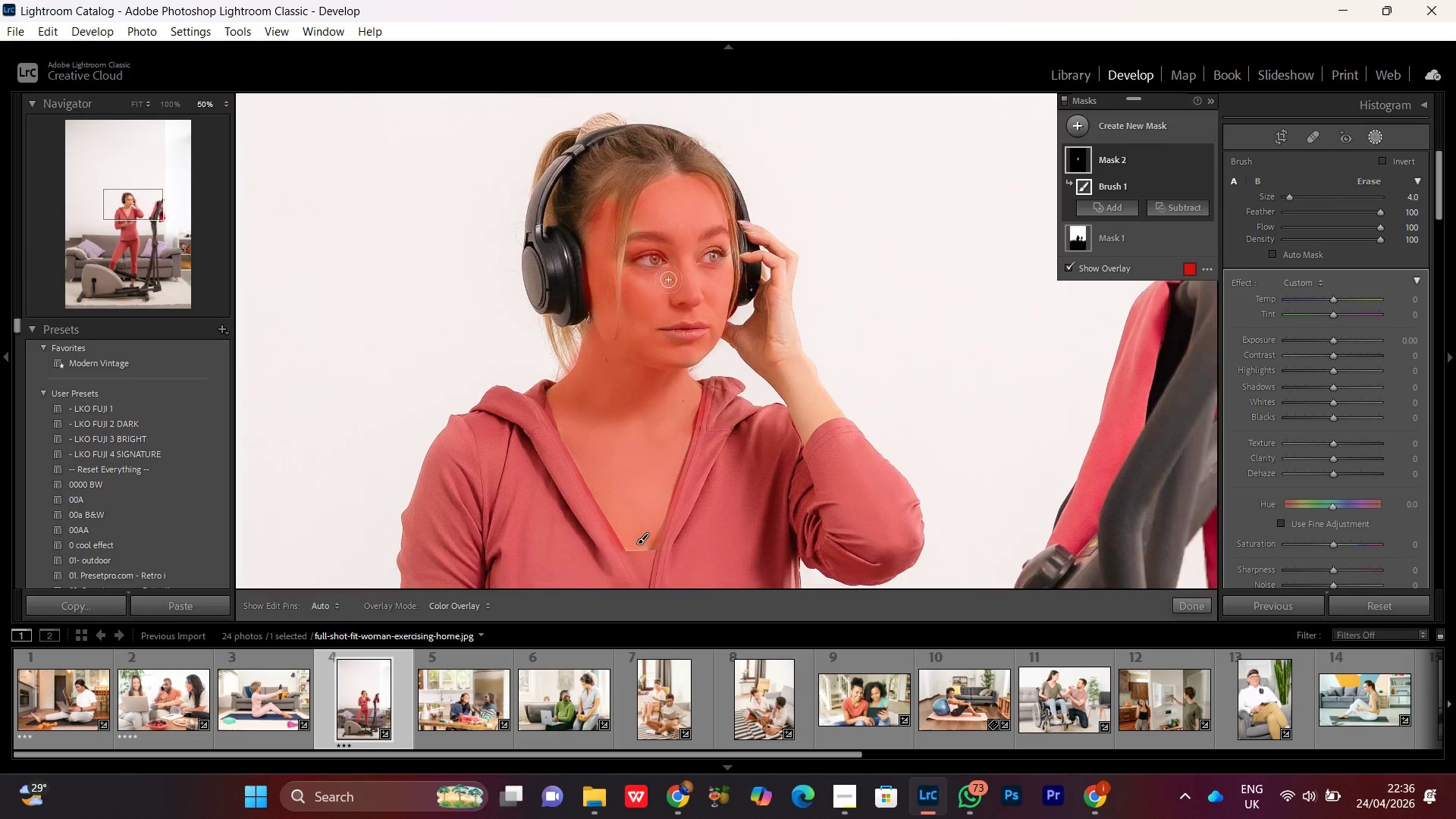 
scroll: coordinate [673, 283], scroll_direction: down, amount: 1.0
 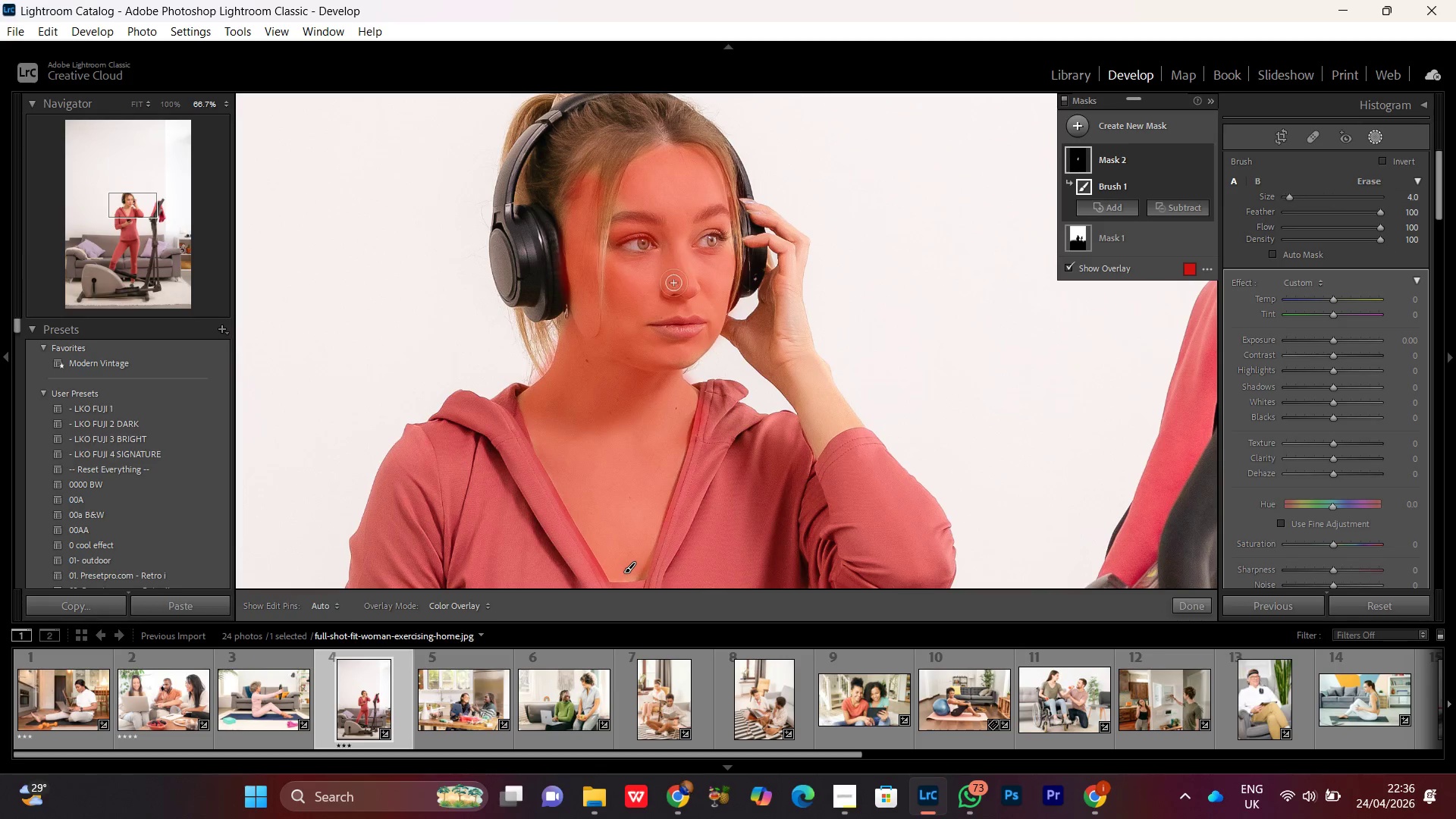 
key(Control+Minus)
 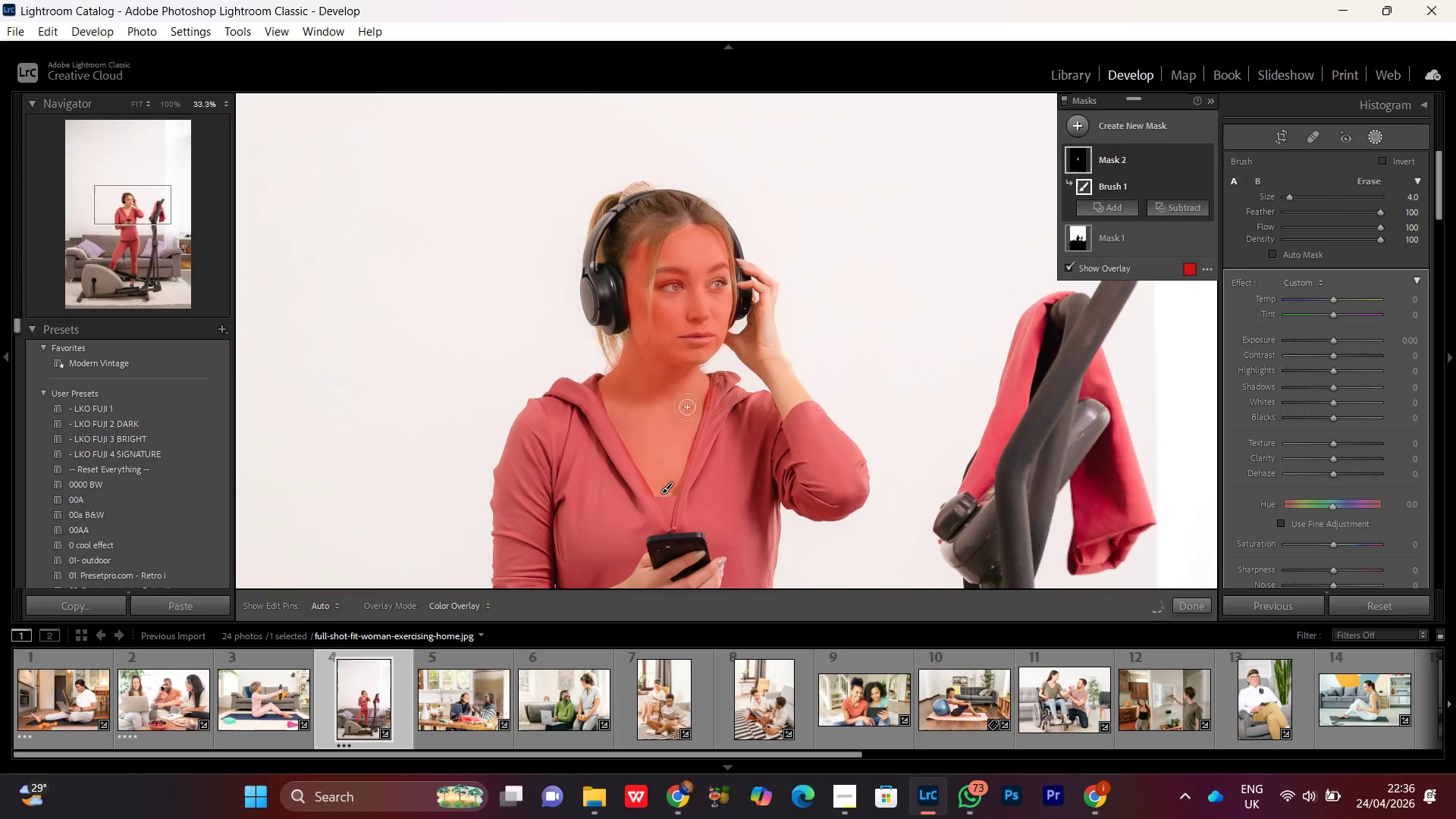 
key(Control+Minus)
 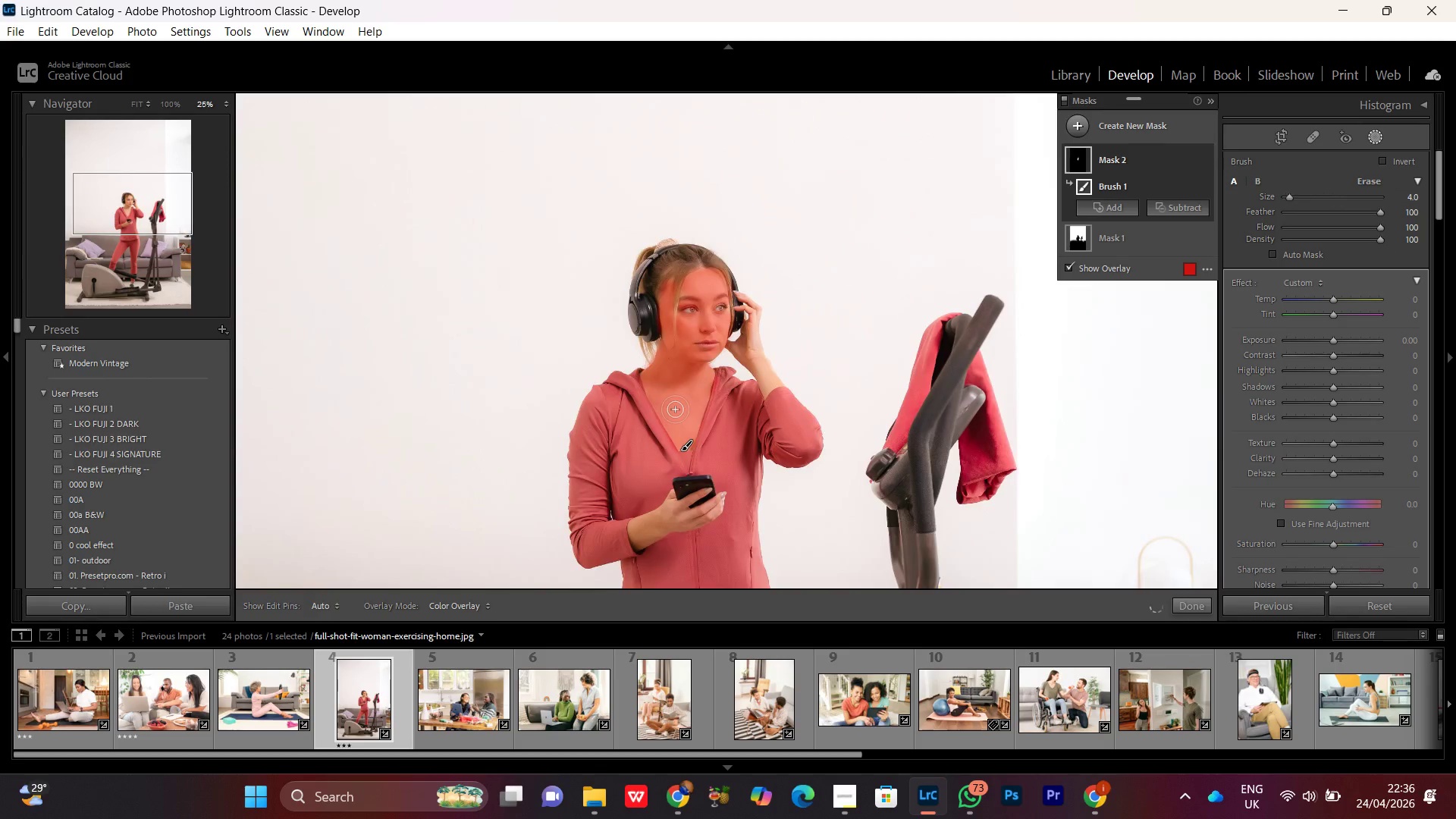 
key(Control+Minus)
 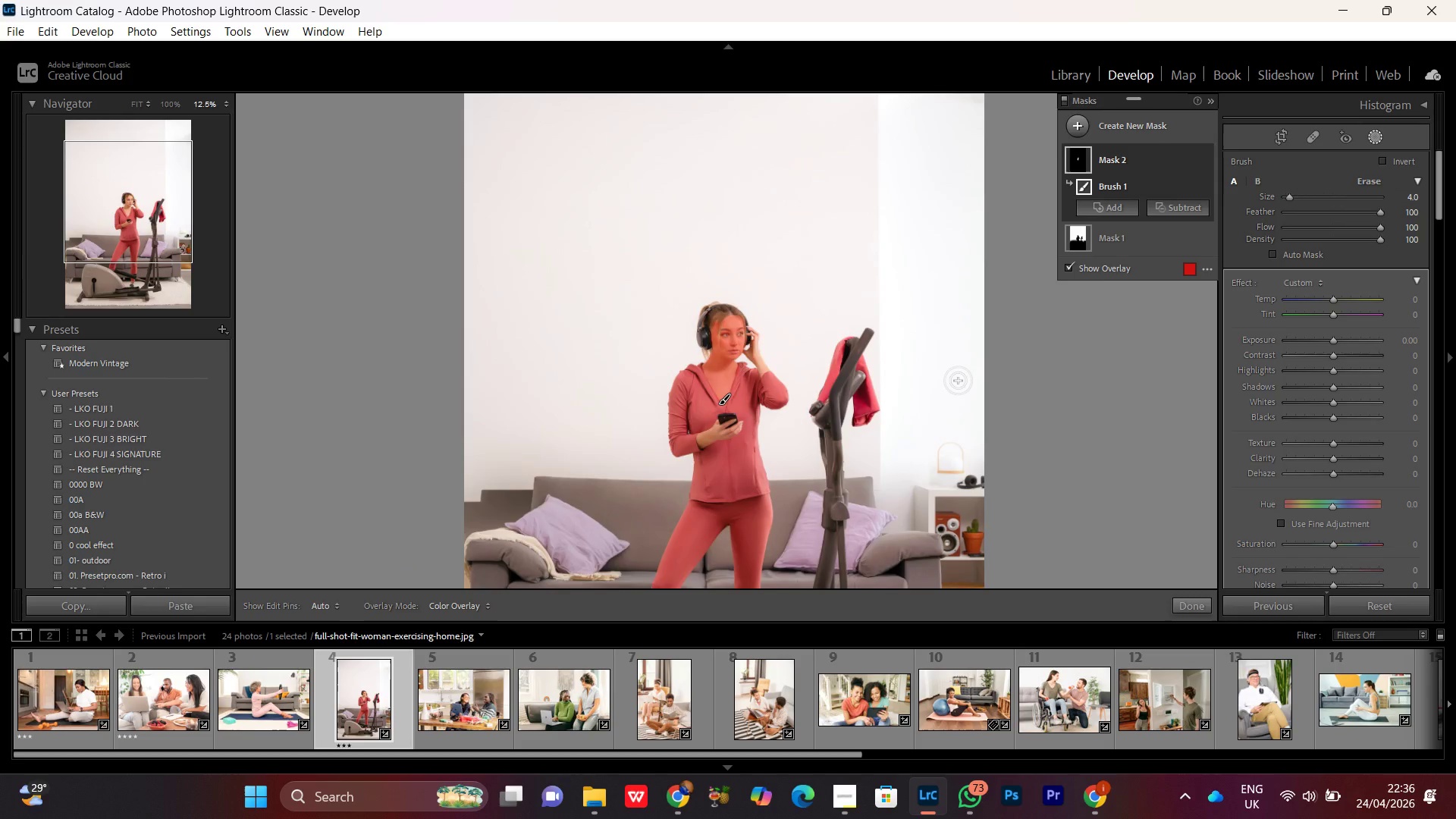 
key(Control+Equal)
 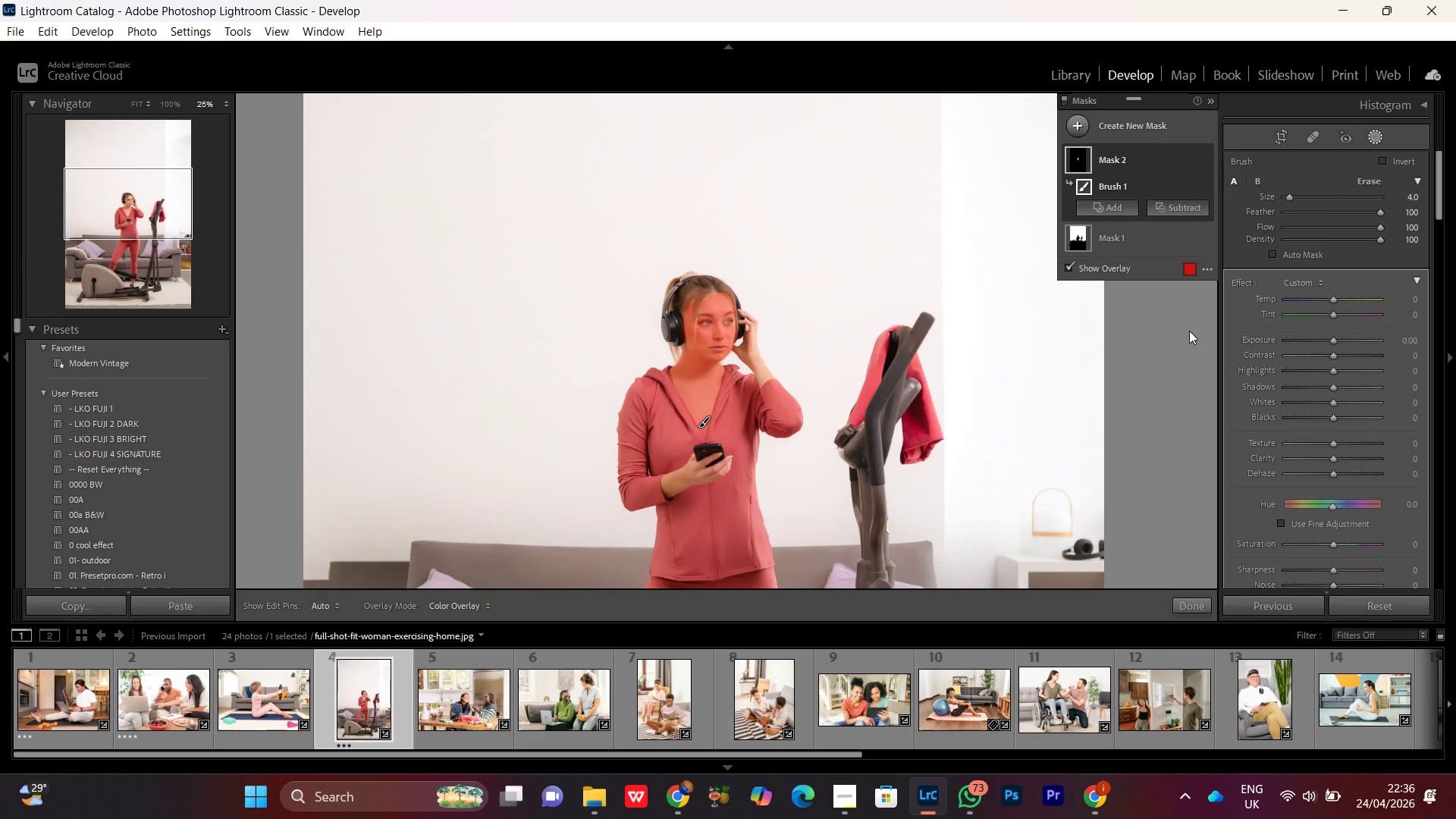 
key(Control+Equal)
 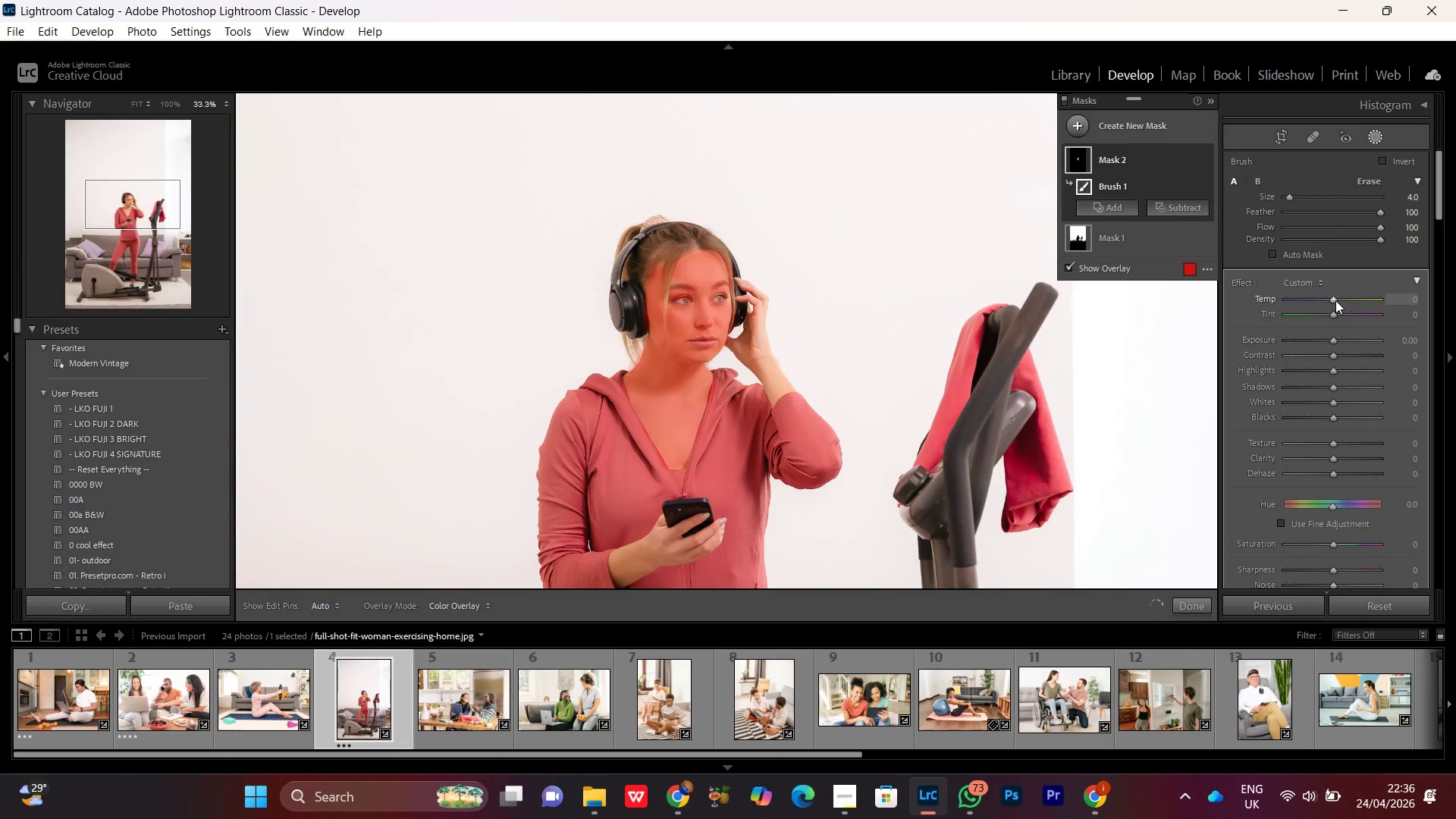 
scroll: coordinate [1336, 300], scroll_direction: up, amount: 9.0
 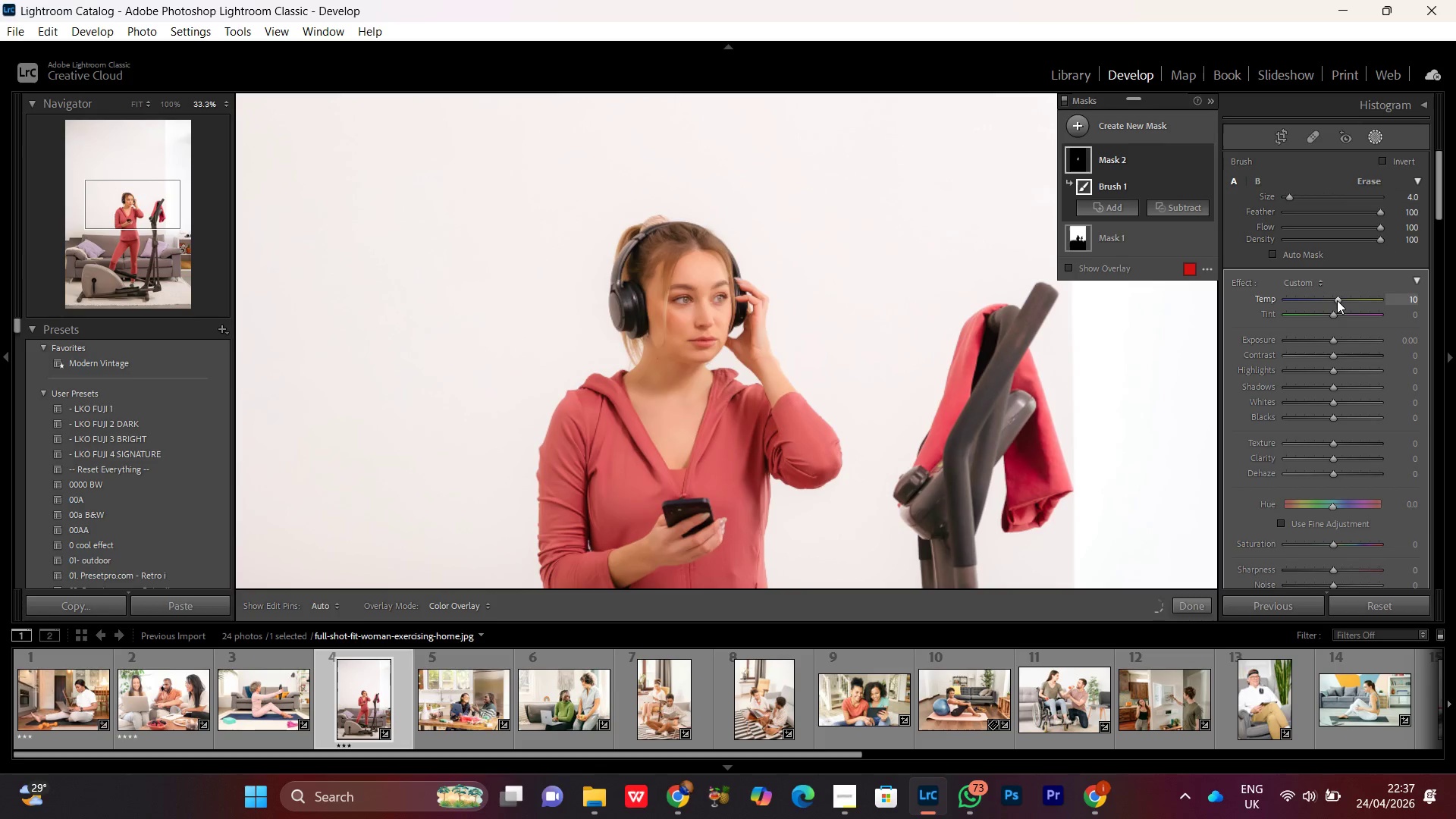 
scroll: coordinate [1337, 300], scroll_direction: down, amount: 1.0
 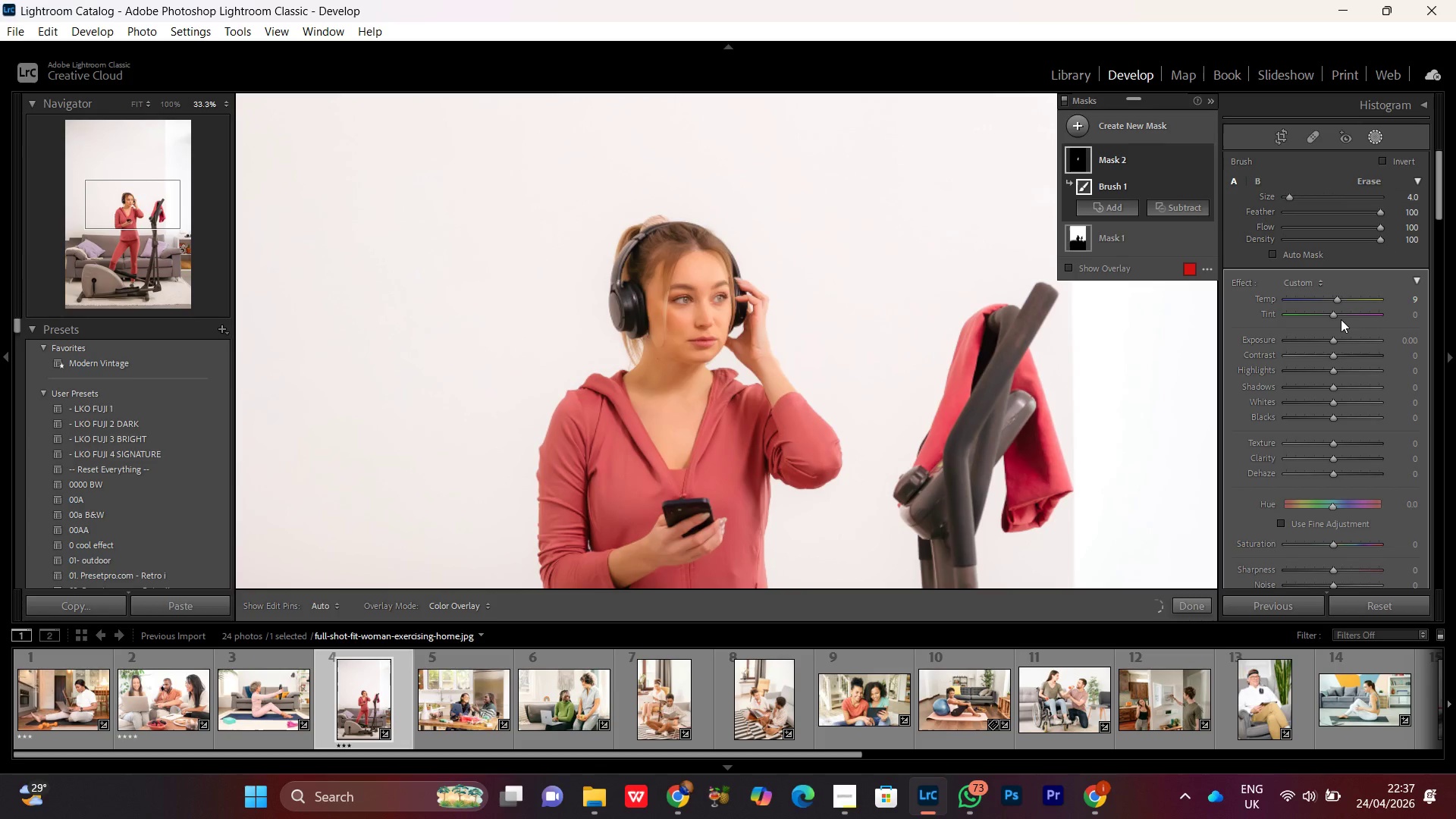 
left_click([1336, 315])
 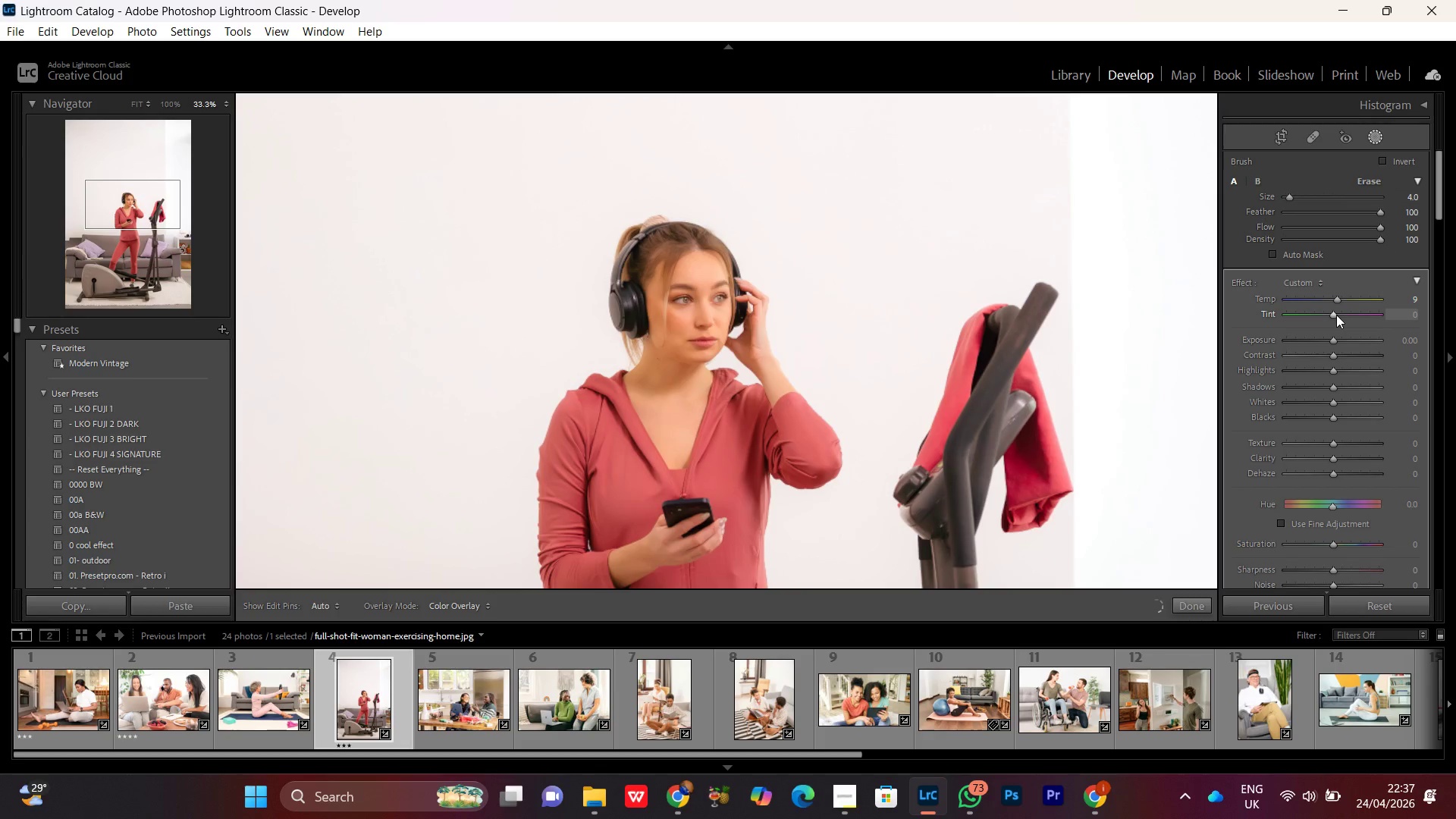 
scroll: coordinate [1336, 315], scroll_direction: up, amount: 2.0
 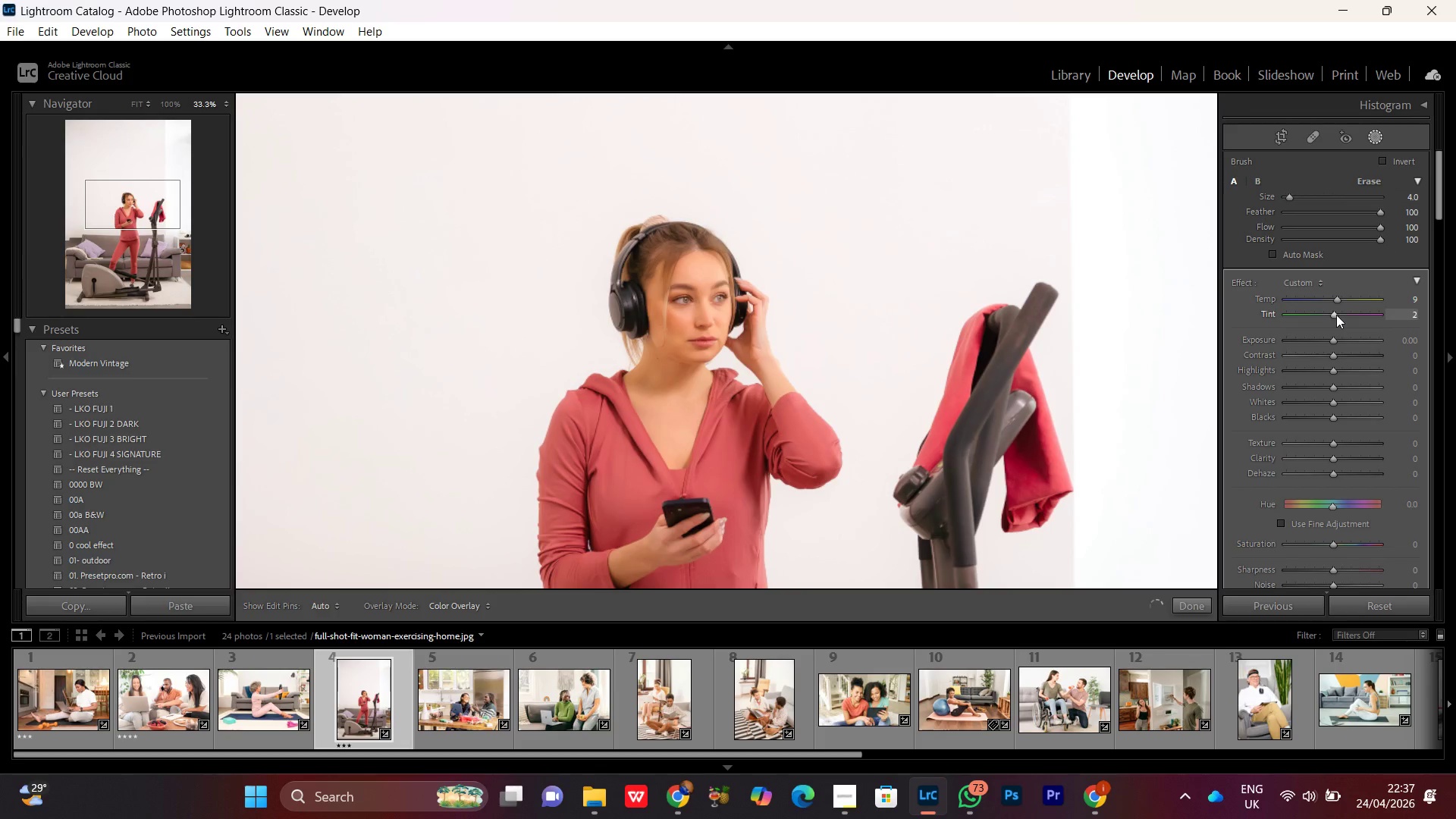 
left_click([1331, 459])
 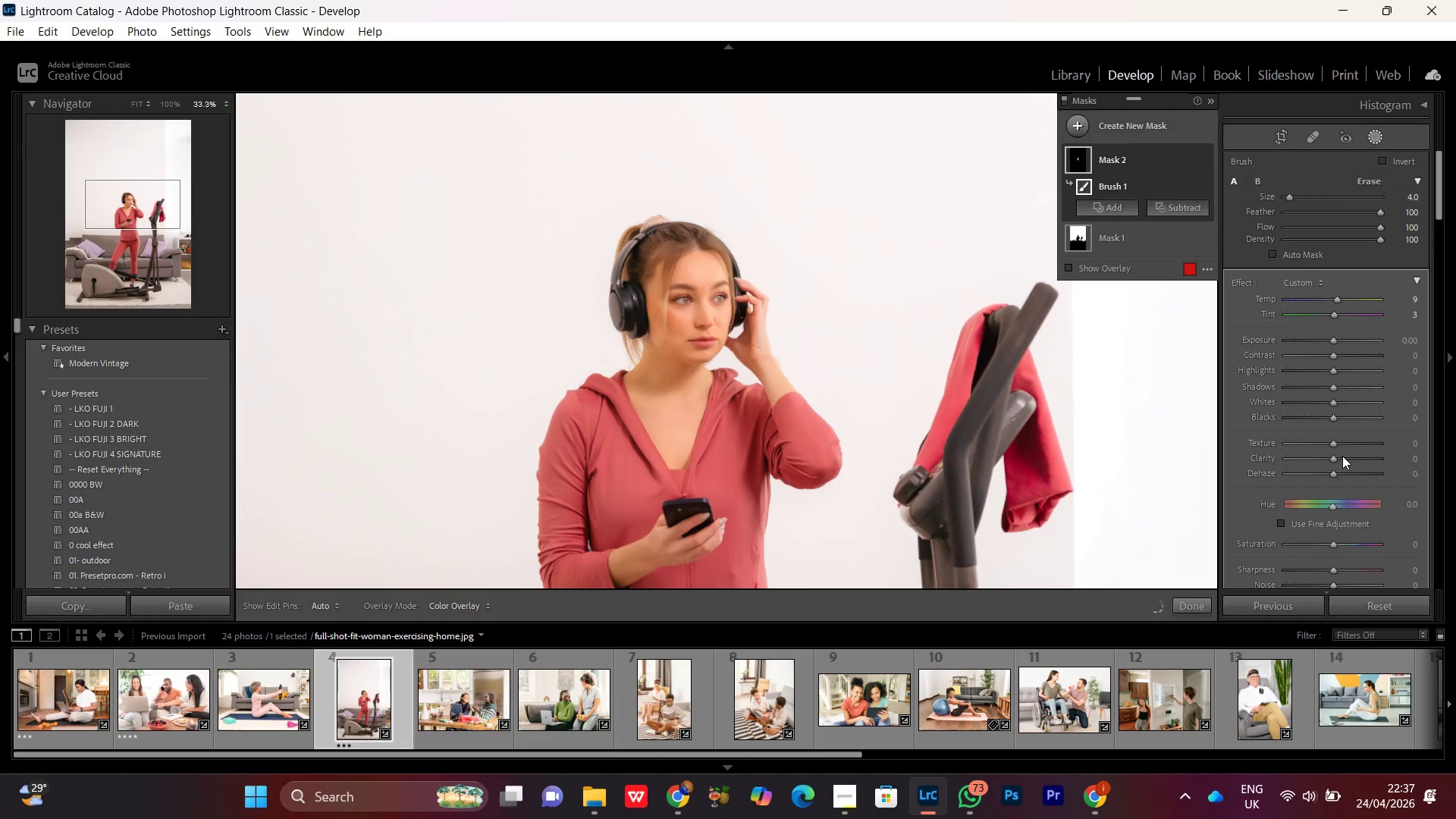 
scroll: coordinate [1331, 458], scroll_direction: down, amount: 9.0
 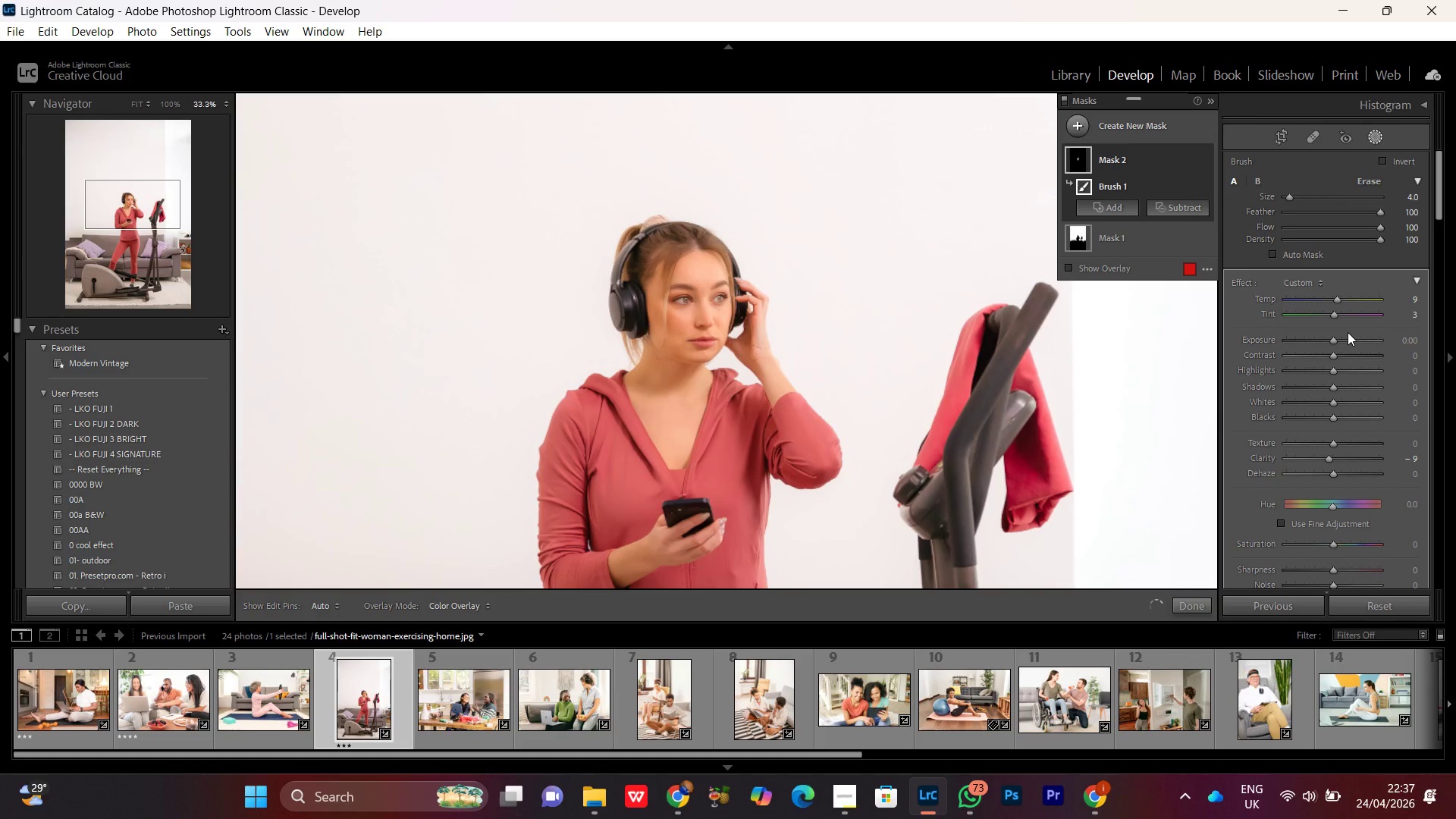 
left_click([1336, 340])
 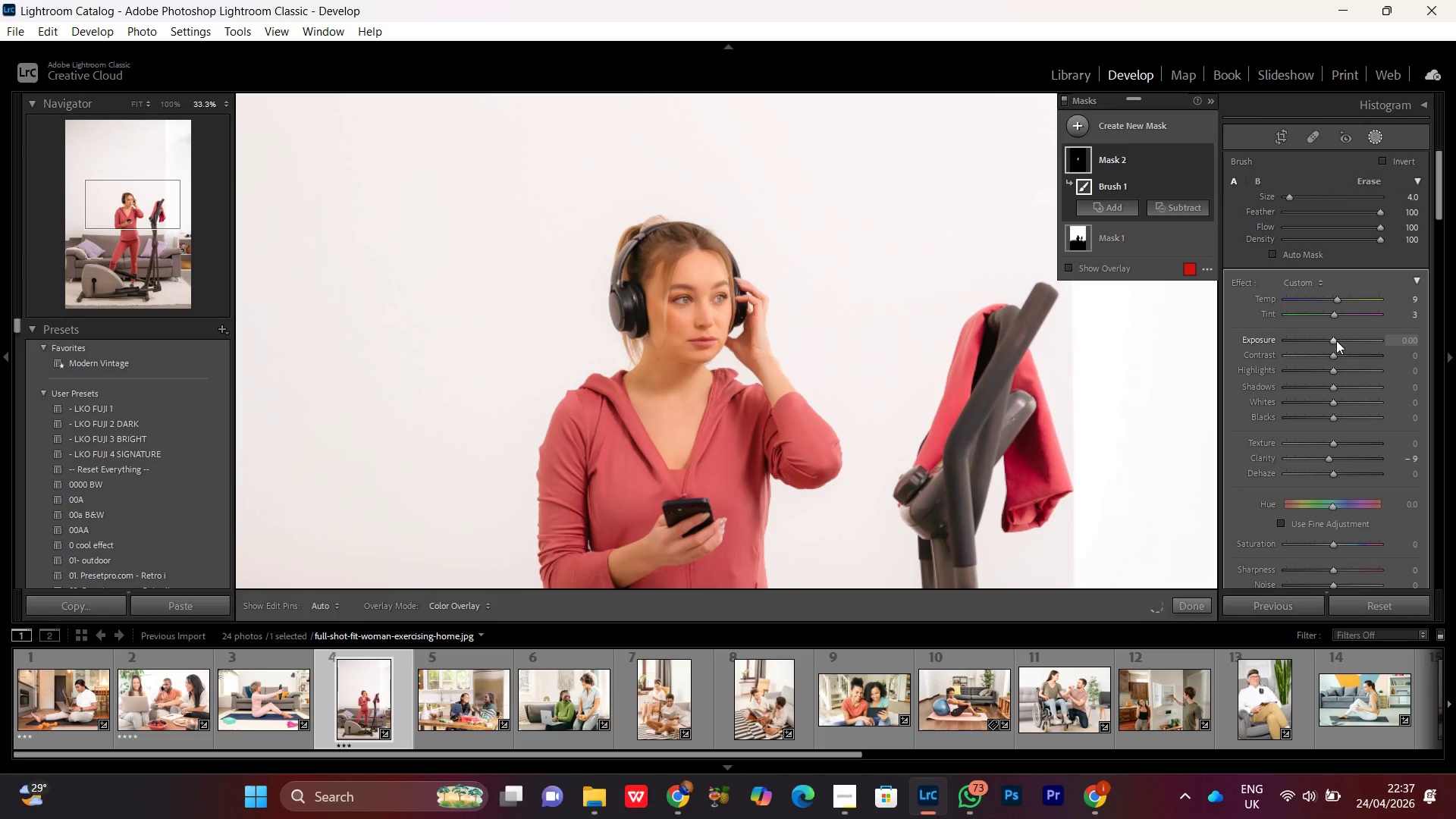 
scroll: coordinate [1336, 340], scroll_direction: up, amount: 1.0
 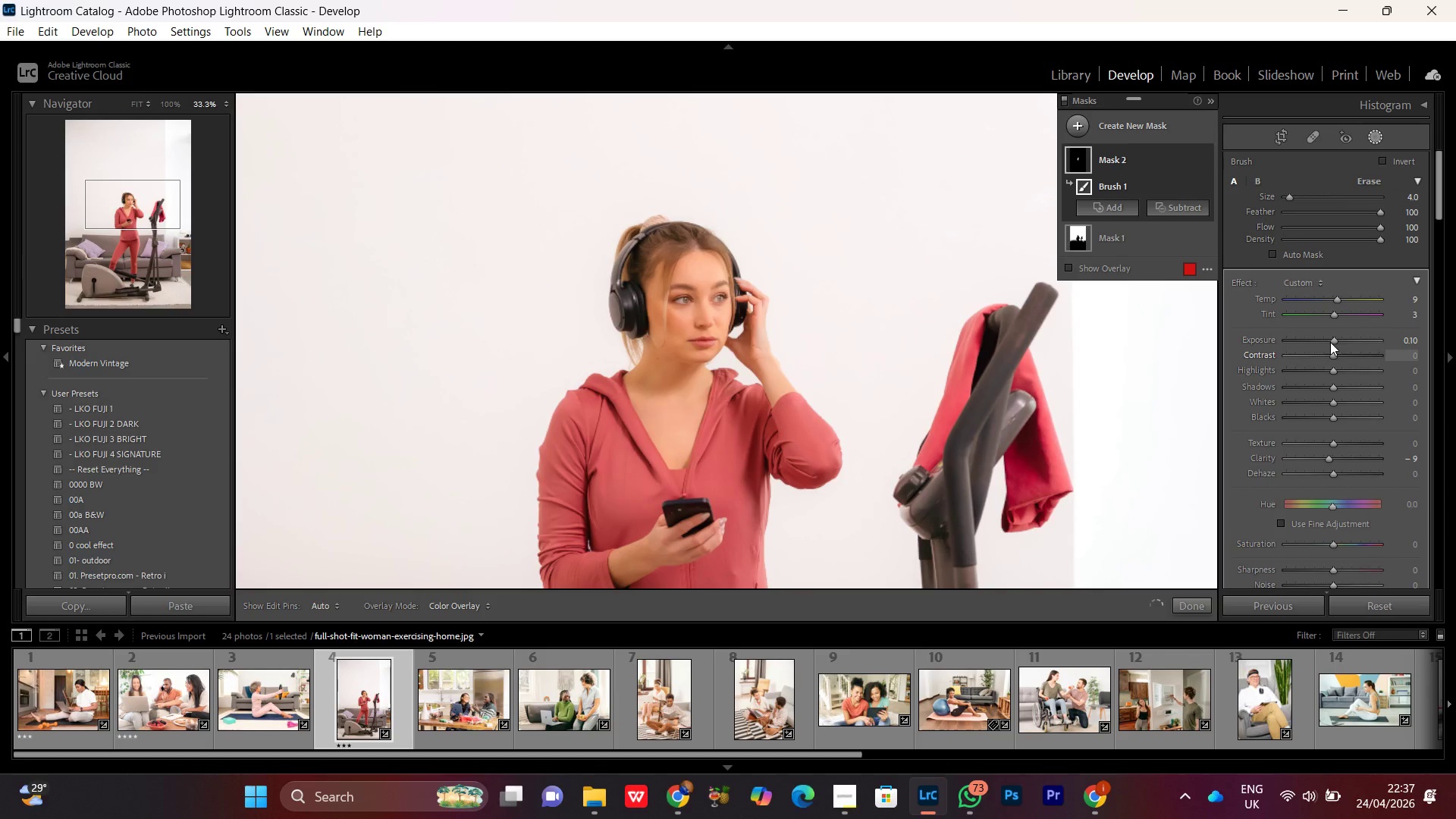 
left_click([1338, 340])
 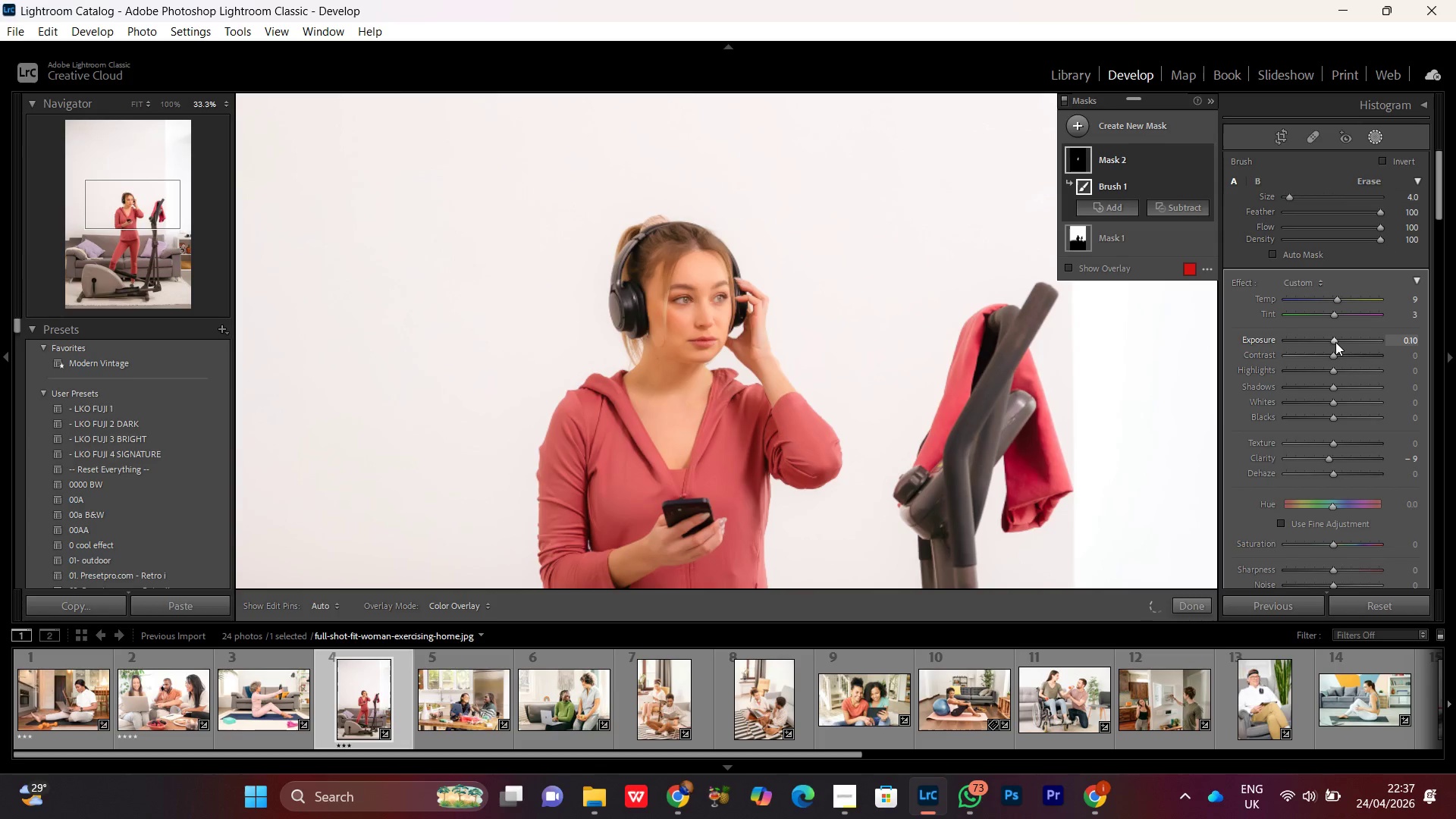 
left_click([1335, 342])
 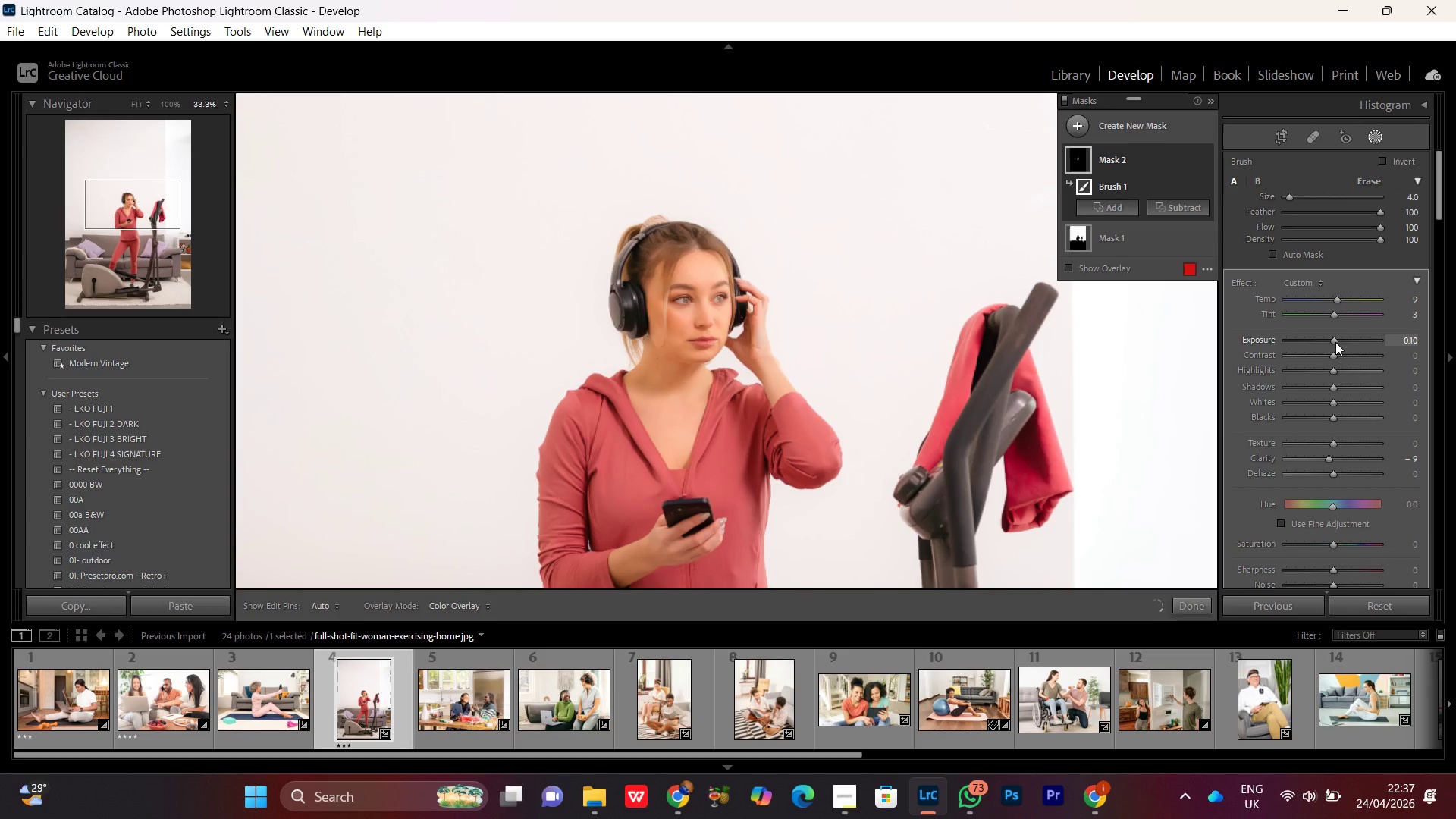 
scroll: coordinate [1334, 340], scroll_direction: none, amount: 0.0
 